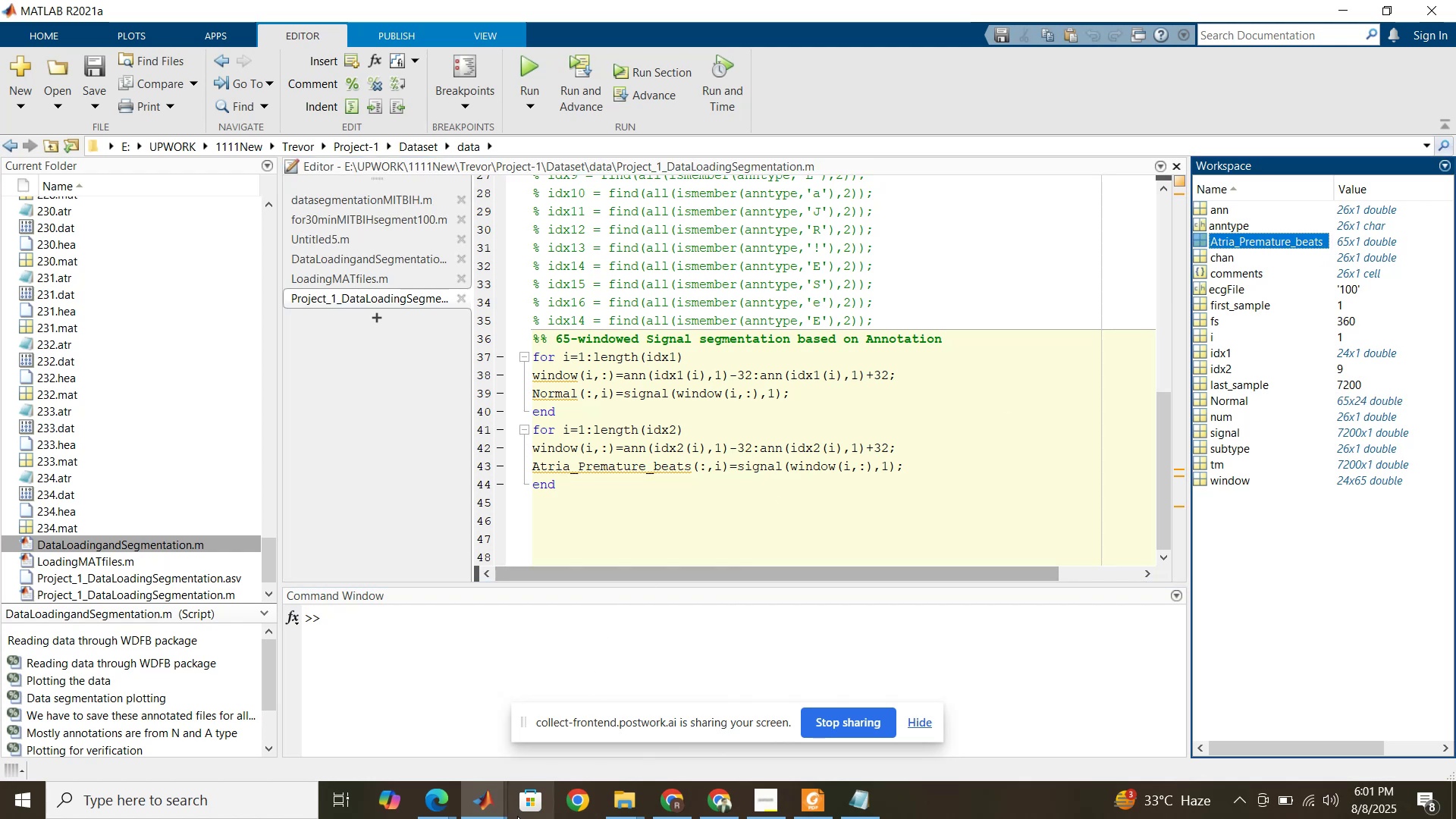 
left_click([494, 806])
 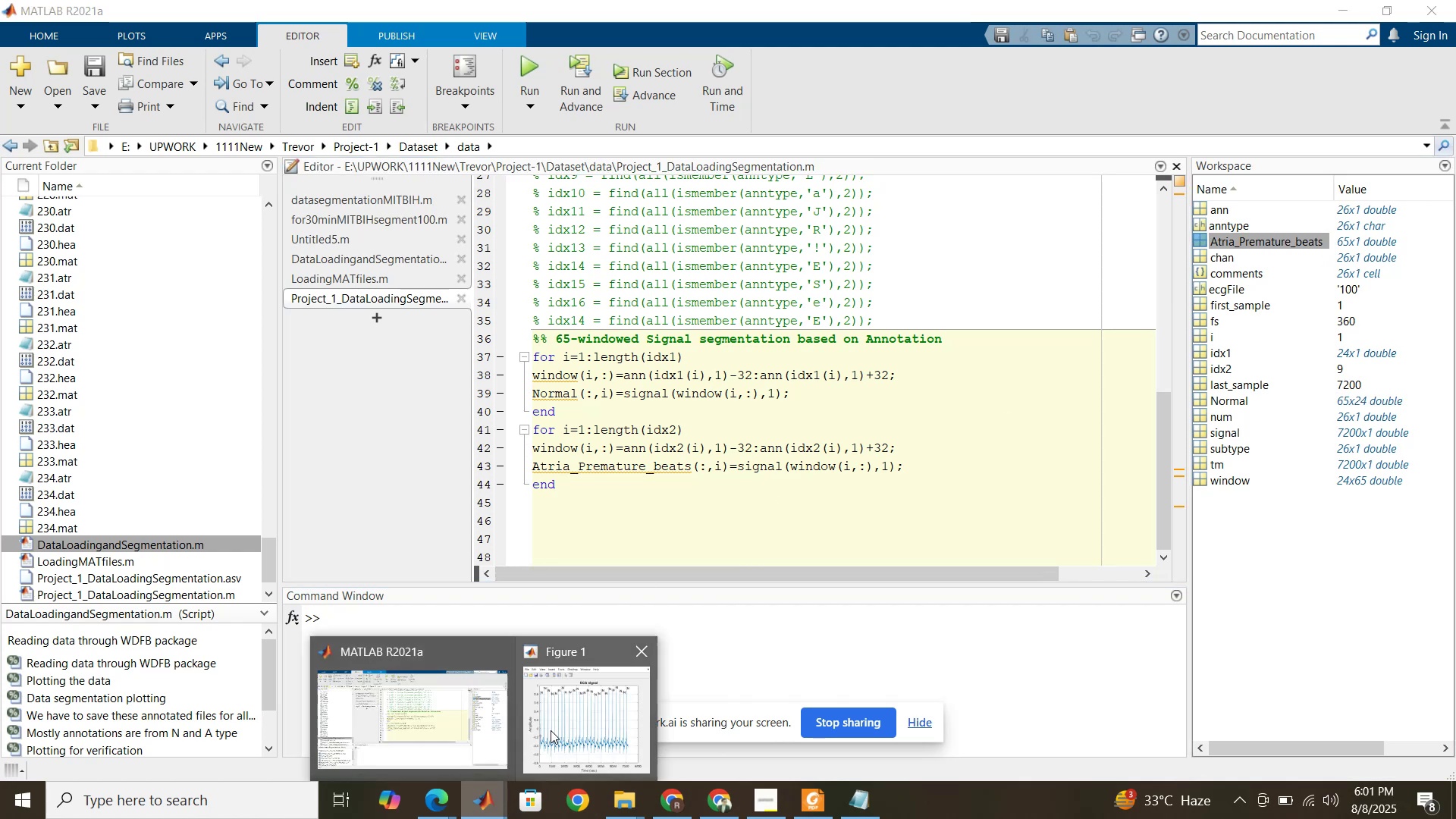 
left_click([551, 730])
 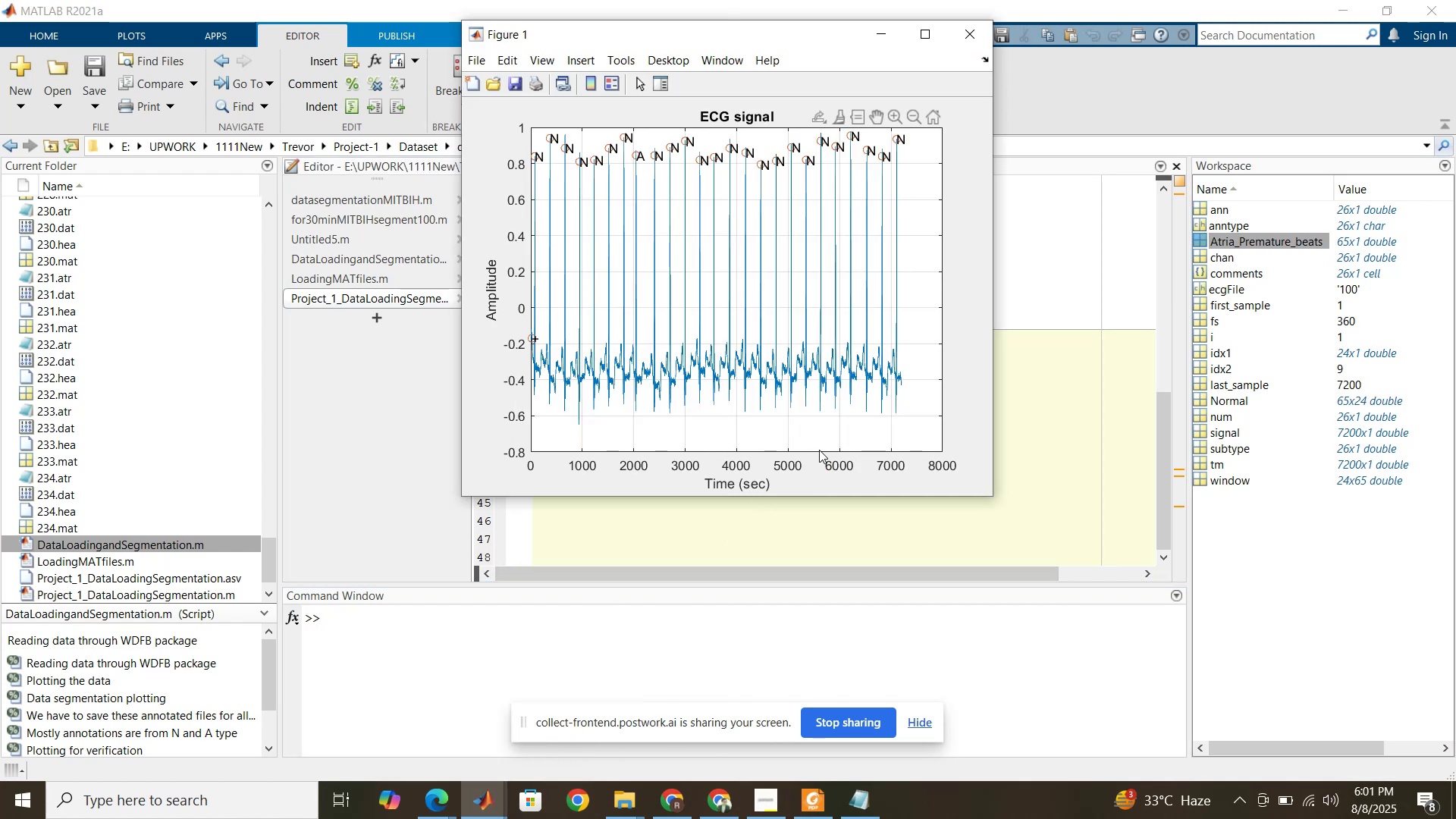 
wait(7.69)
 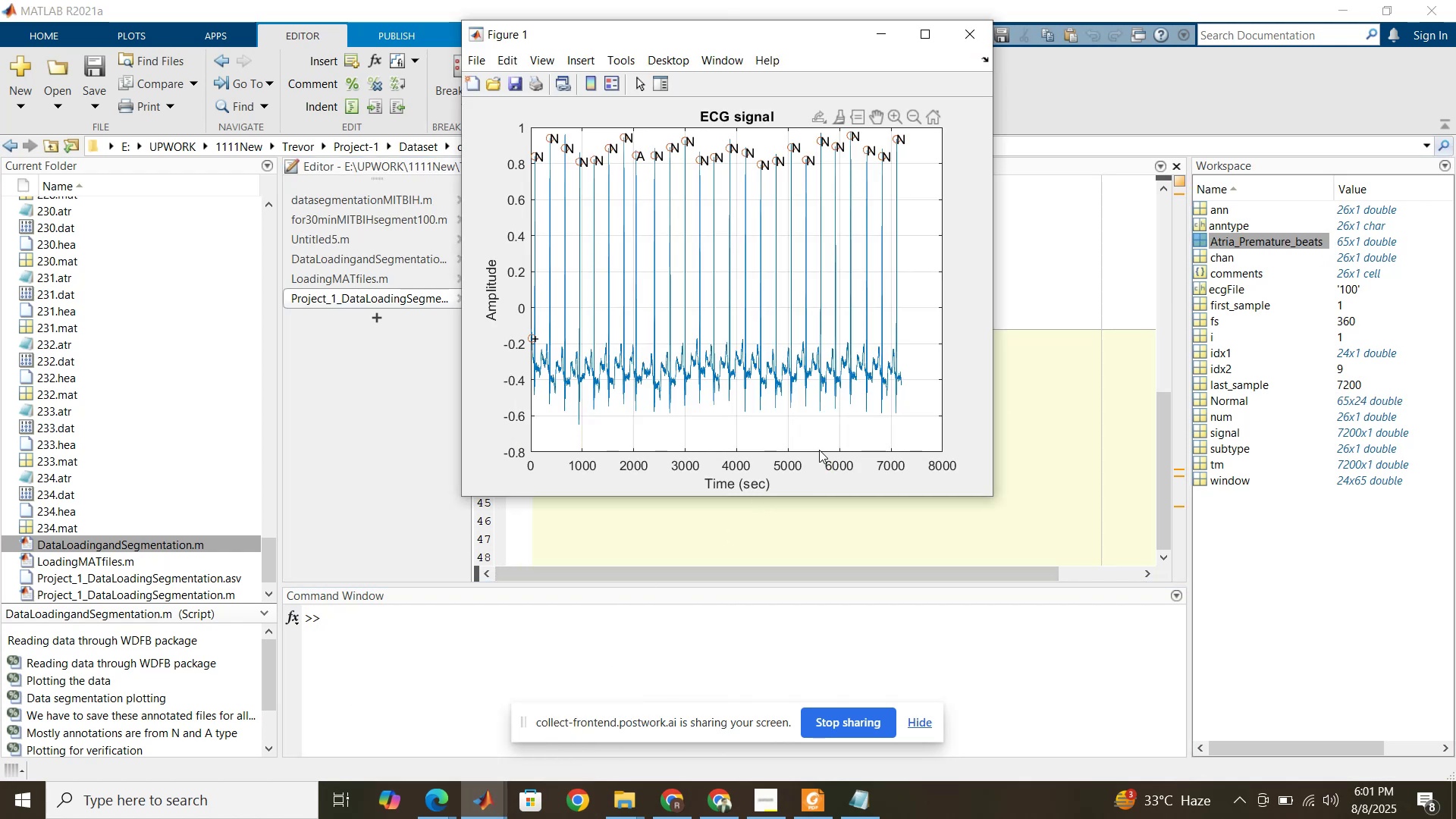 
left_click([927, 39])
 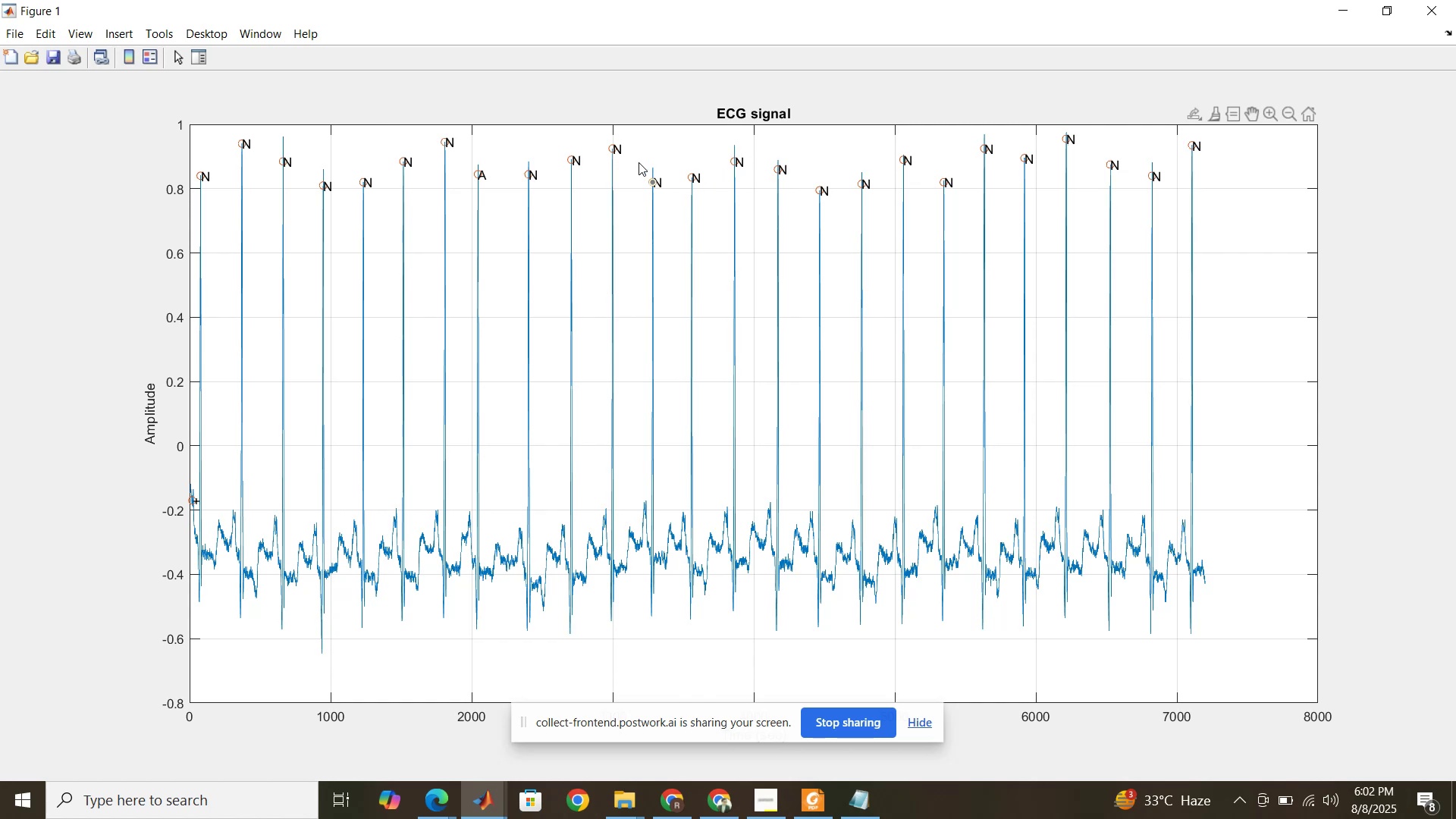 
wait(15.02)
 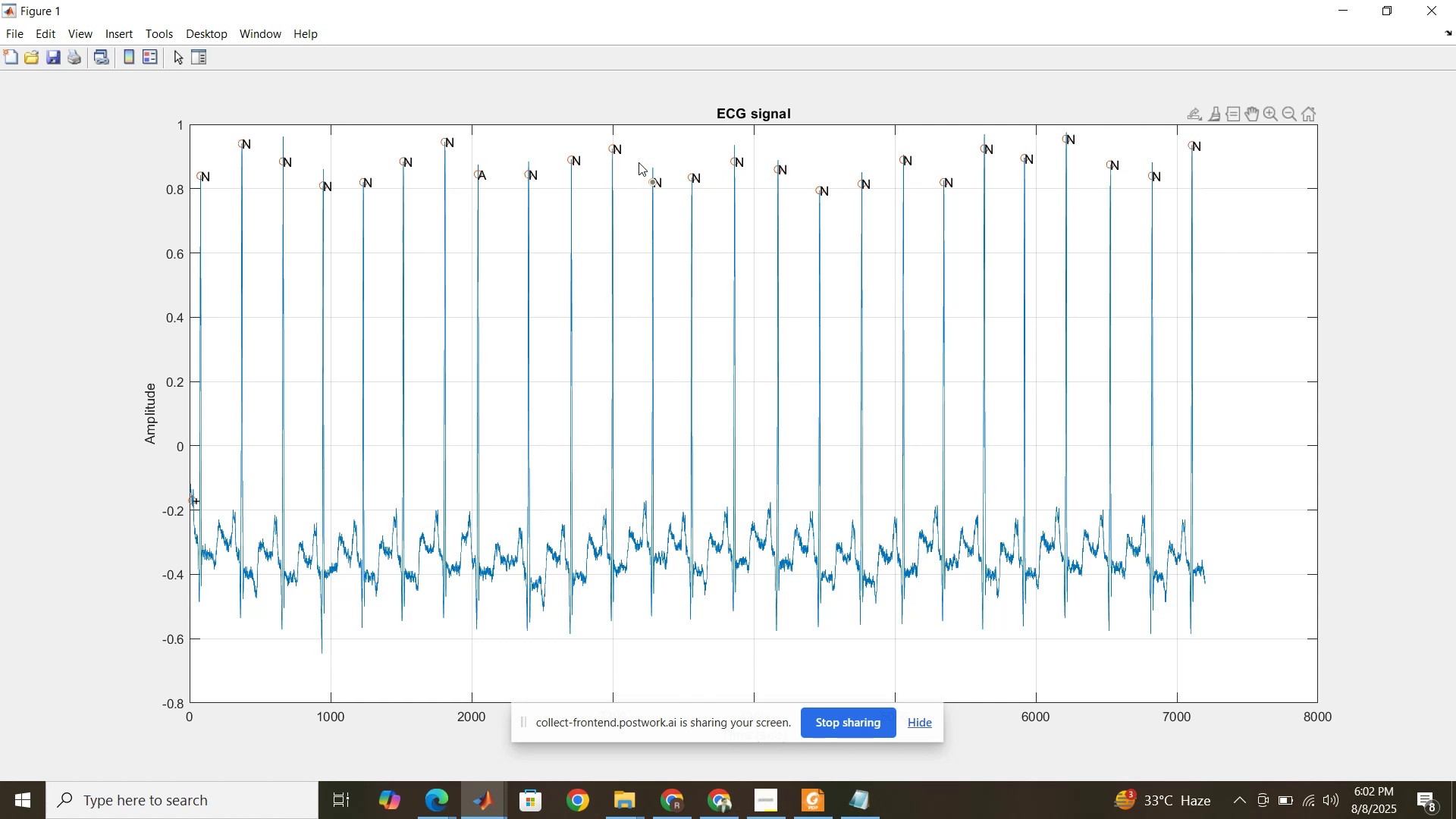 
left_click([1382, 6])
 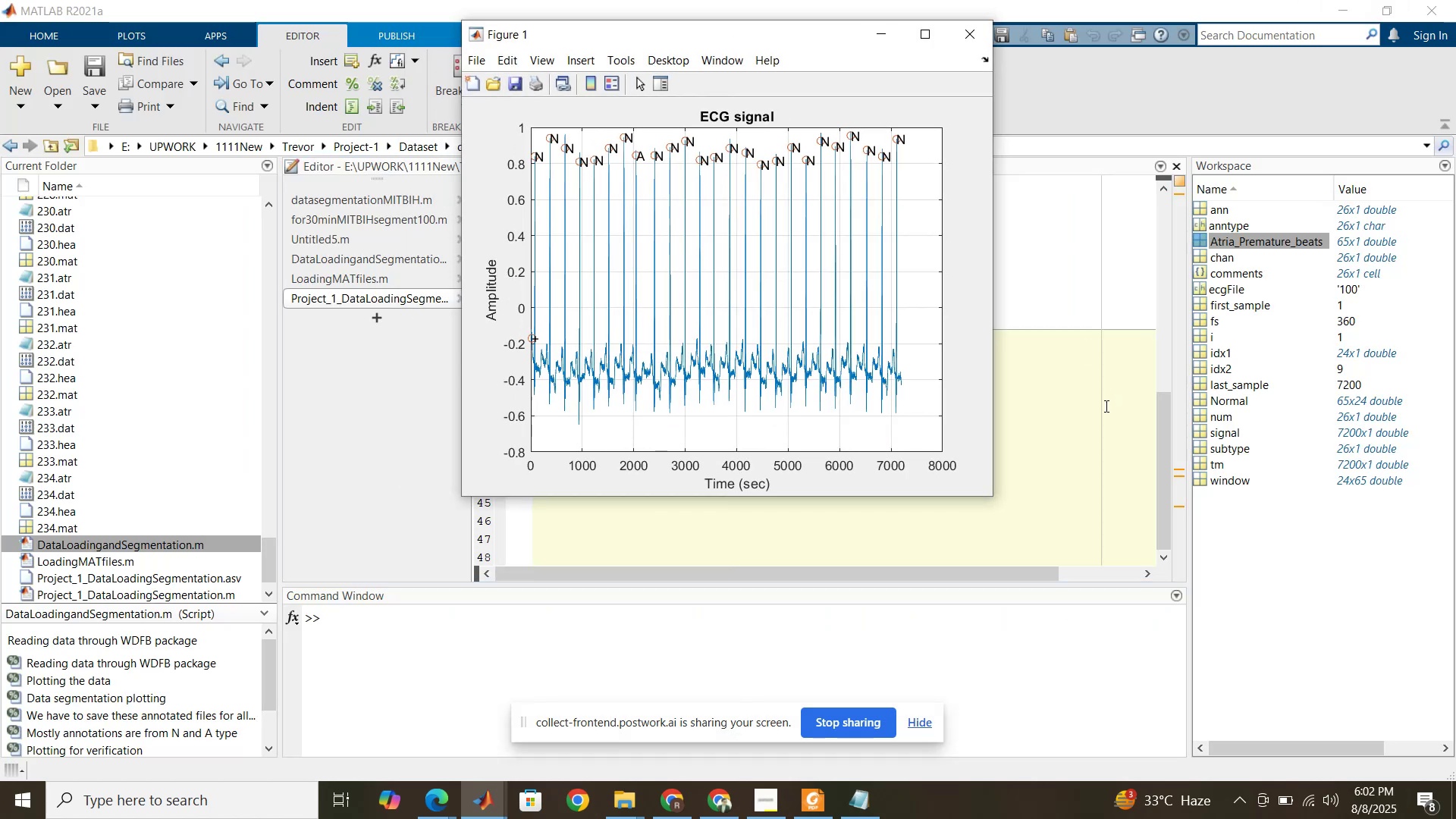 
left_click([1087, 407])
 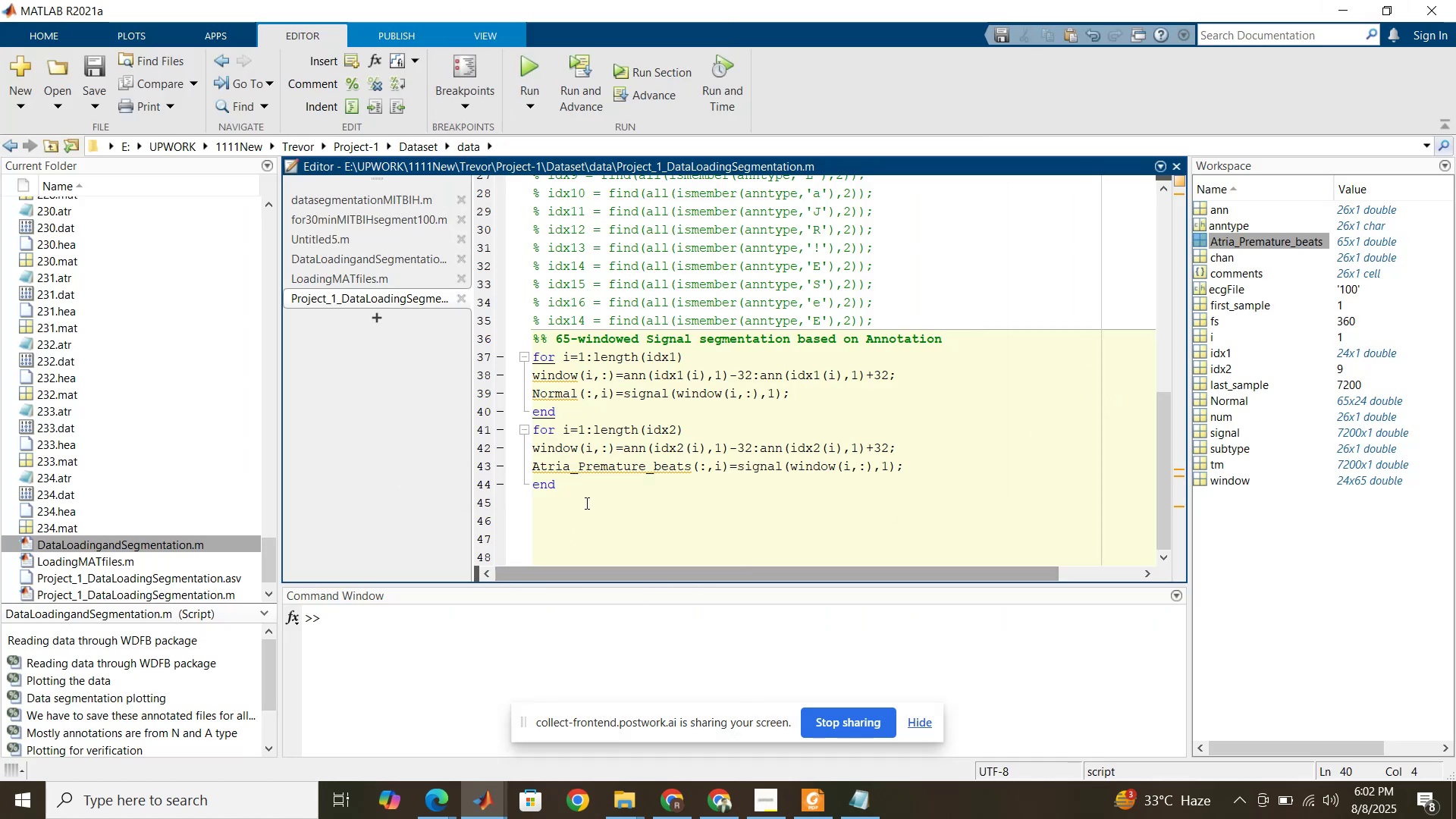 
left_click([592, 494])
 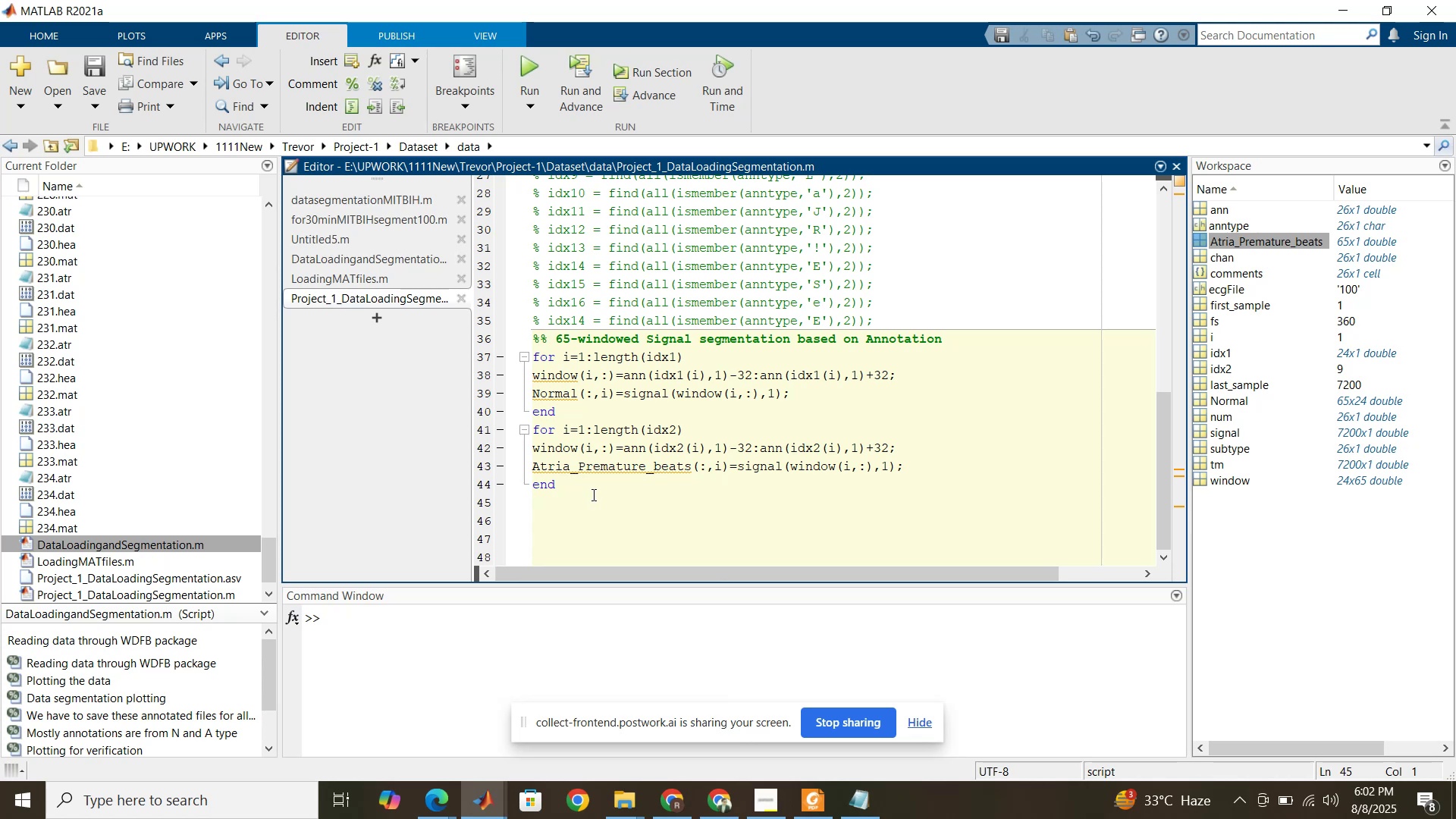 
scroll: coordinate [592, 494], scroll_direction: up, amount: 4.0
 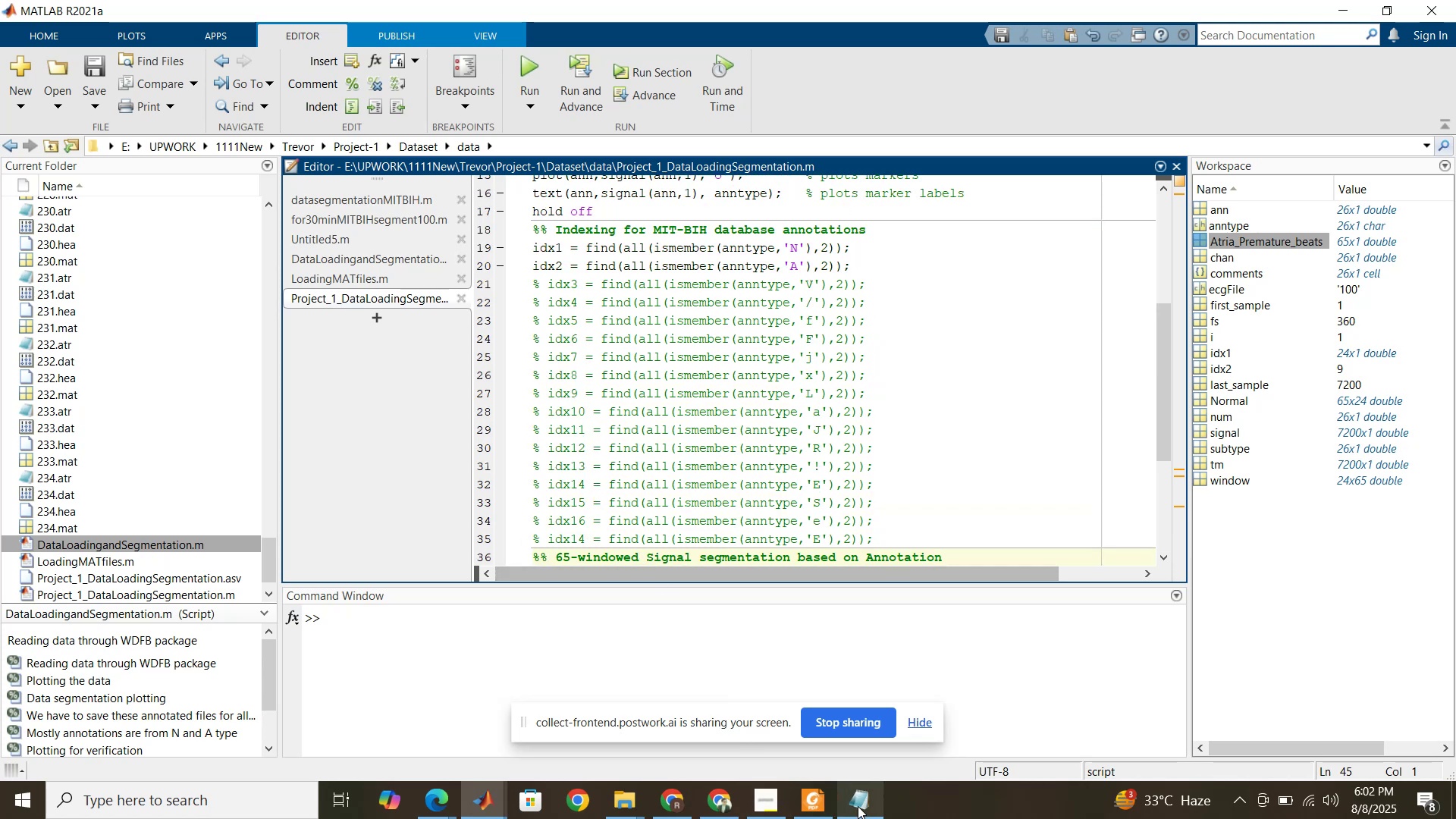 
left_click([811, 797])
 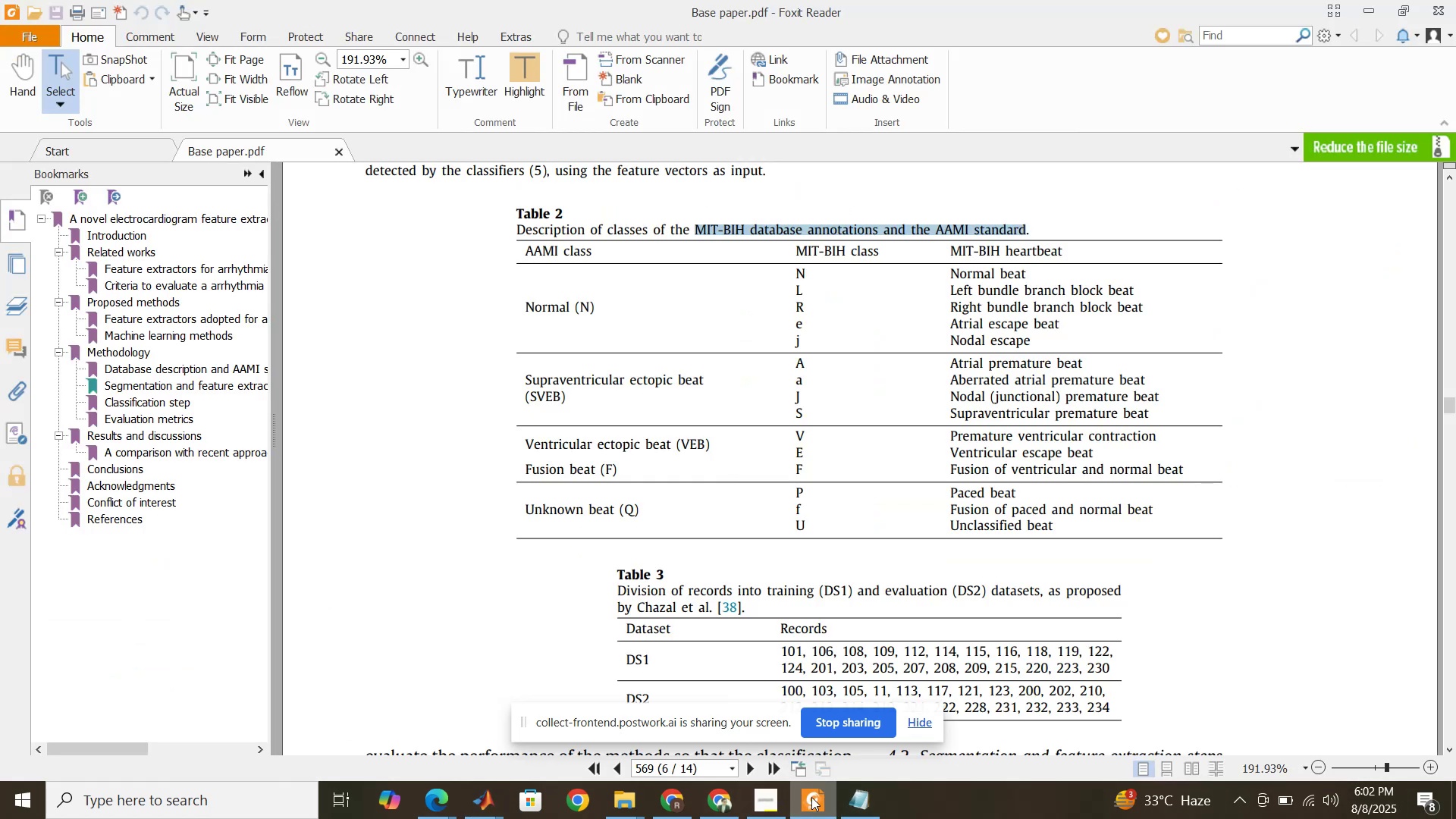 
wait(6.39)
 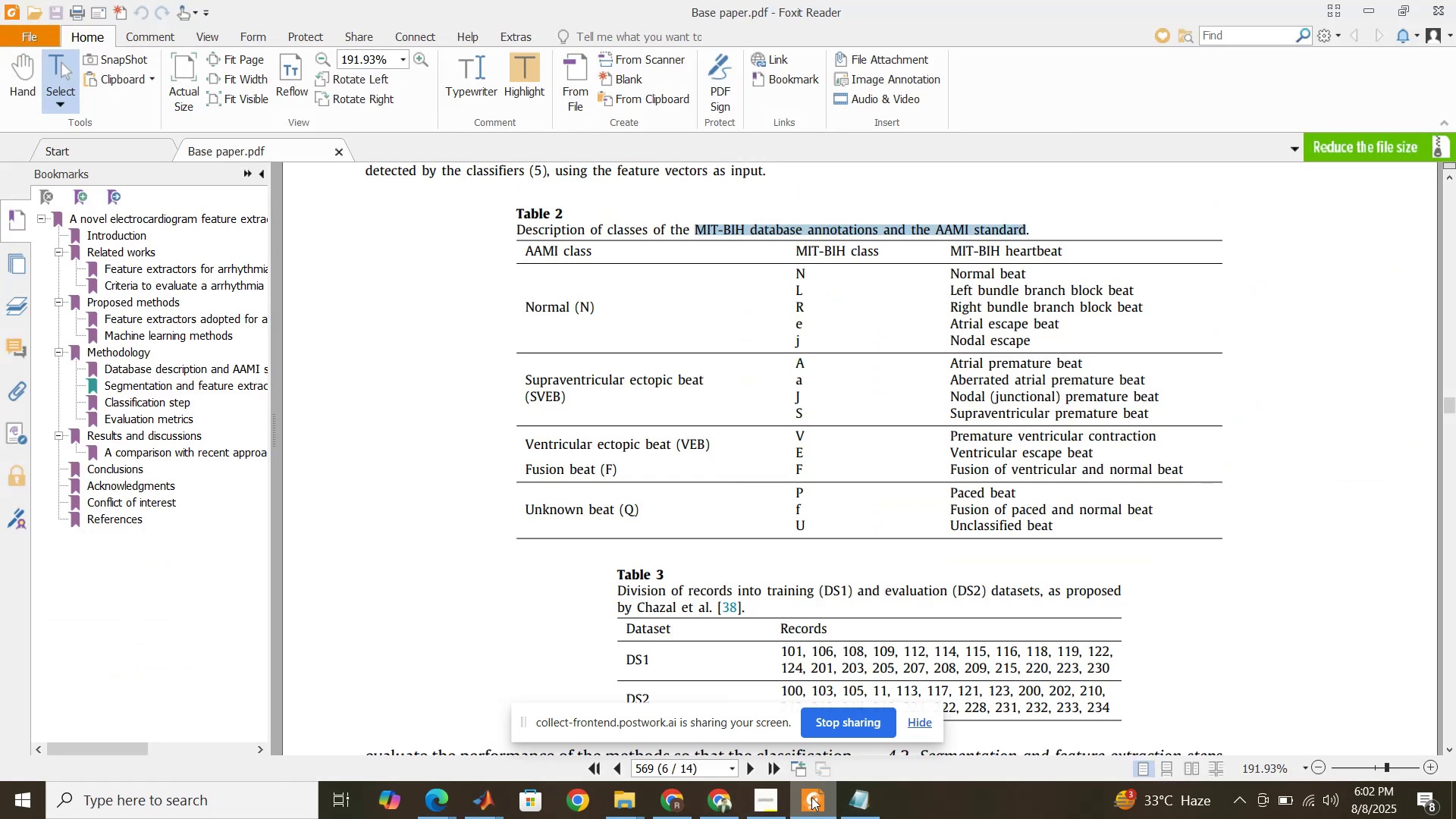 
left_click([811, 797])
 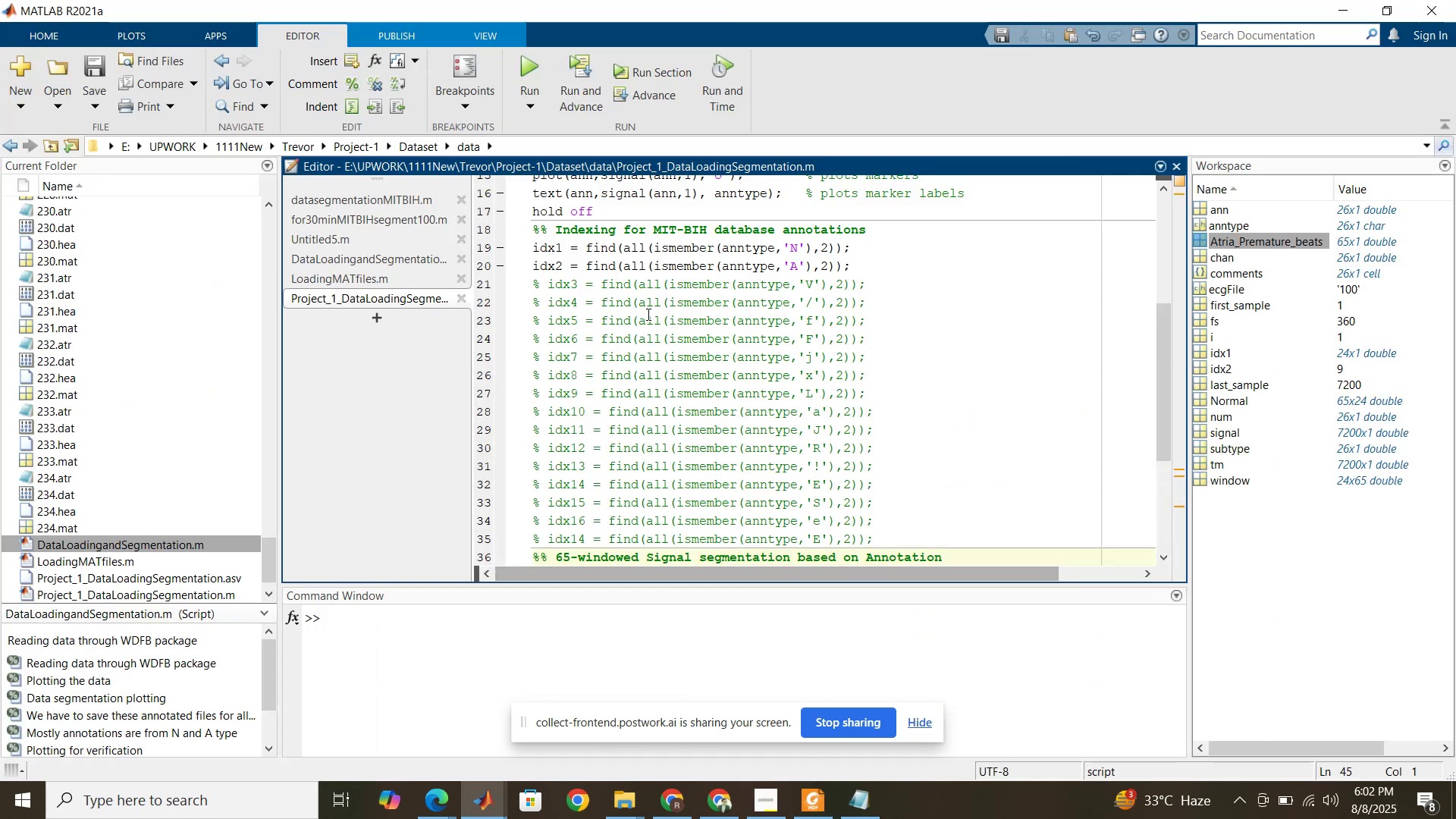 
left_click([639, 286])
 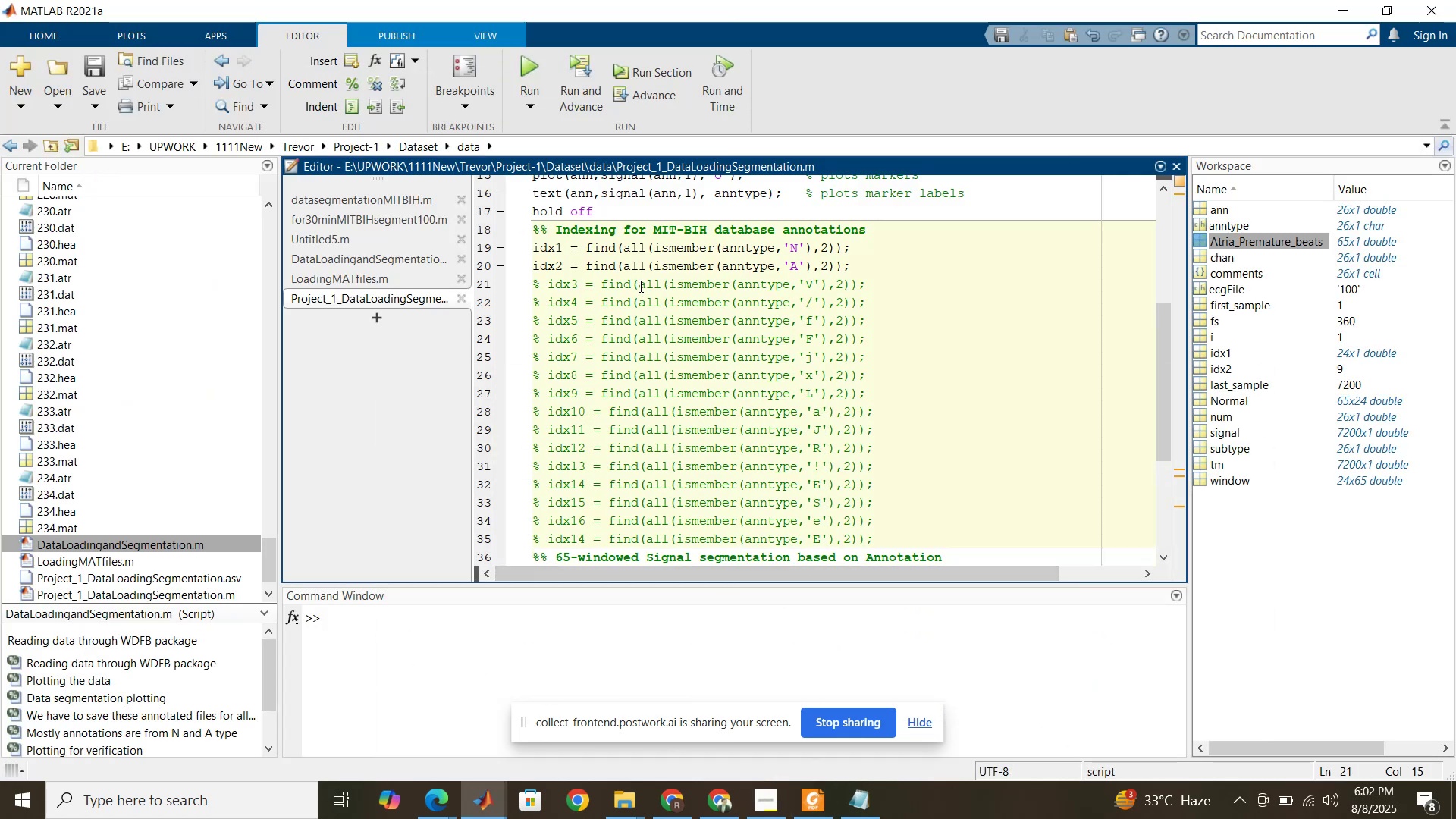 
key(Control+T)
 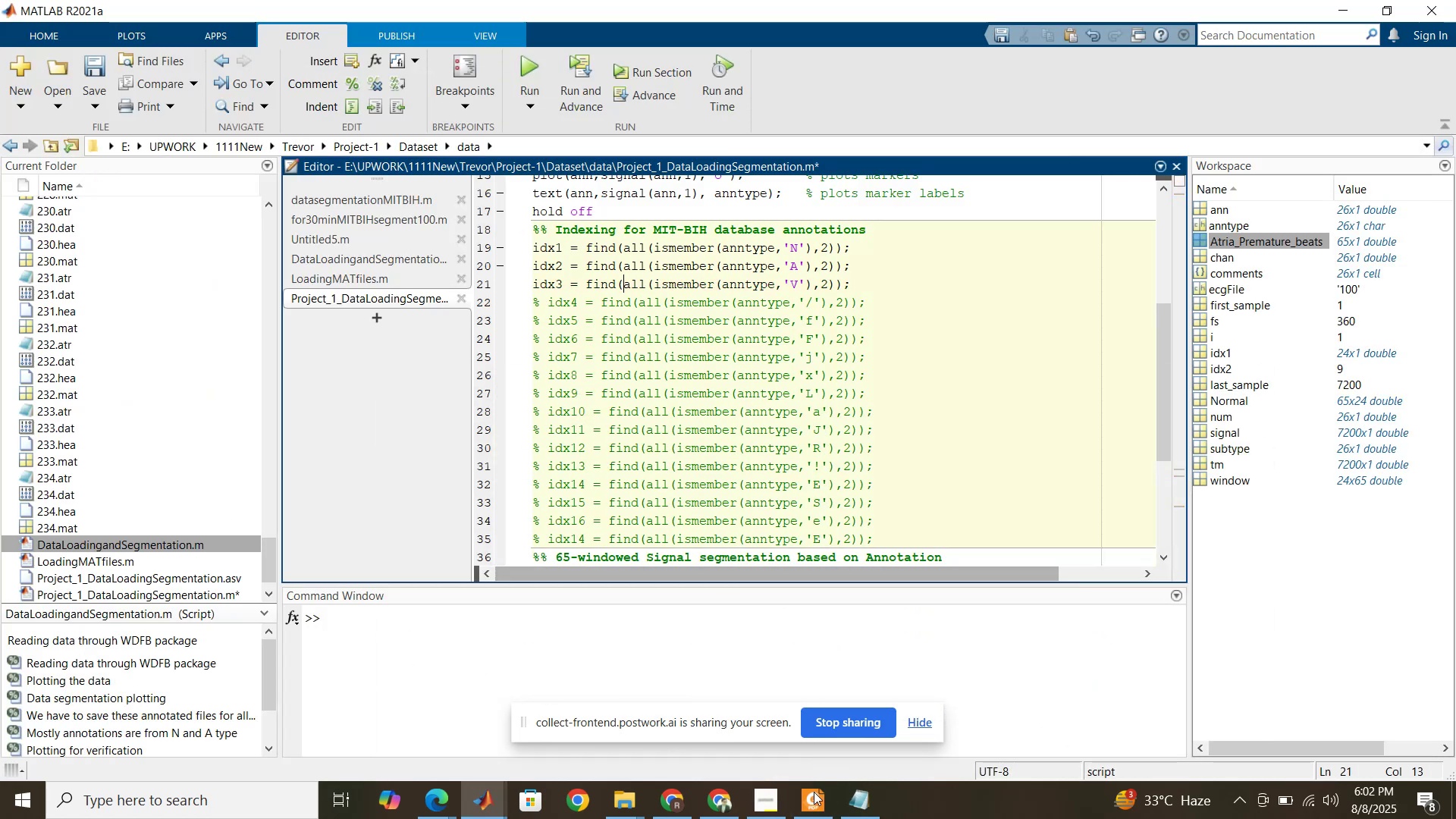 
left_click([817, 801])
 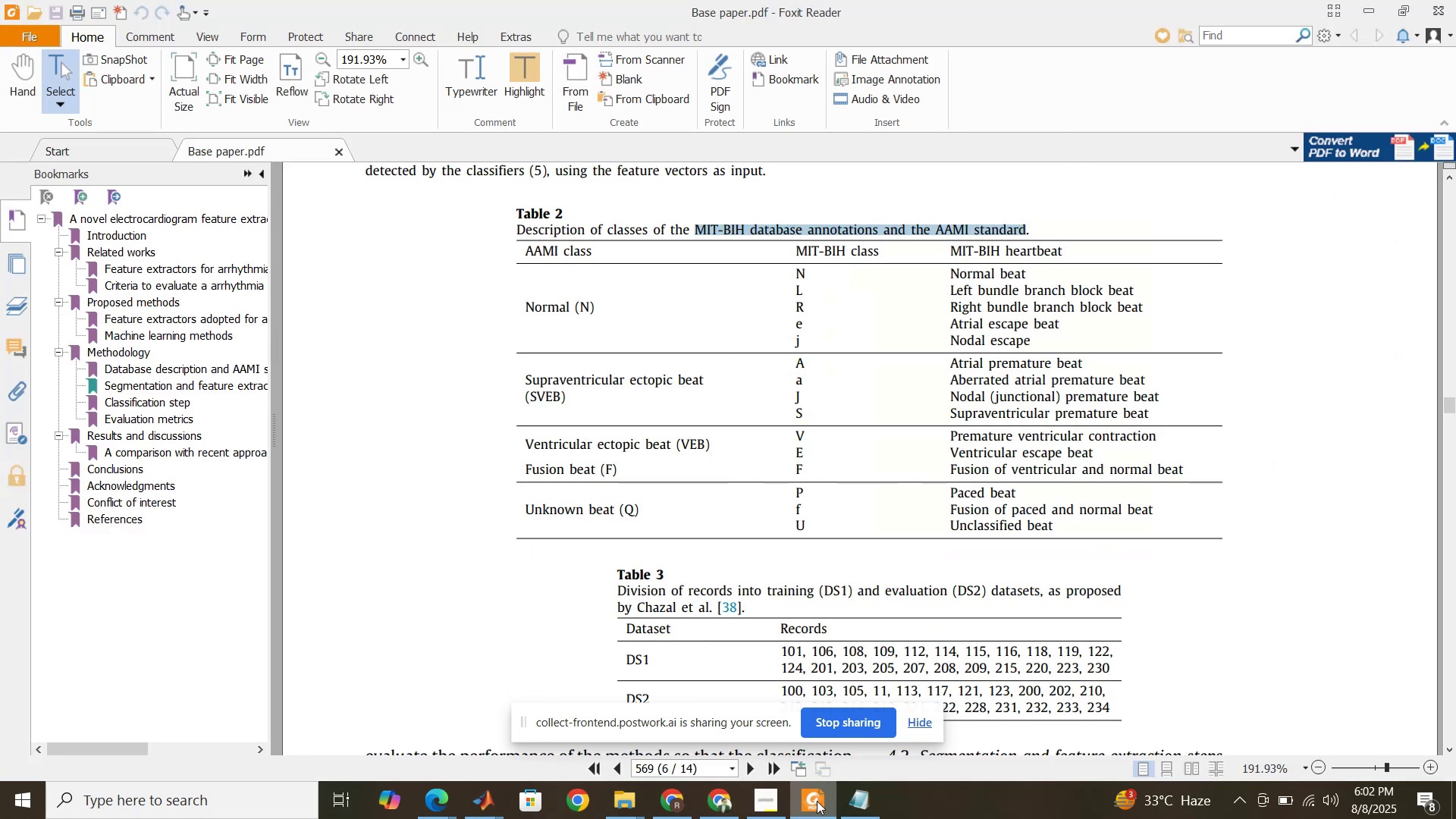 
wait(5.11)
 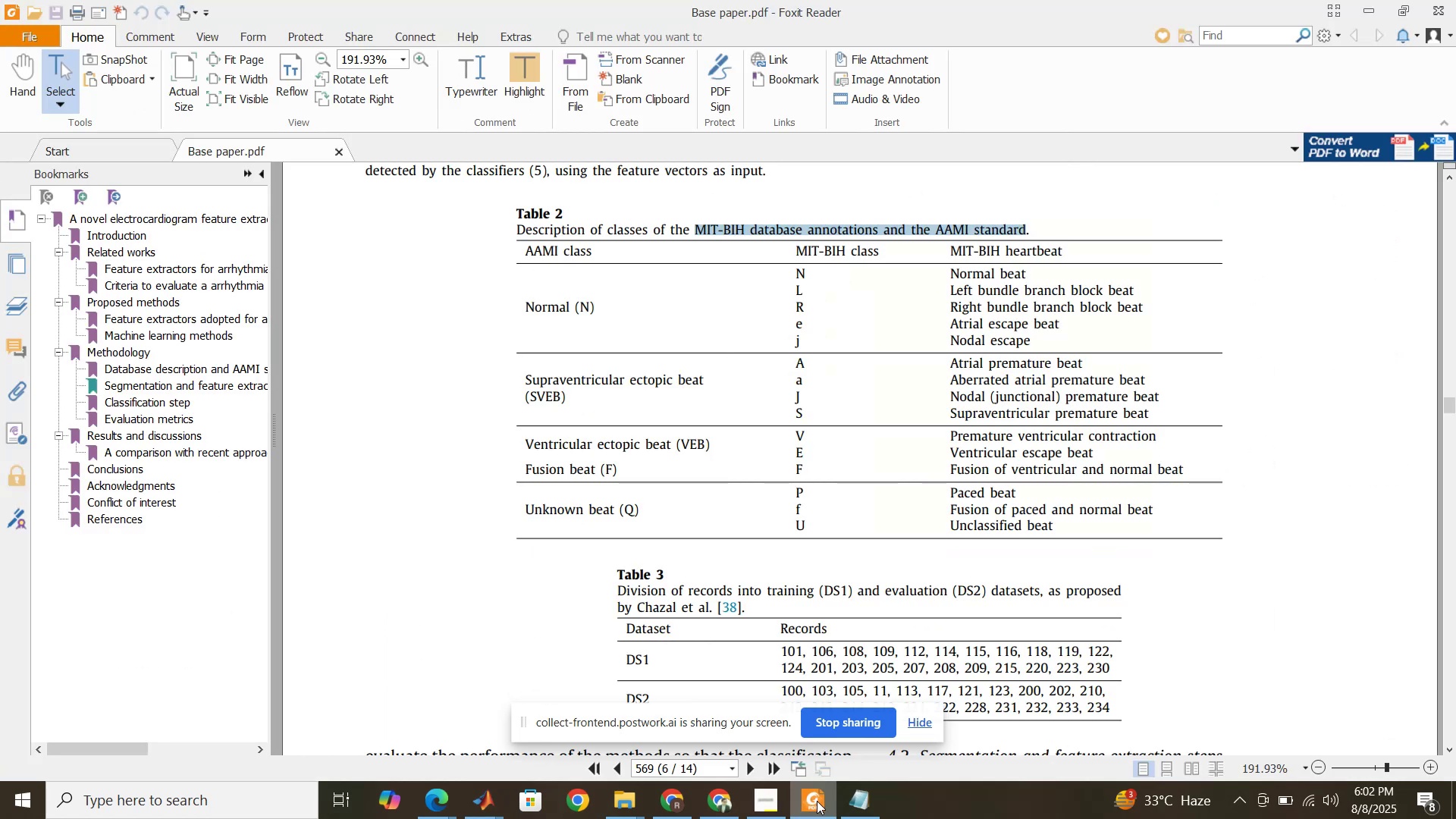 
left_click([817, 801])
 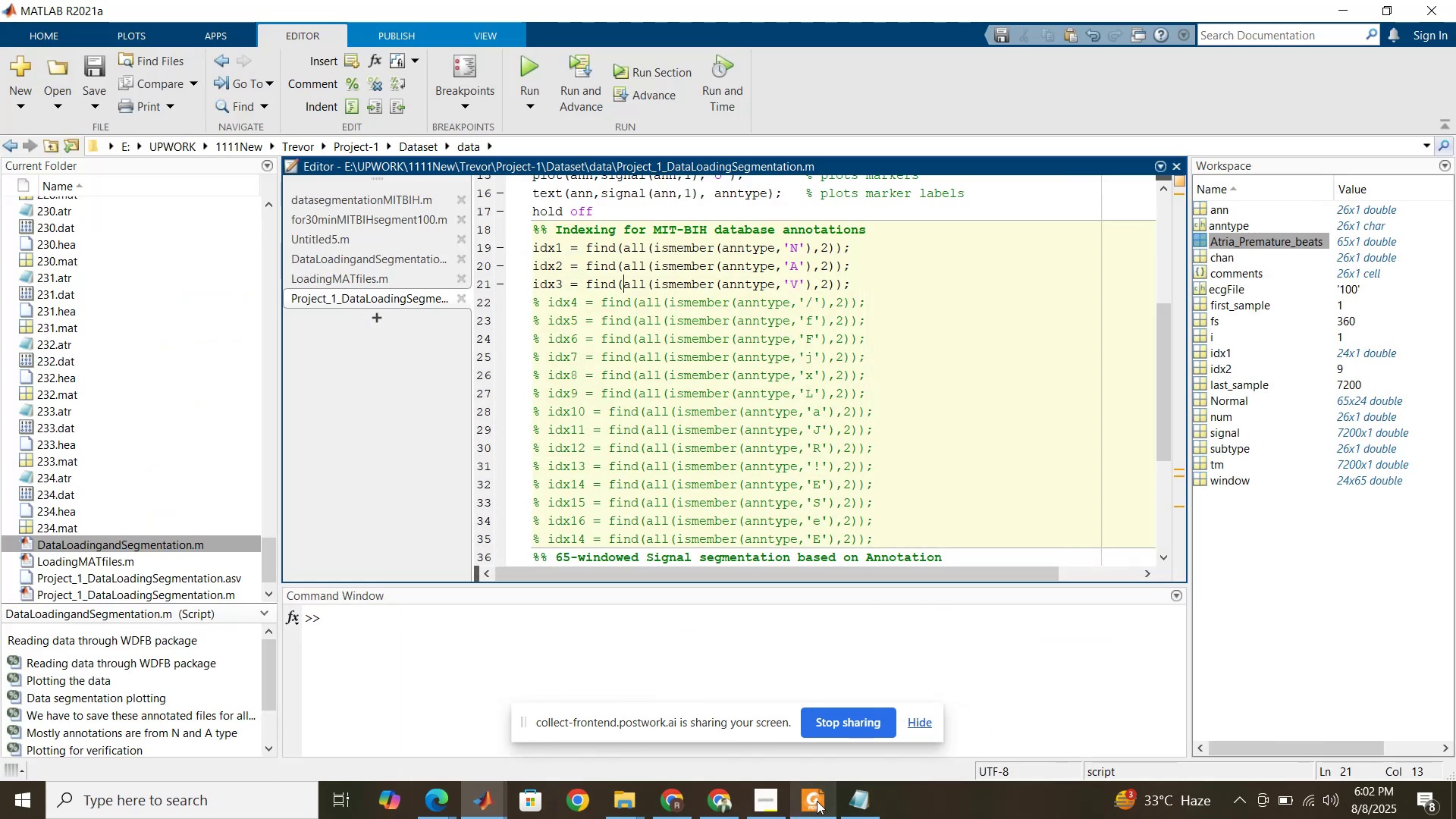 
scroll: coordinate [649, 419], scroll_direction: down, amount: 5.0
 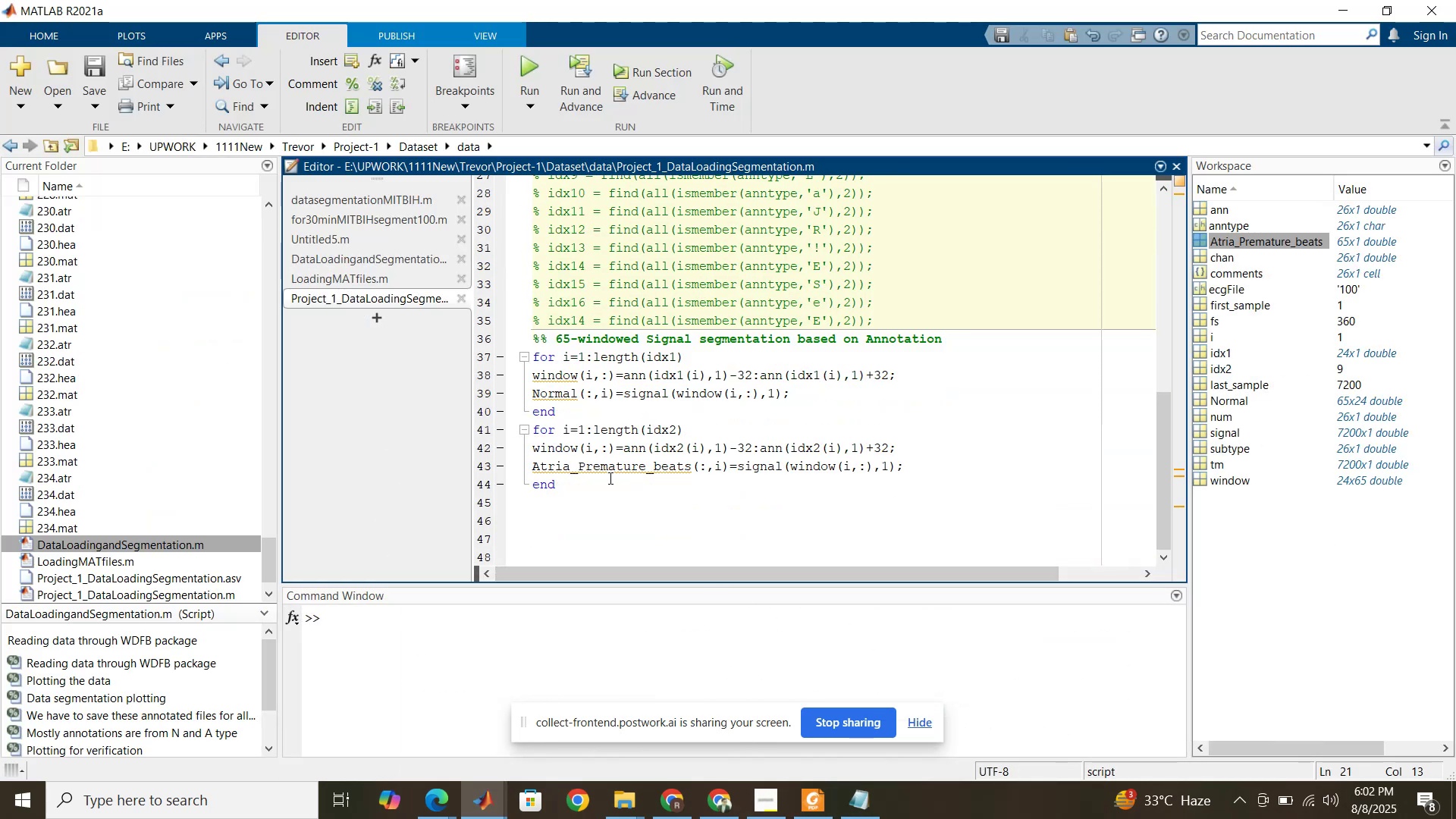 
left_click_drag(start_coordinate=[563, 482], to_coordinate=[533, 431])
 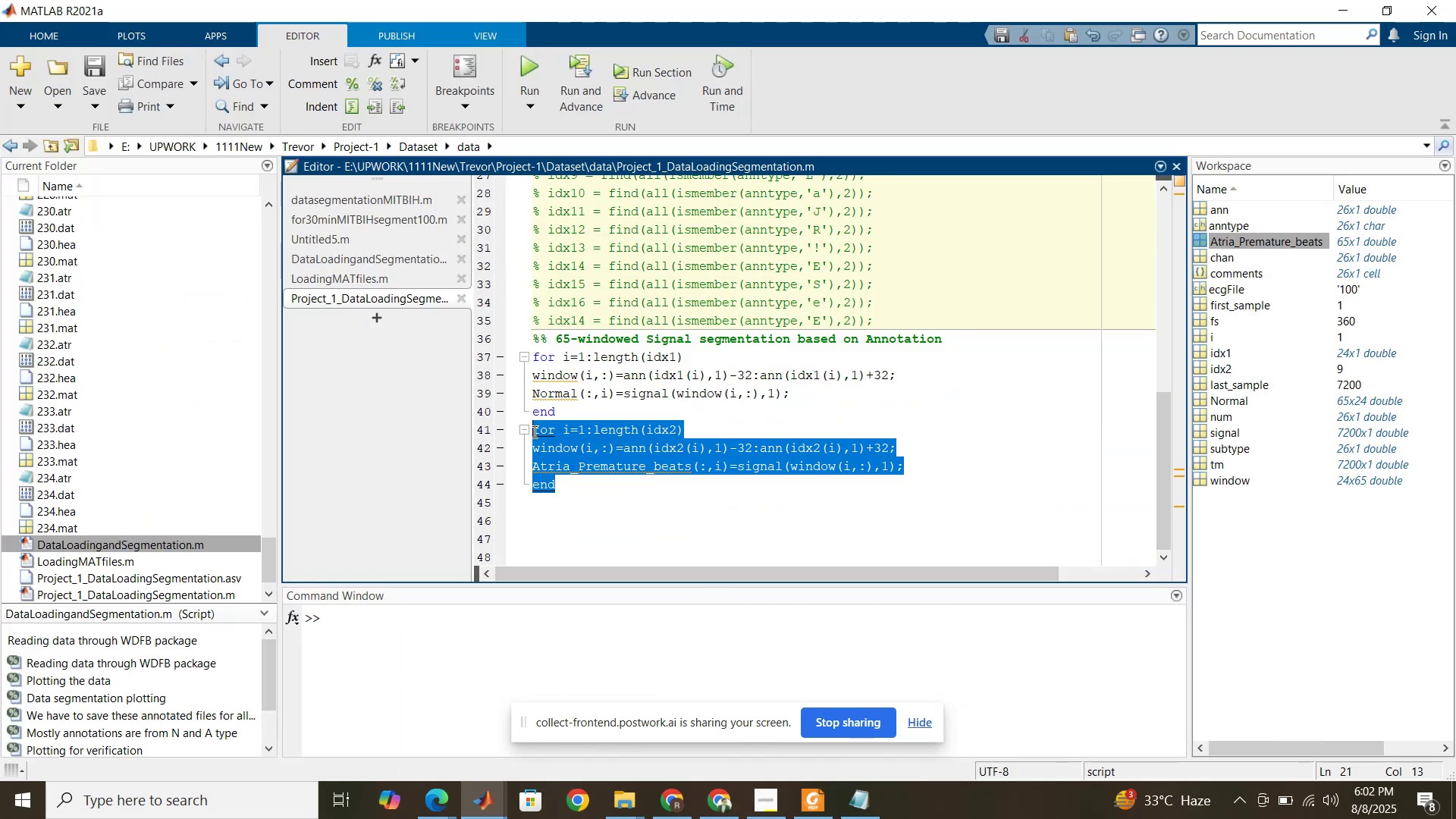 
key(Control+C)
 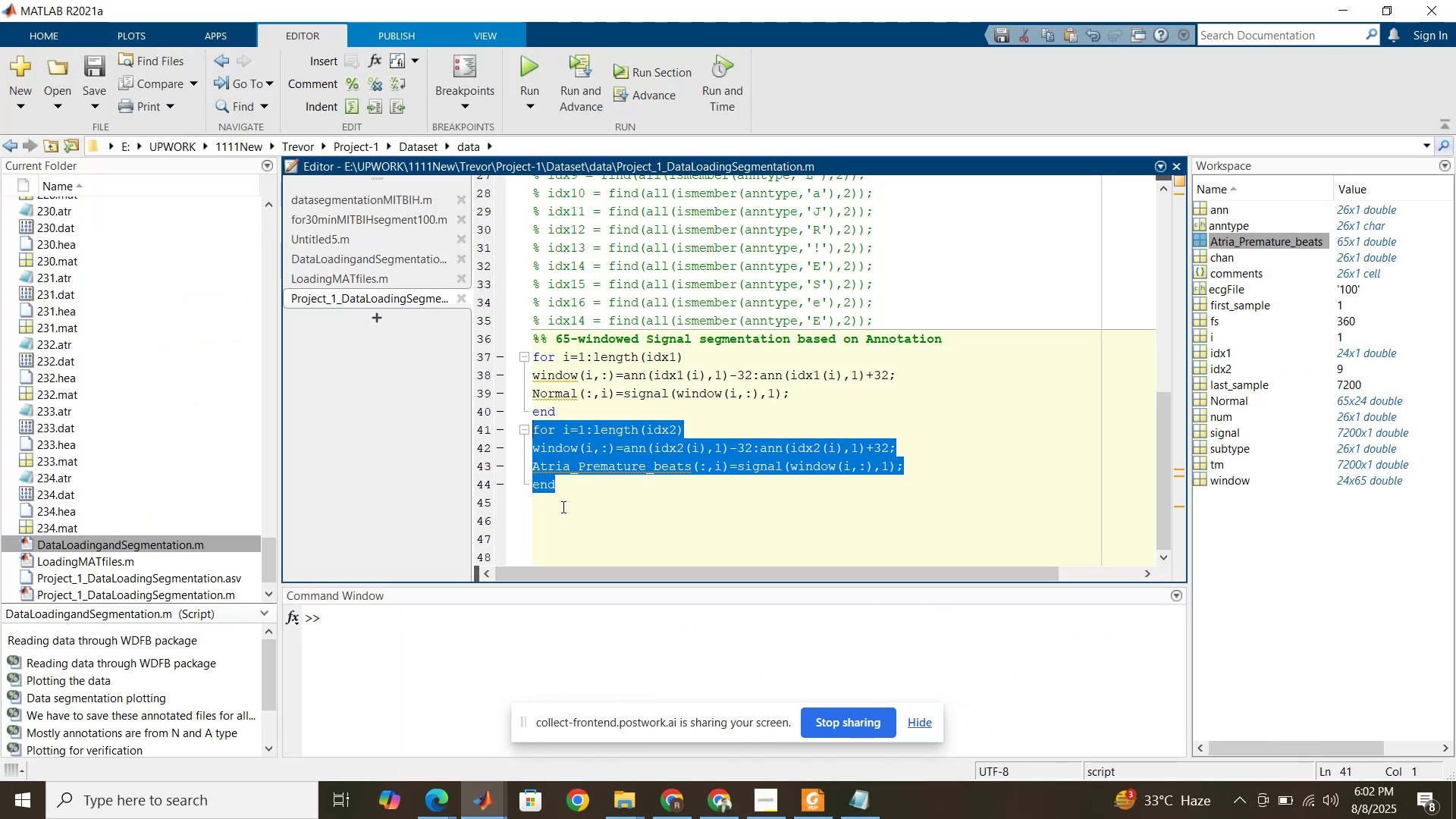 
left_click([562, 507])
 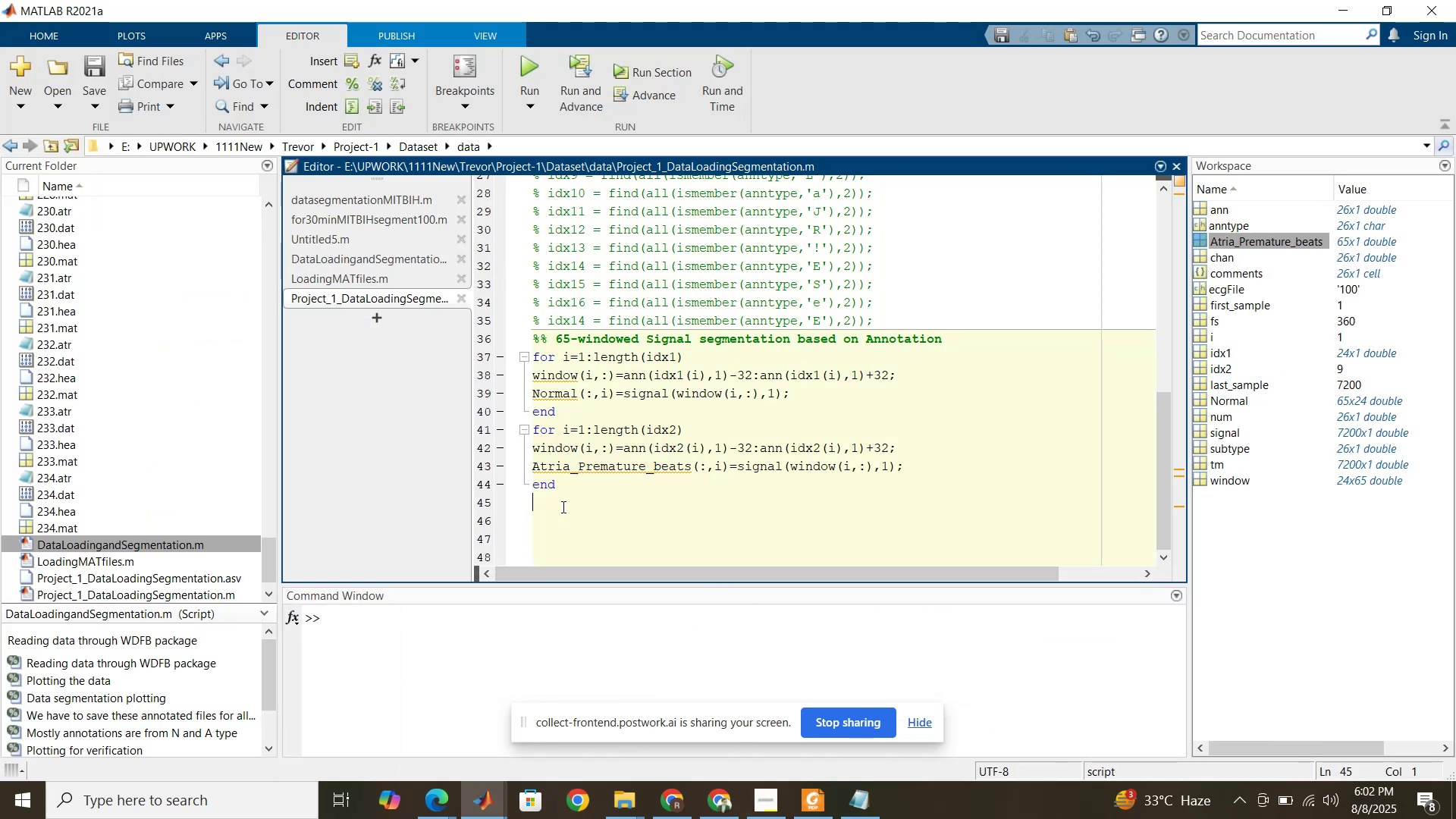 
key(Control+V)
 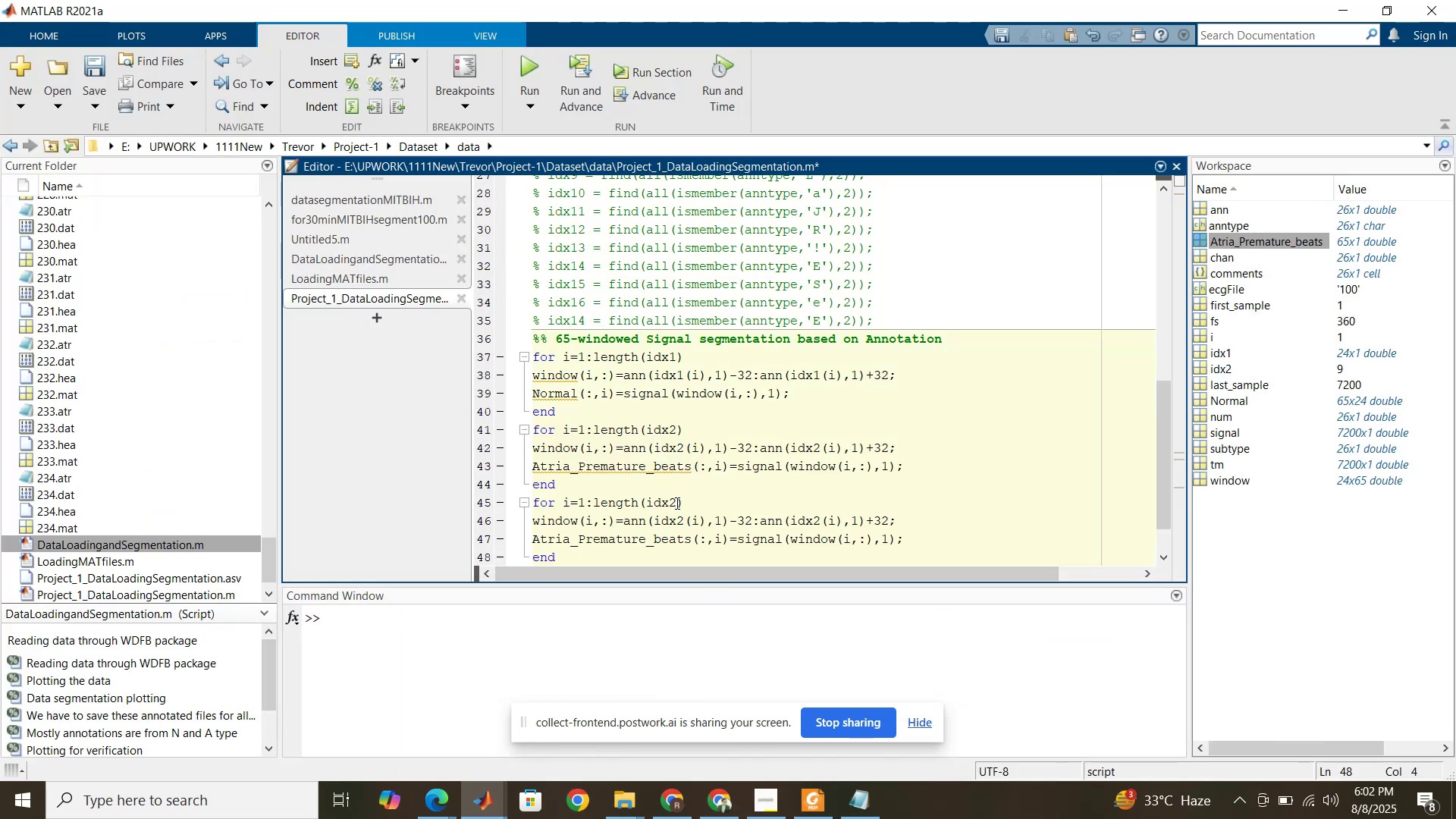 
left_click_drag(start_coordinate=[679, 503], to_coordinate=[671, 502])
 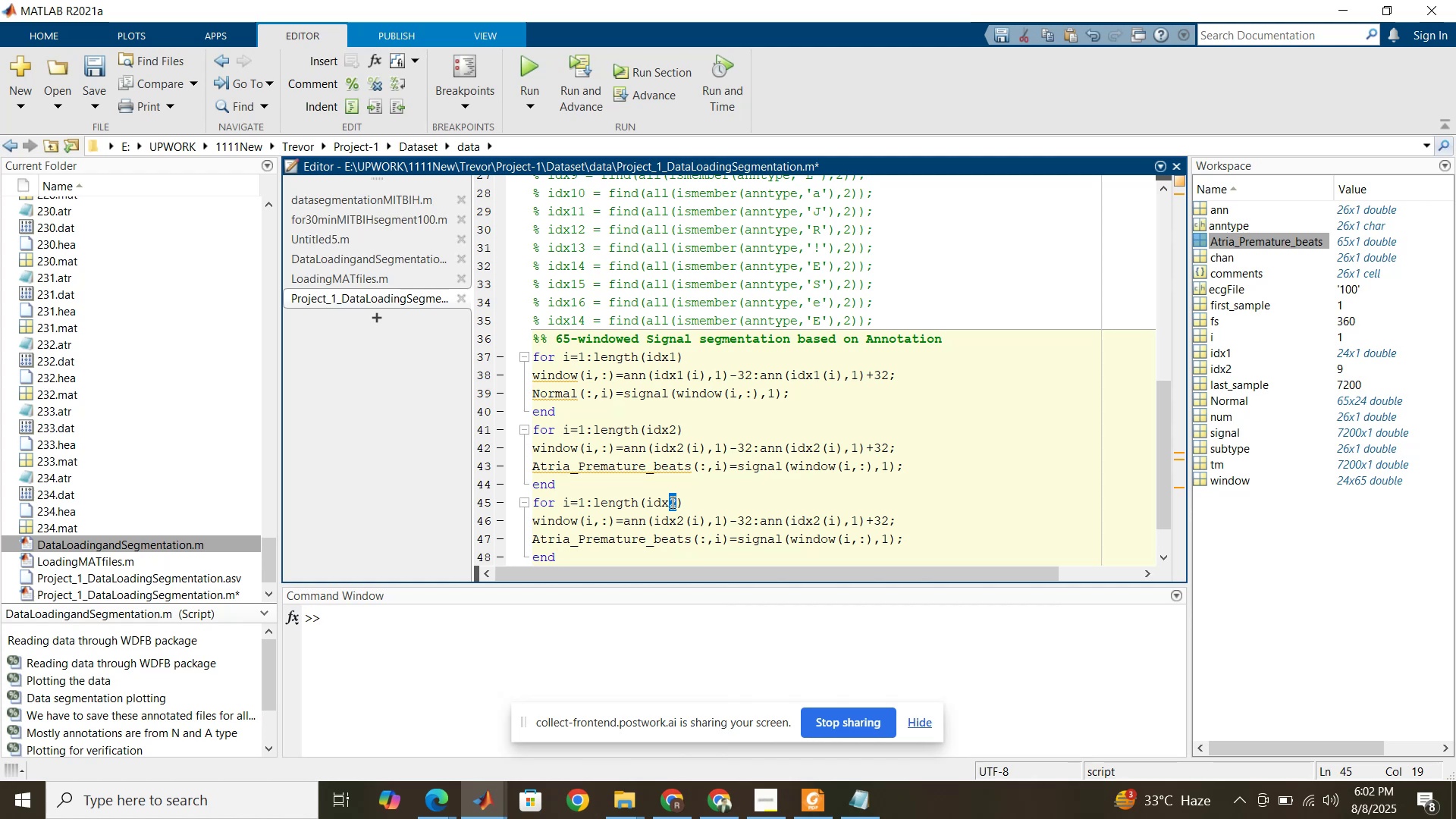 
type(333)
 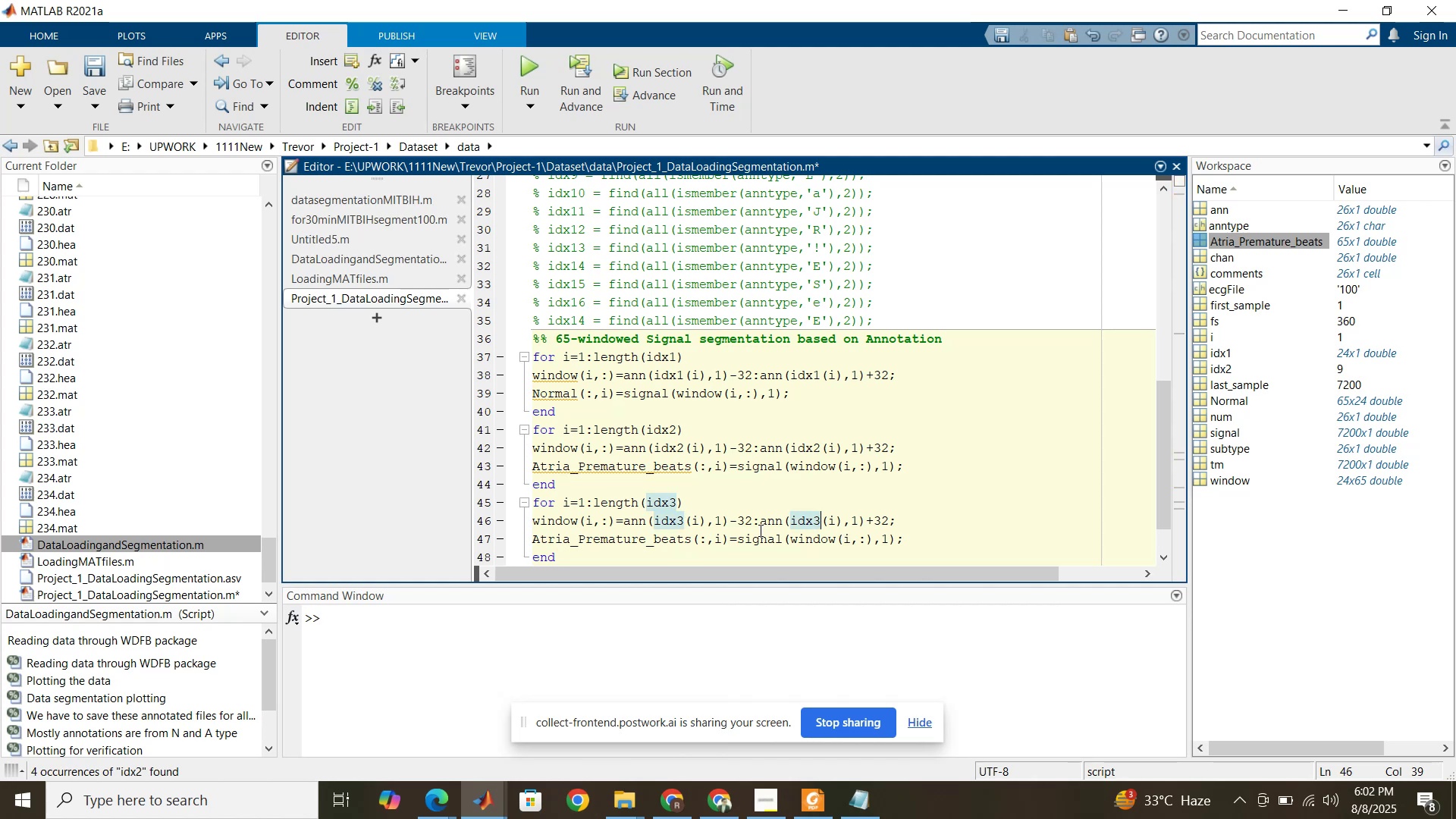 
left_click_drag(start_coordinate=[821, 519], to_coordinate=[817, 520])
 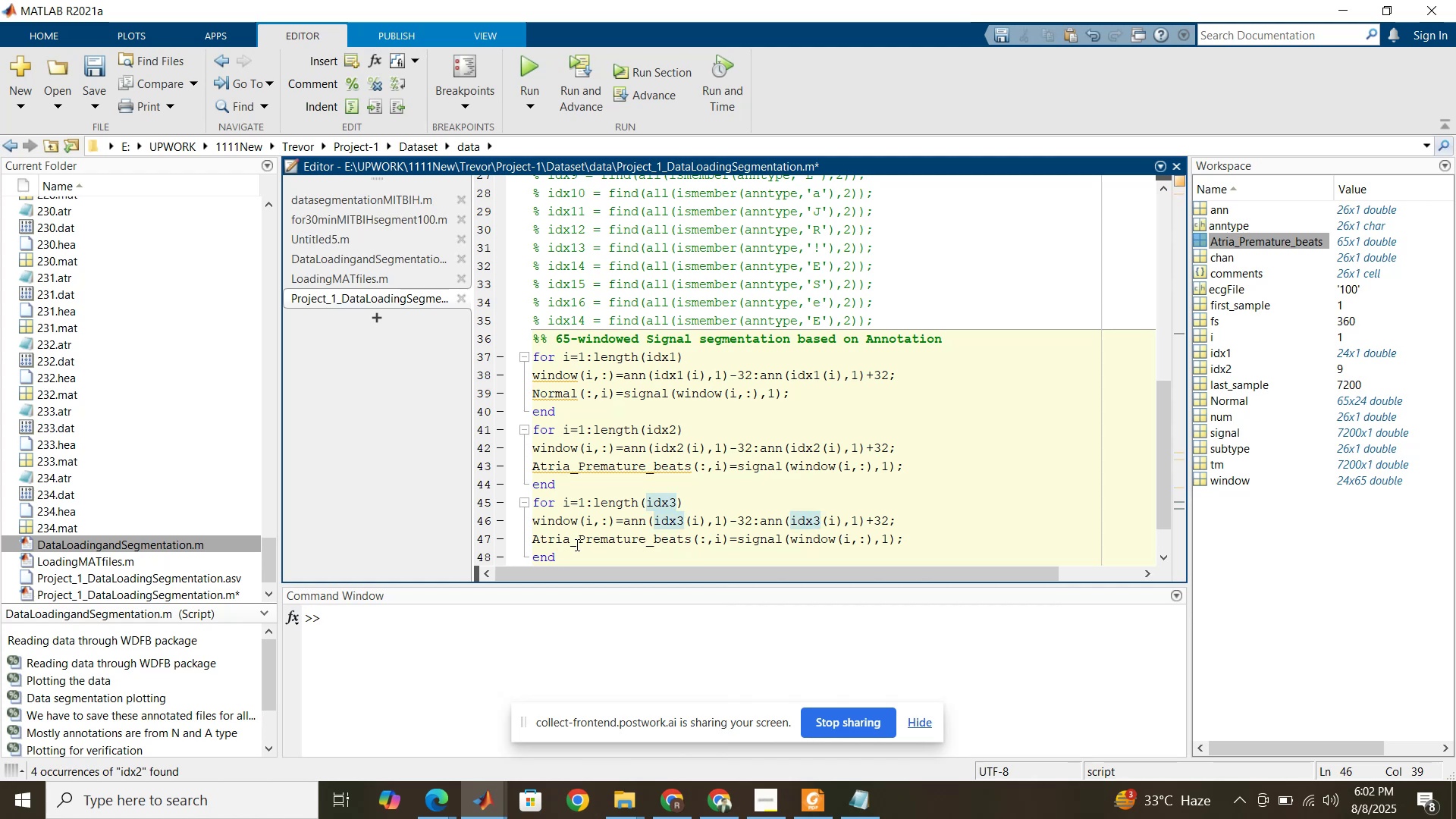 
left_click_drag(start_coordinate=[578, 543], to_coordinate=[535, 539])
 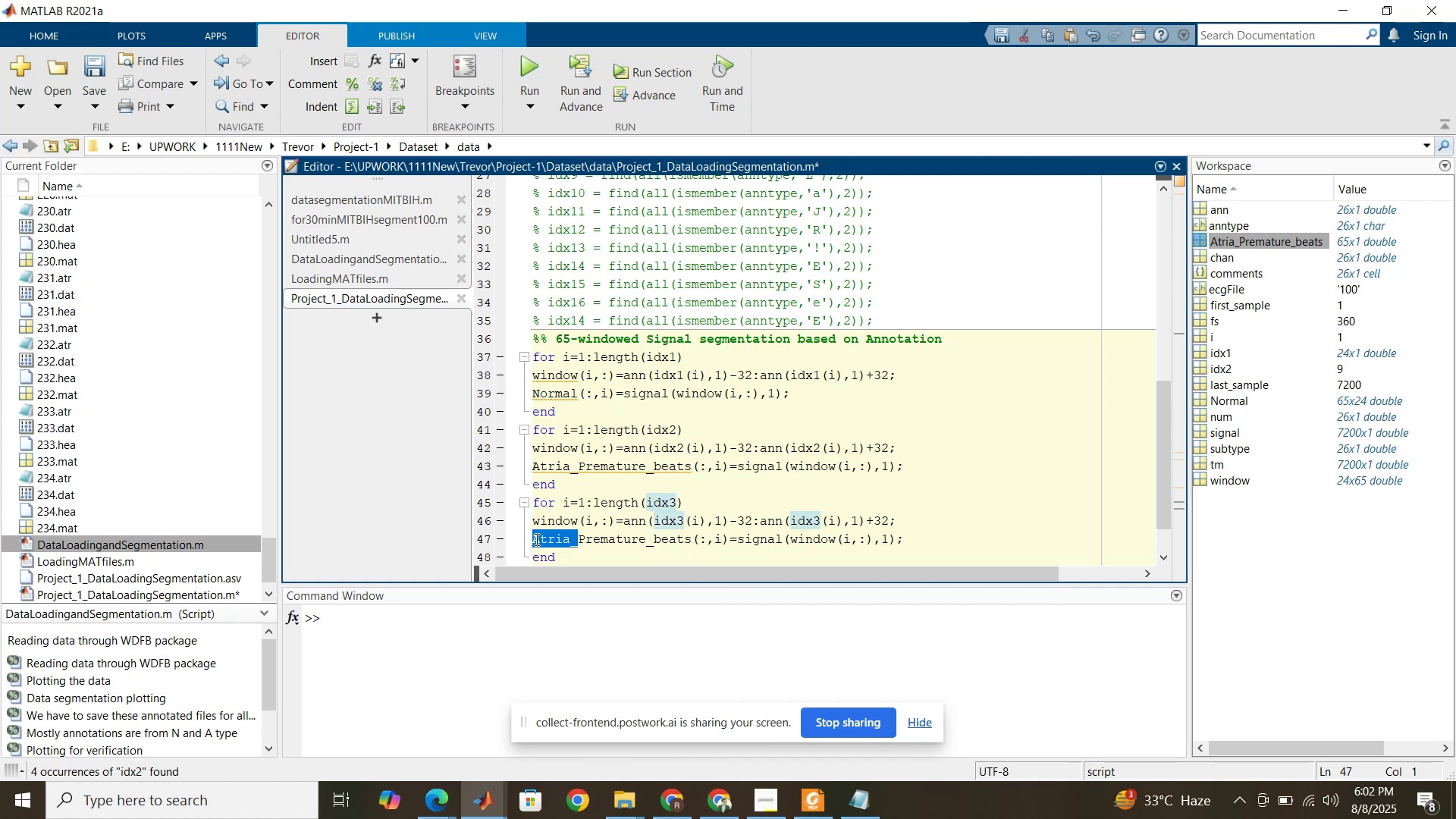 
key(Backspace)
 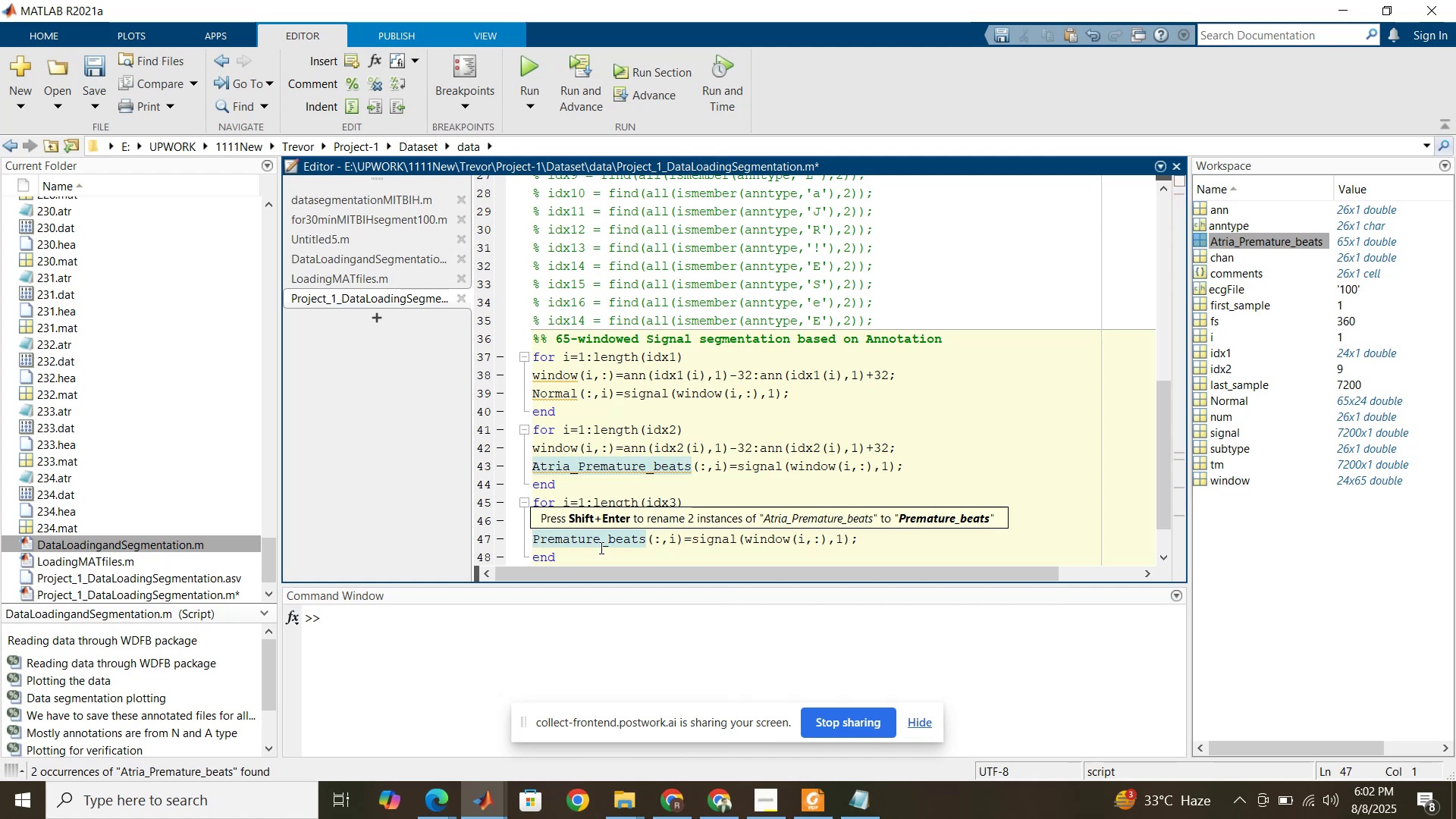 
left_click([598, 547])
 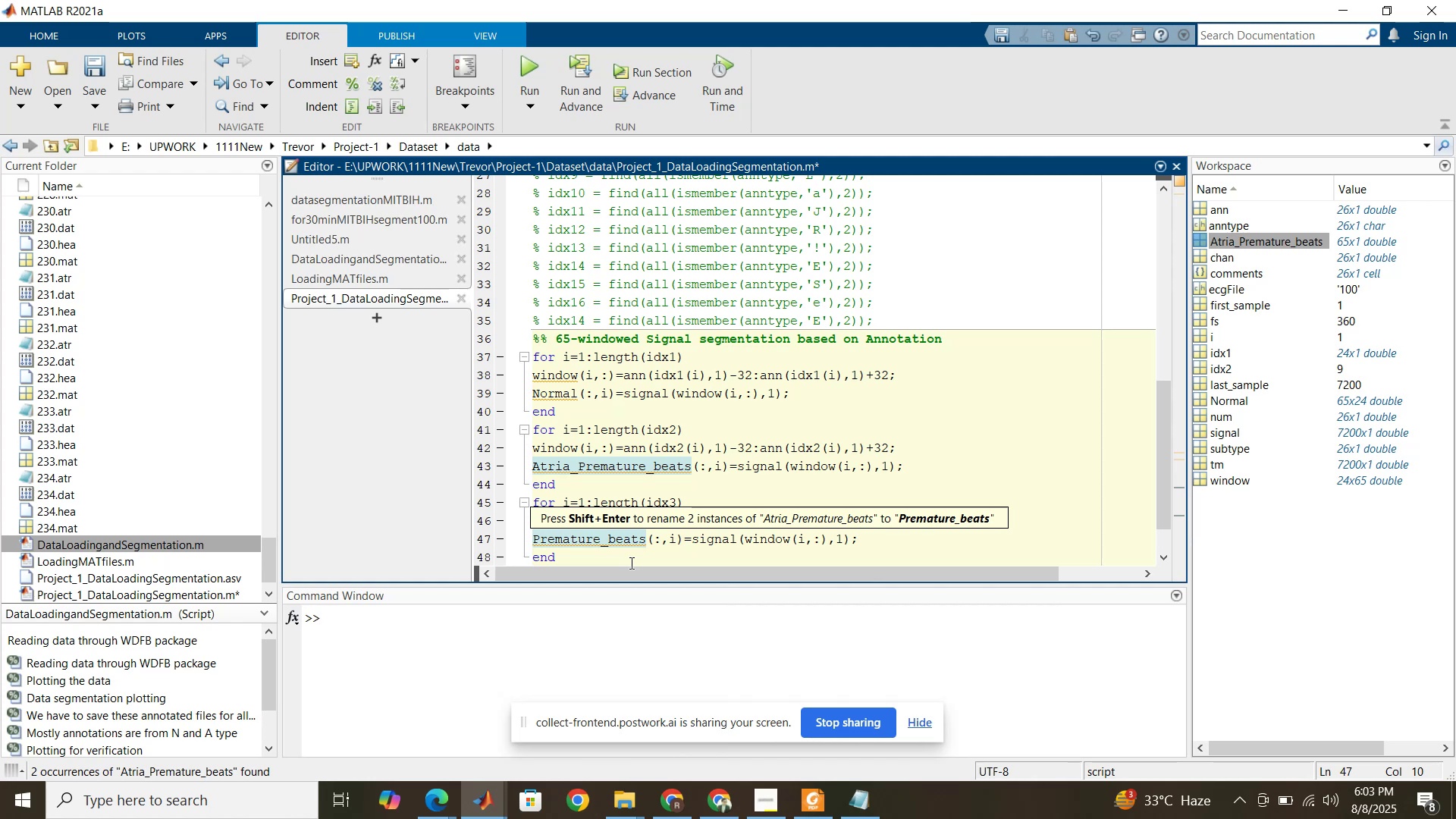 
type(_Ventri)
 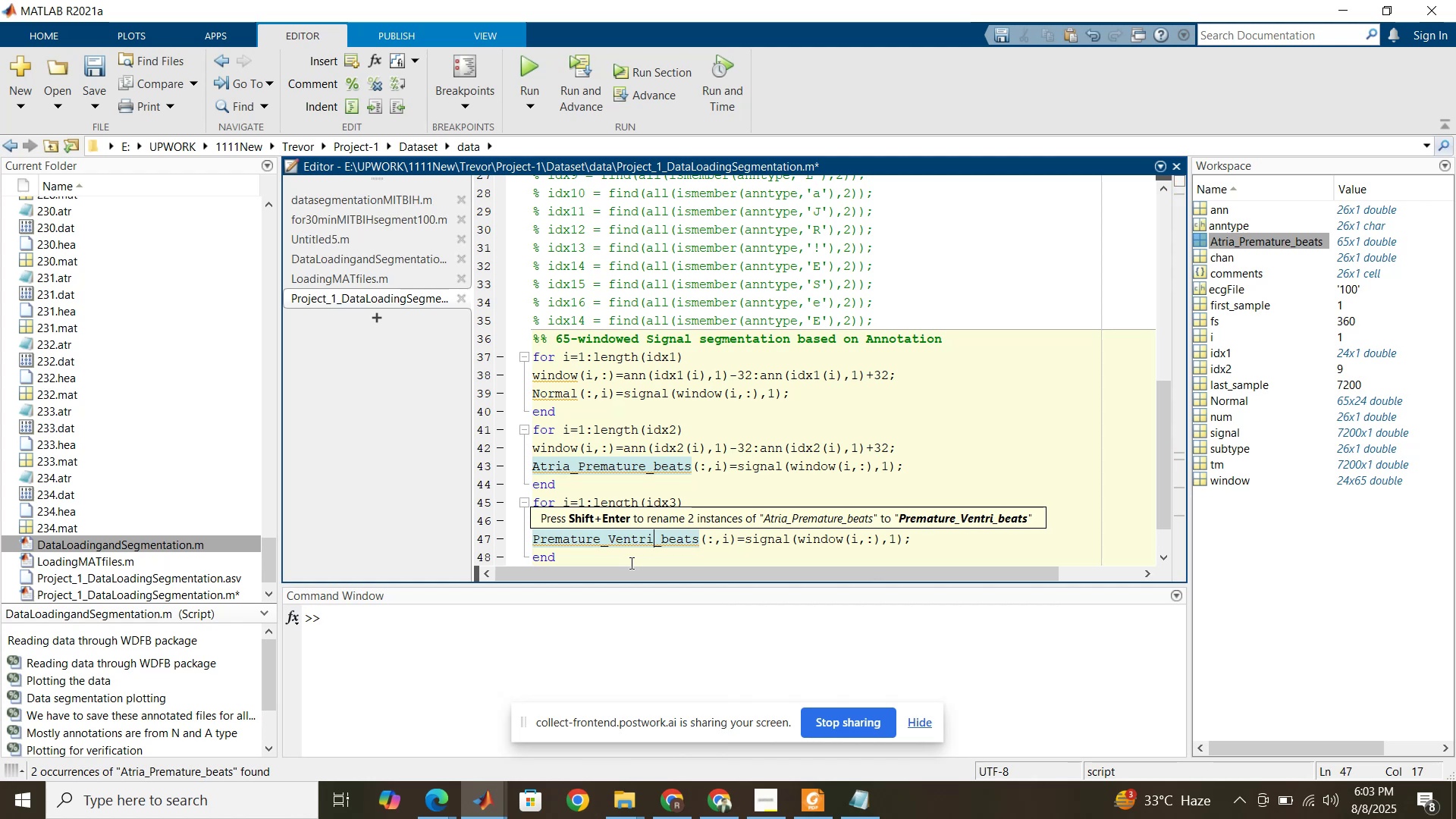 
double_click([682, 543])
 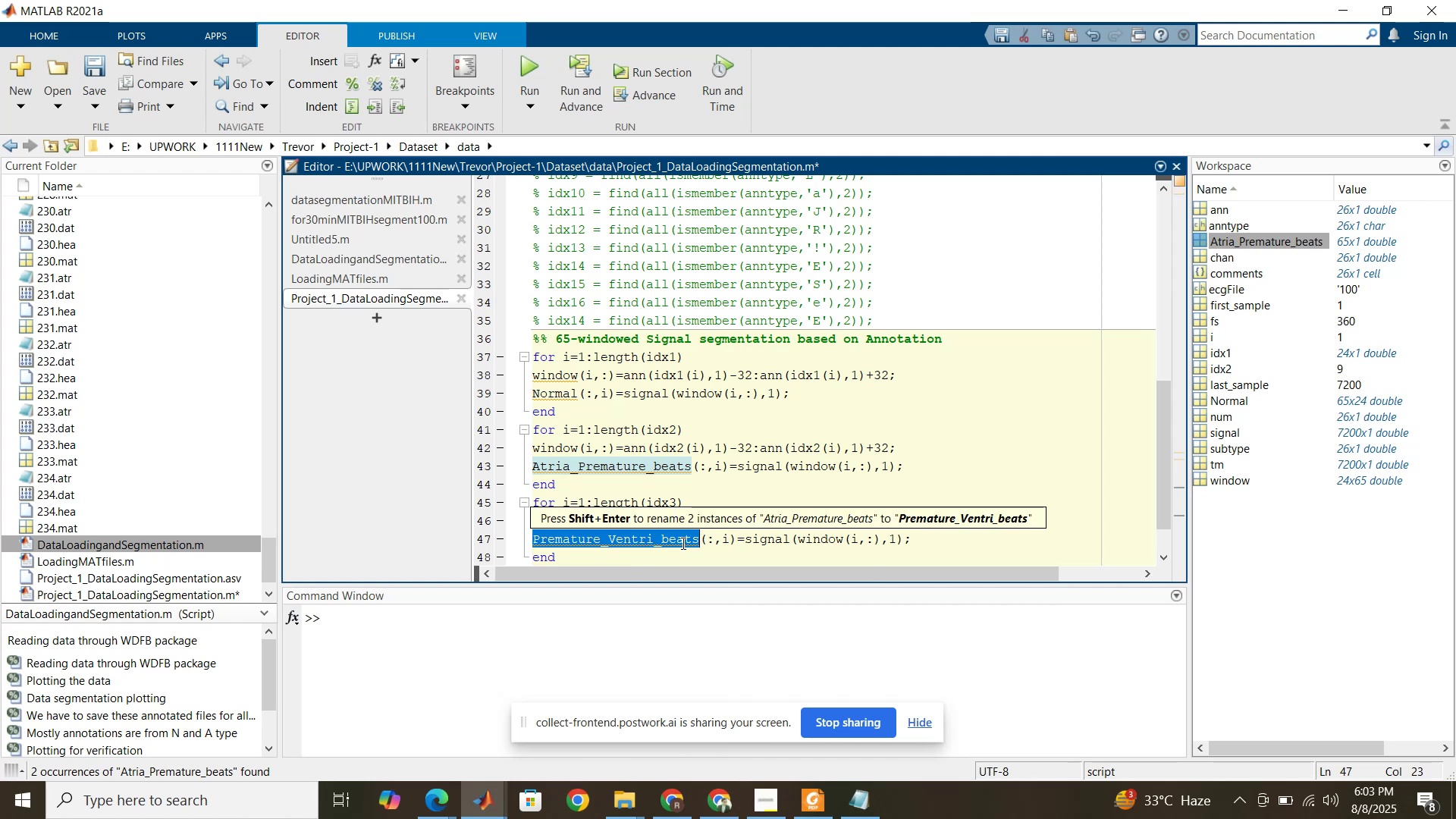 
left_click([682, 543])
 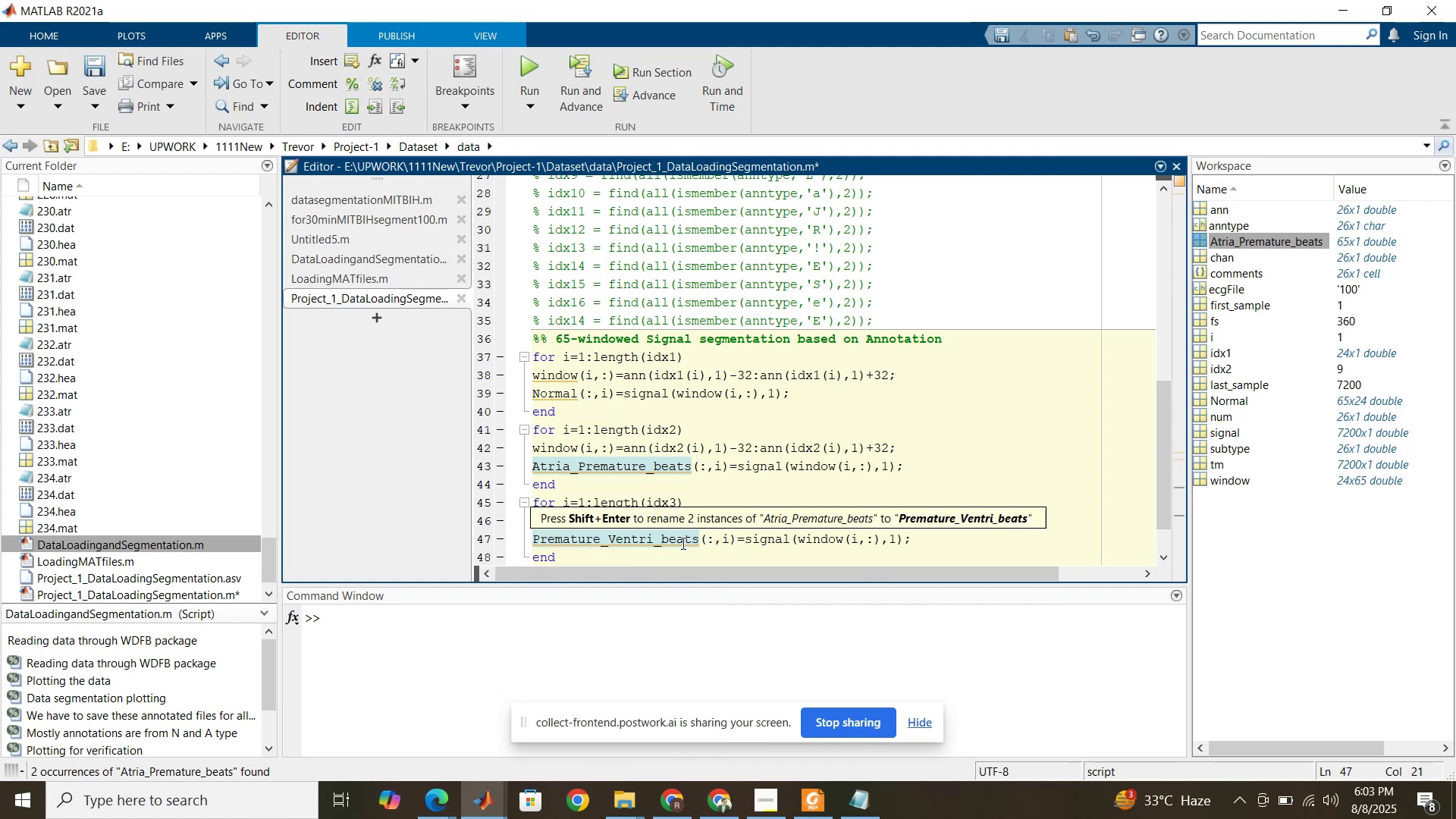 
type([Delete])
key(Backspace)
key(Backspace)
type([Delete])
key(Backspace)
type(Contra)
 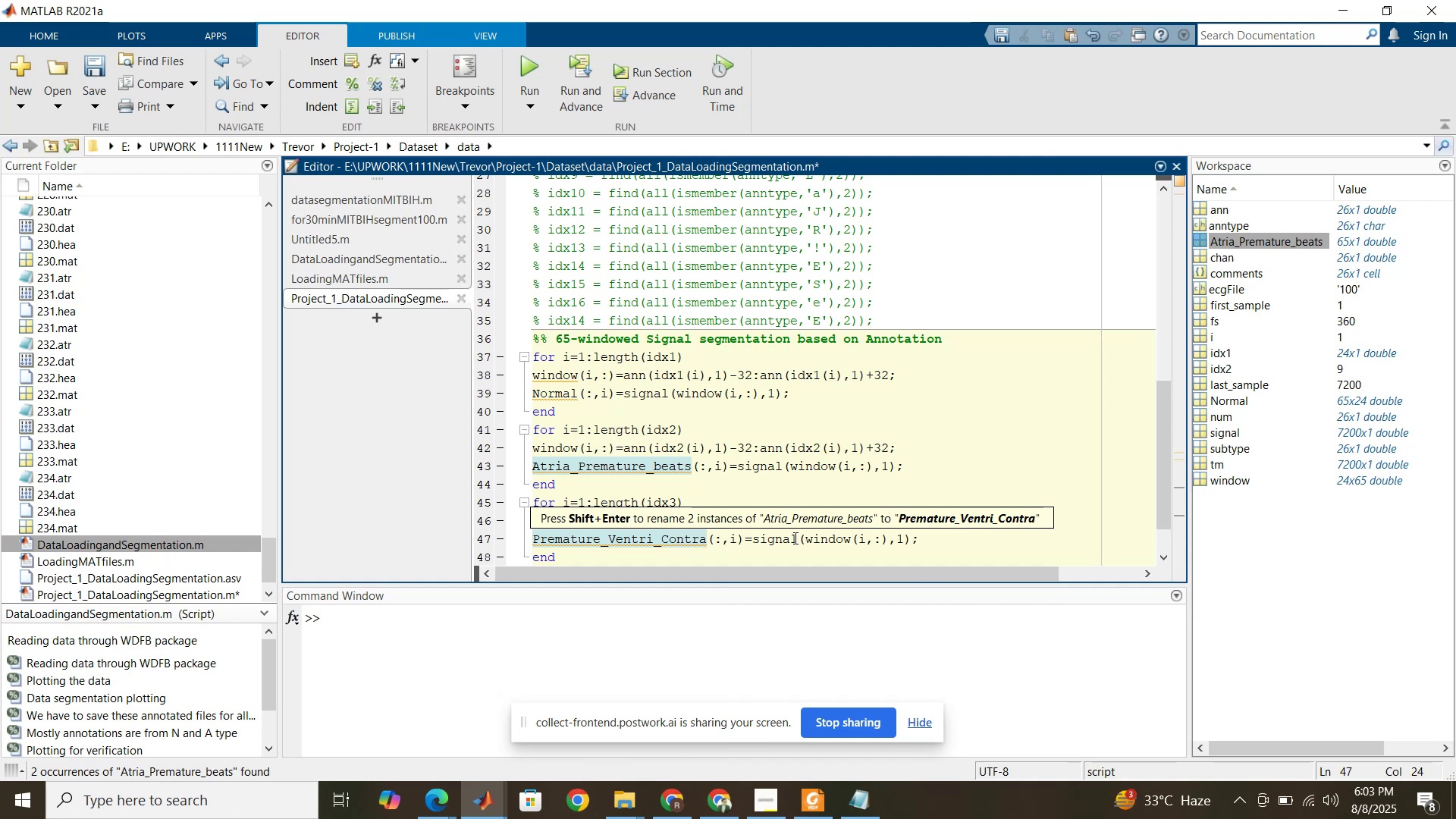 
left_click([795, 543])
 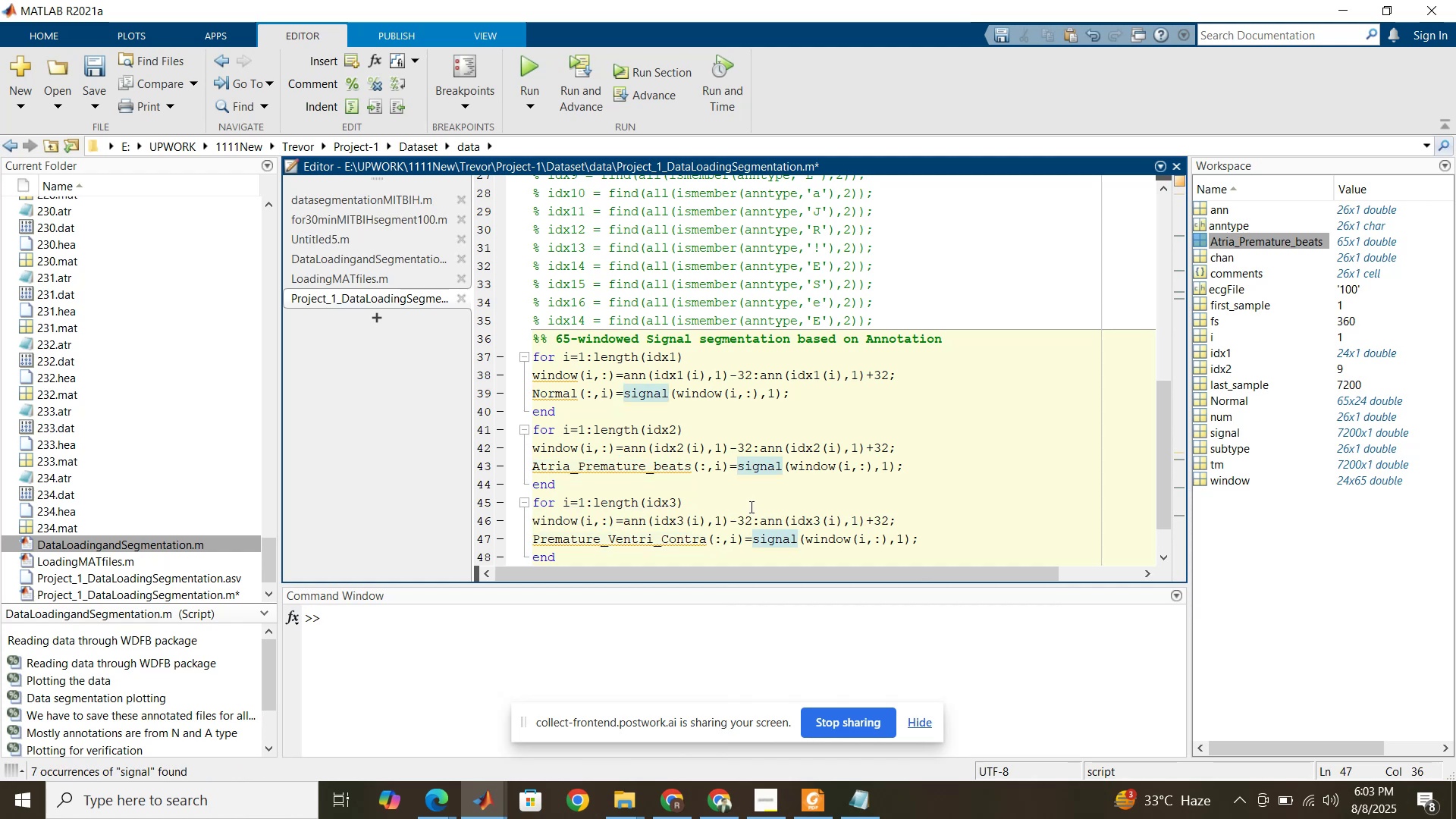 
left_click([747, 482])
 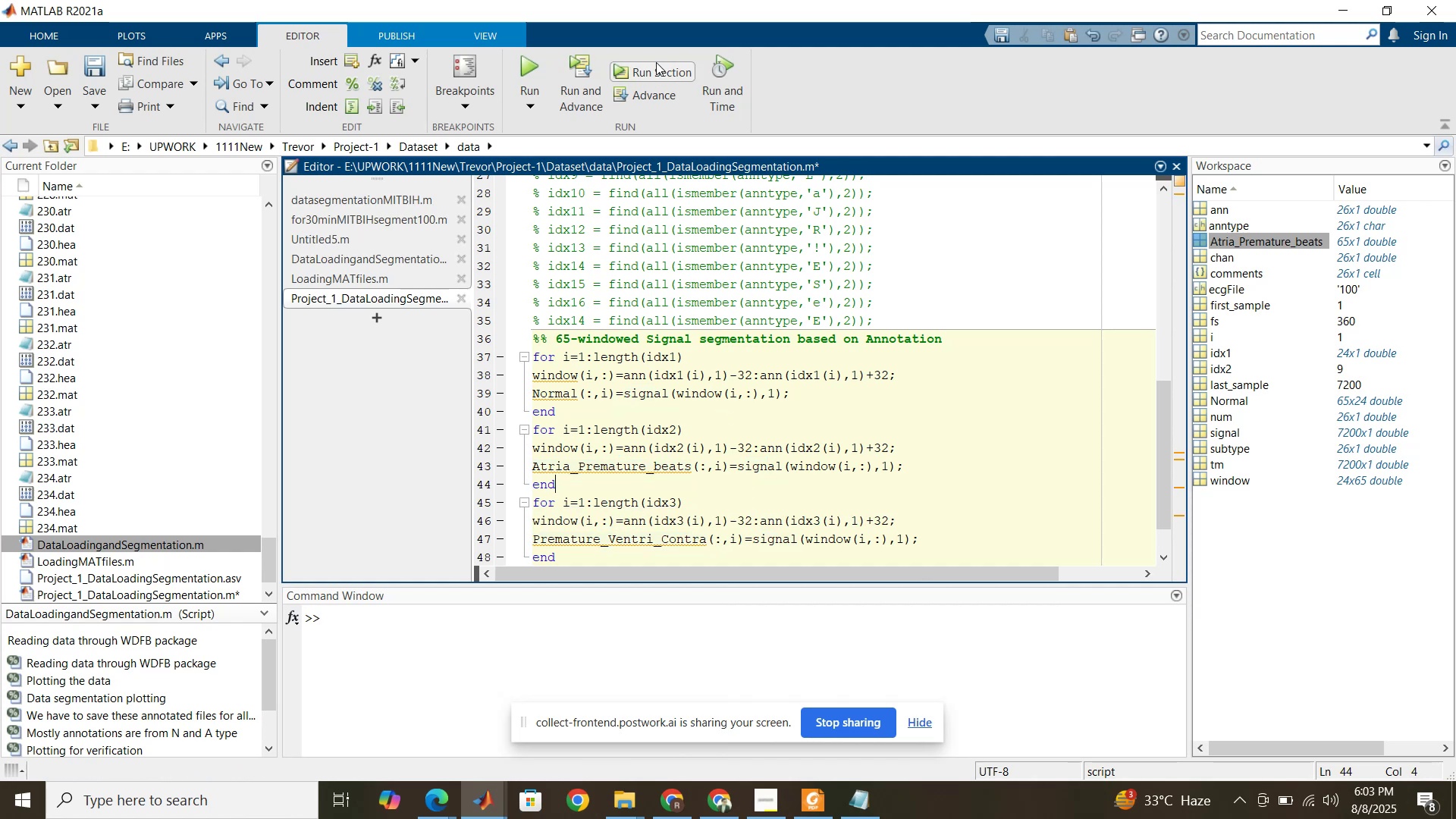 
left_click([661, 81])
 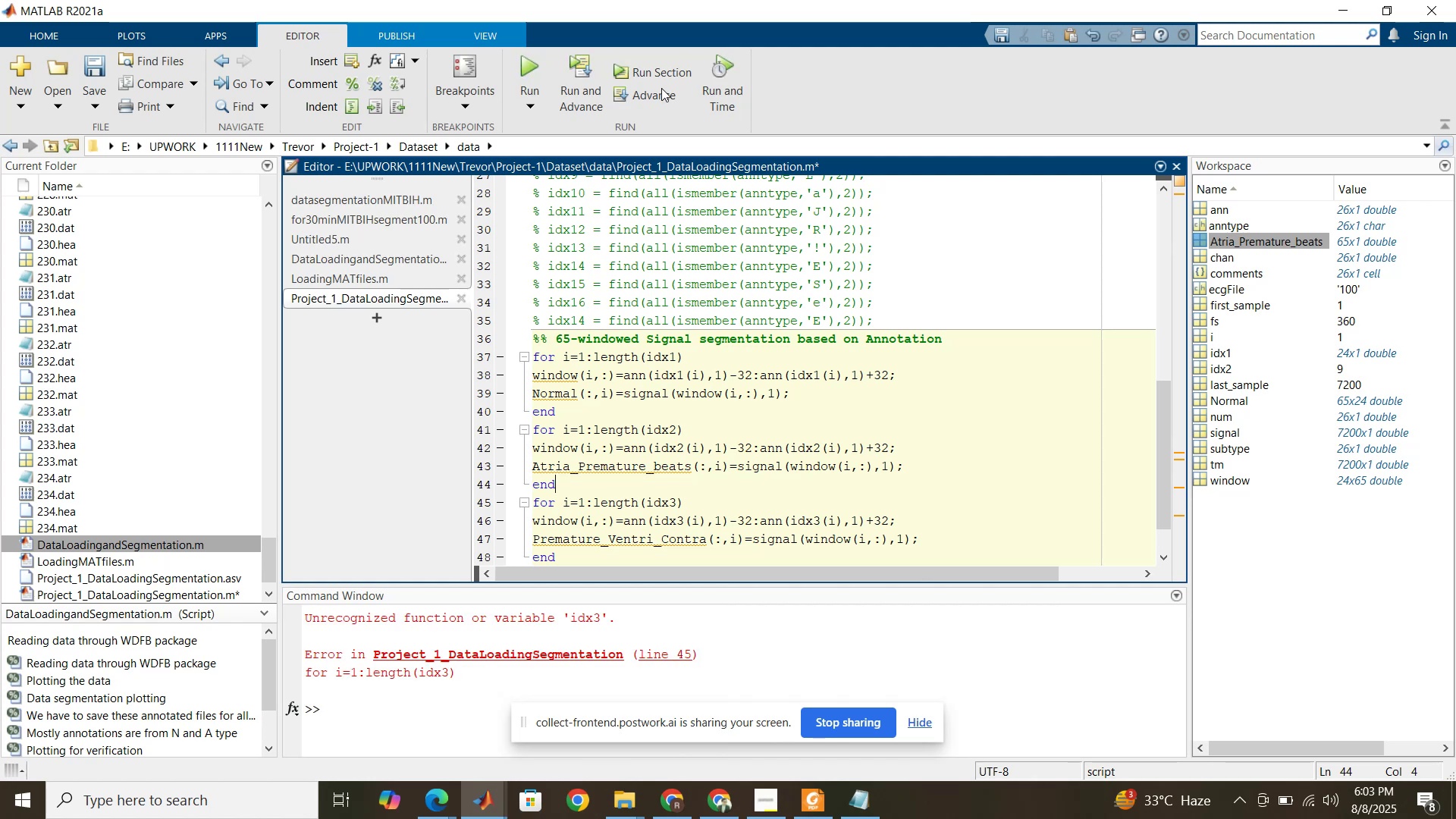 
left_click([650, 522])
 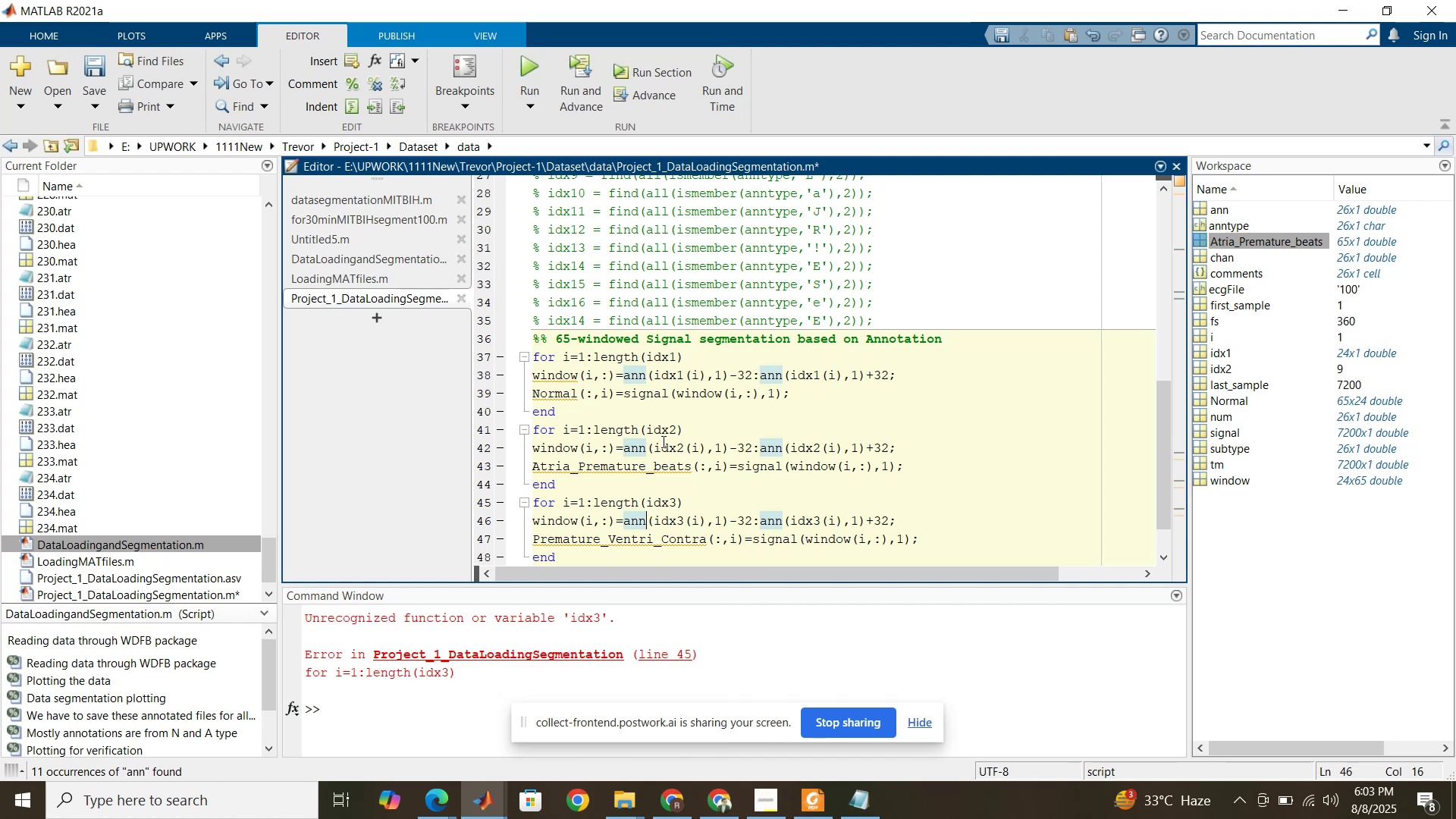 
scroll: coordinate [662, 440], scroll_direction: up, amount: 4.0
 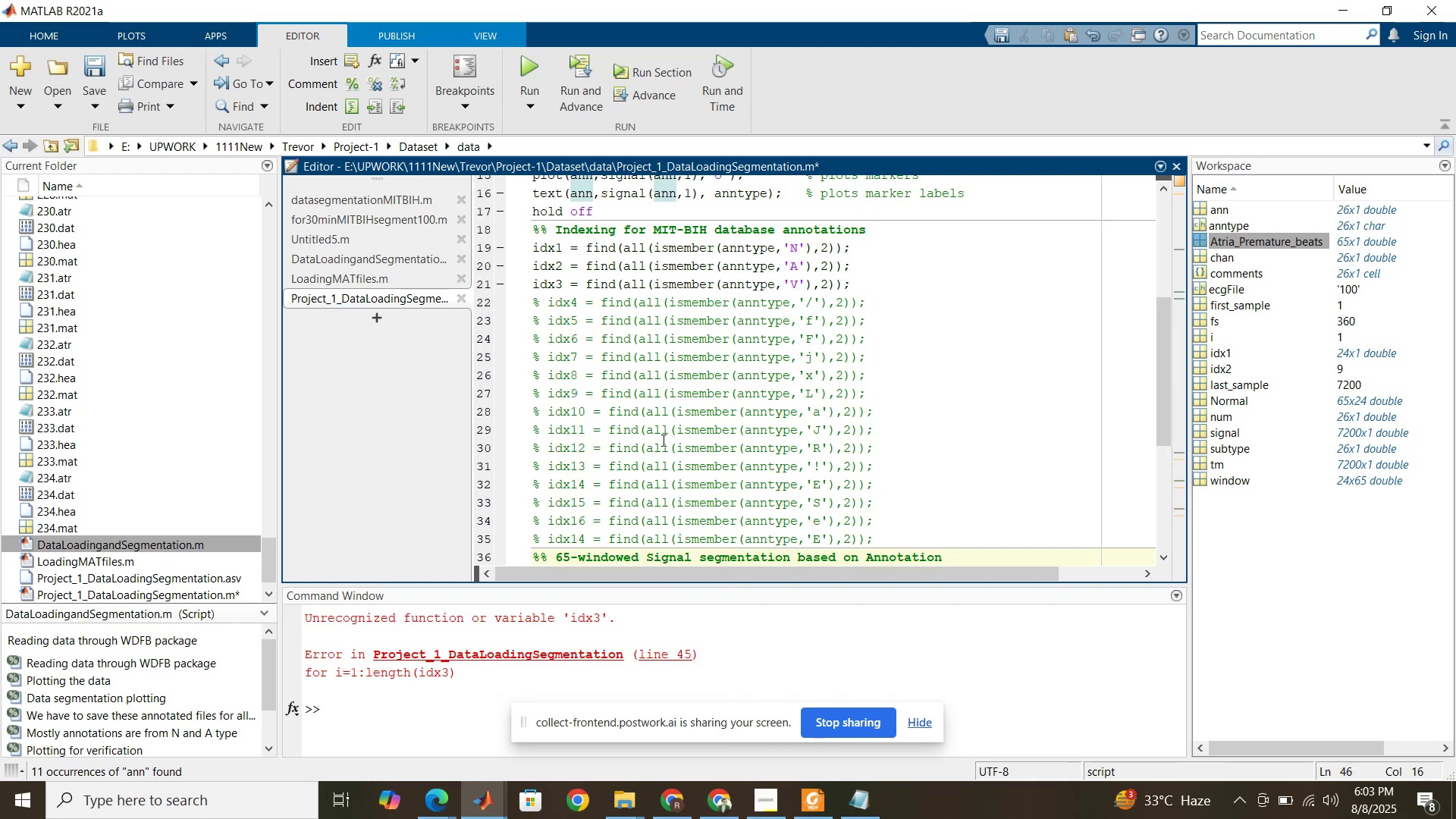 
scroll: coordinate [662, 440], scroll_direction: none, amount: 0.0
 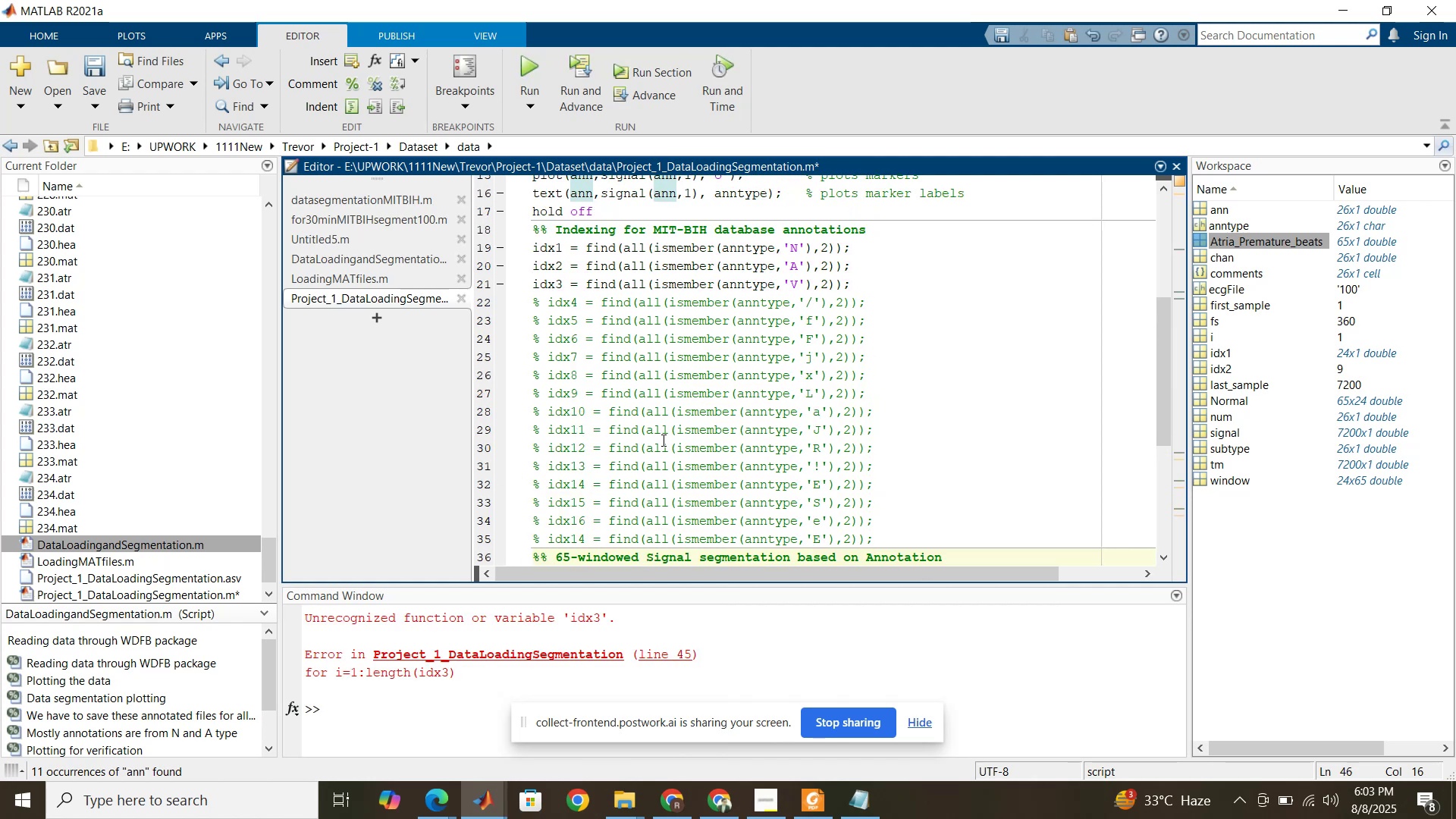 
scroll: coordinate [651, 457], scroll_direction: down, amount: 3.0
 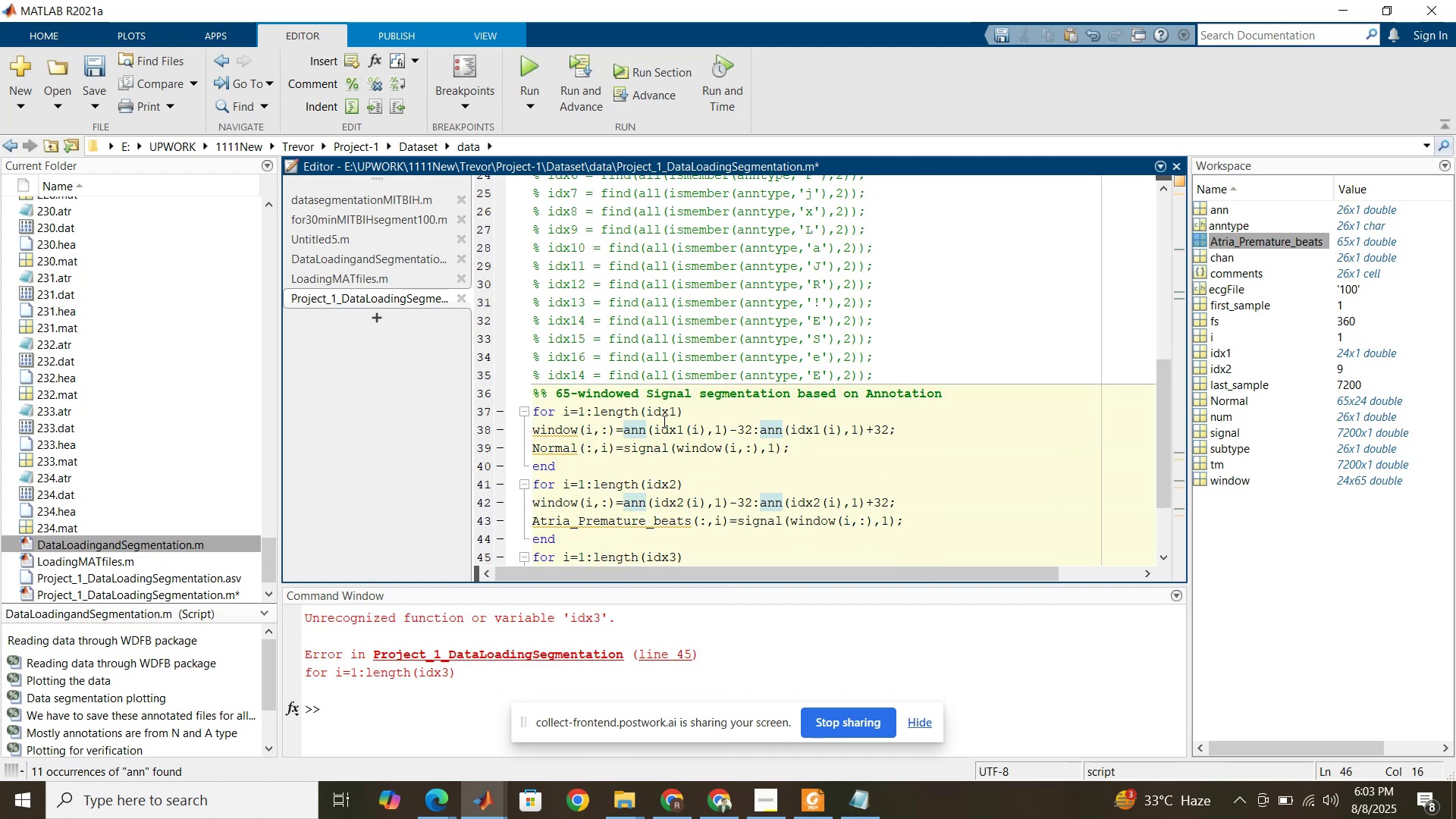 
scroll: coordinate [668, 370], scroll_direction: up, amount: 2.0
 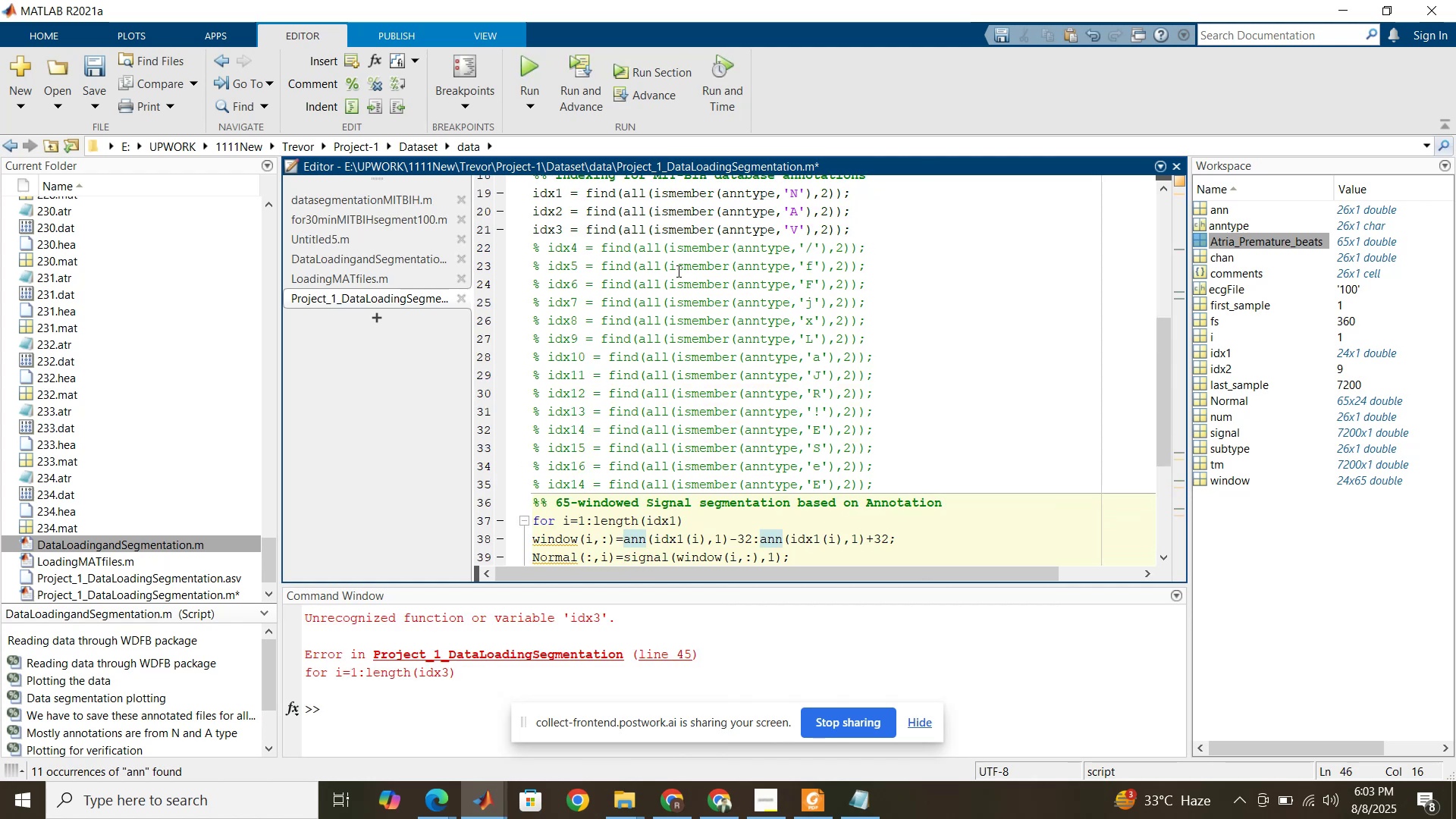 
left_click([677, 271])
 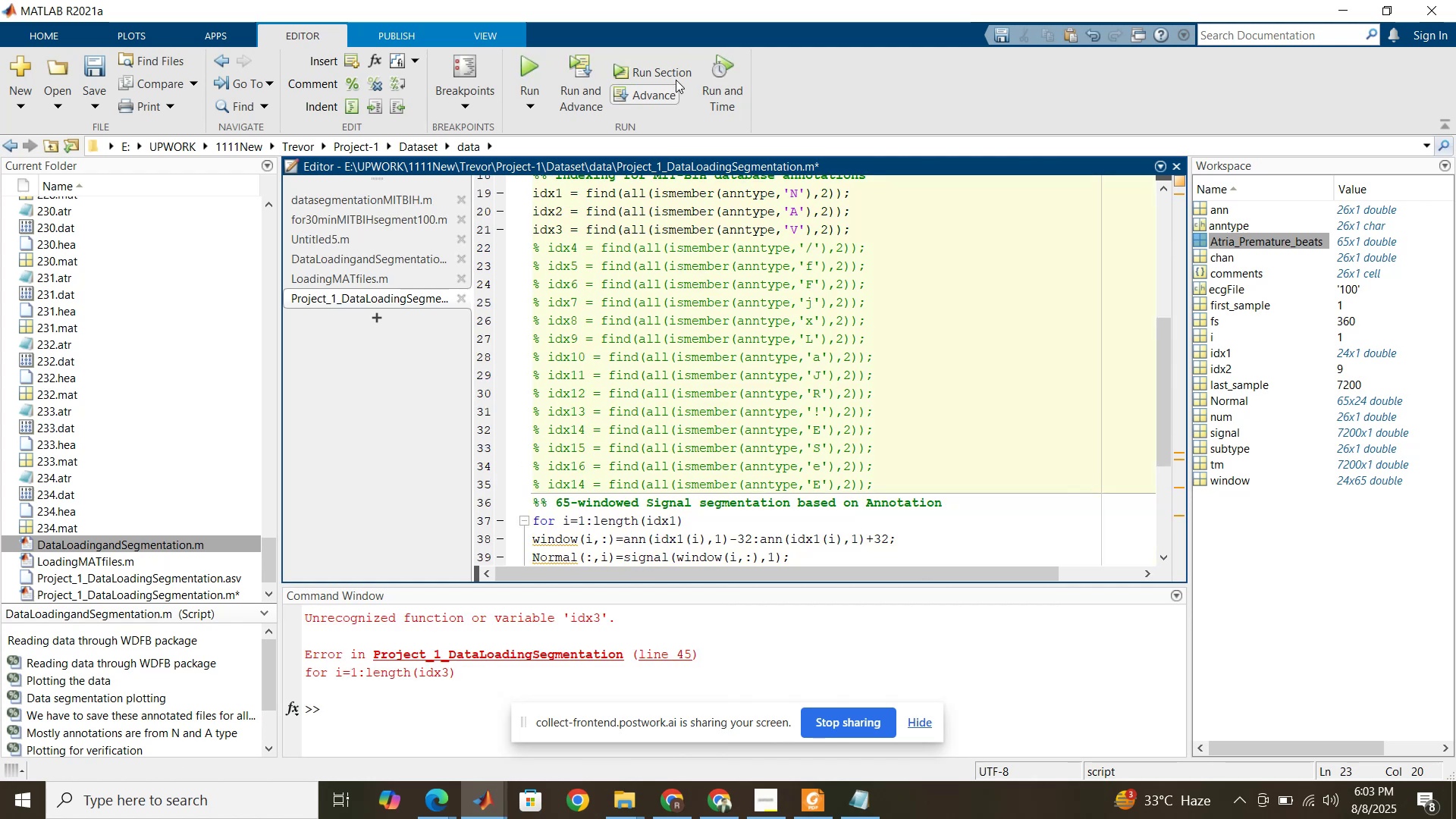 
left_click([676, 77])
 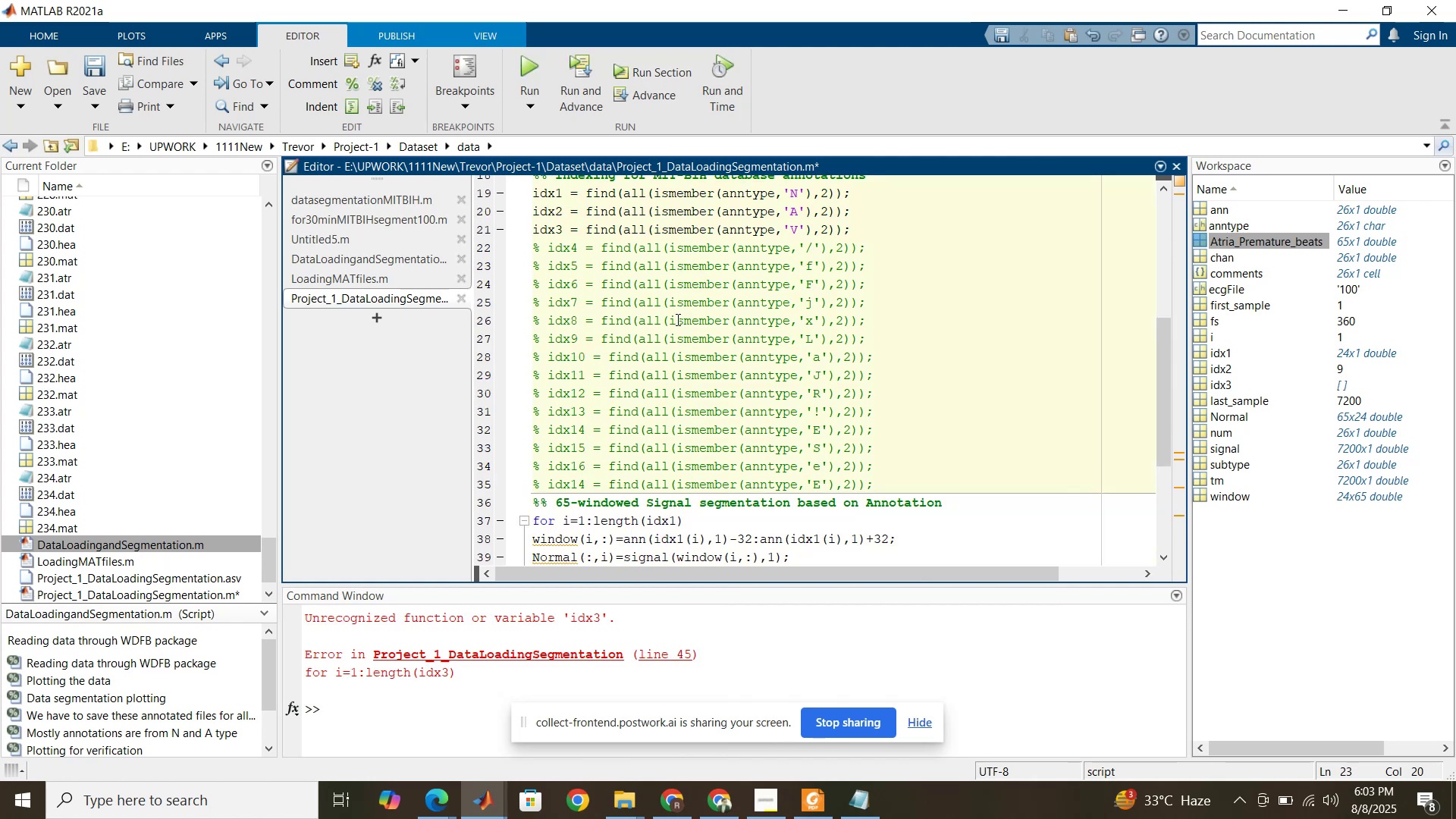 
scroll: coordinate [687, 383], scroll_direction: down, amount: 5.0
 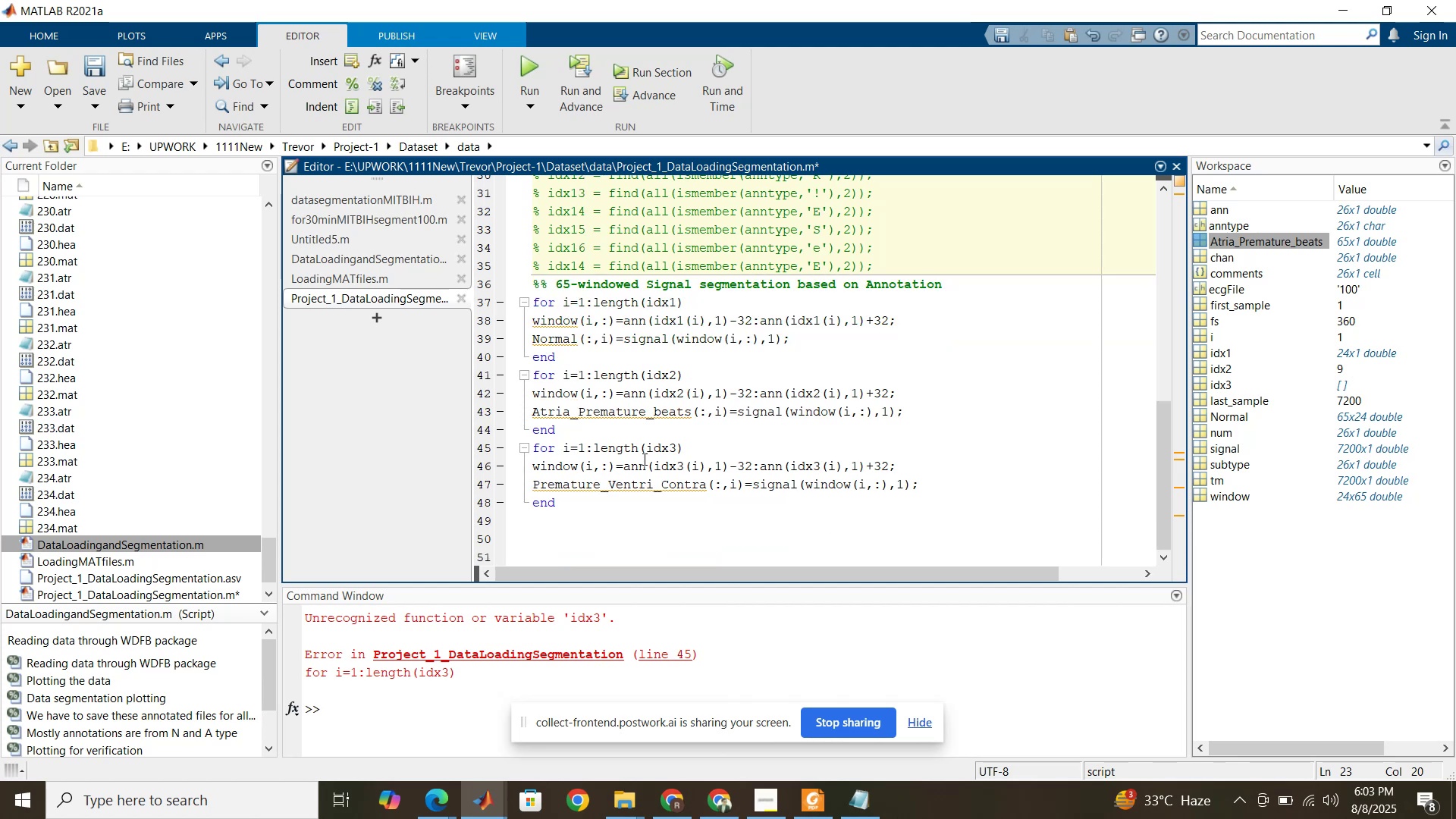 
left_click([643, 459])
 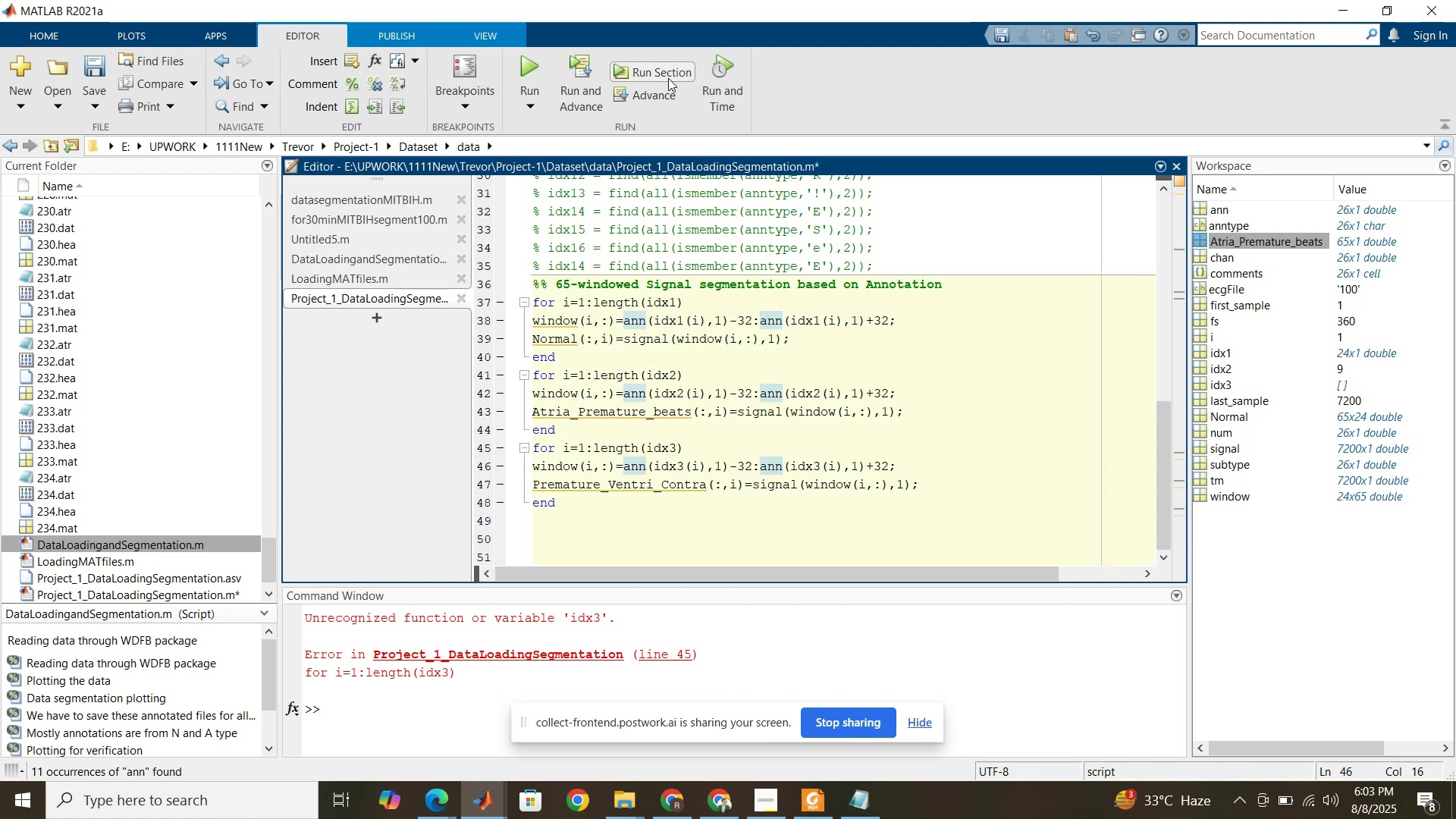 
left_click([668, 78])
 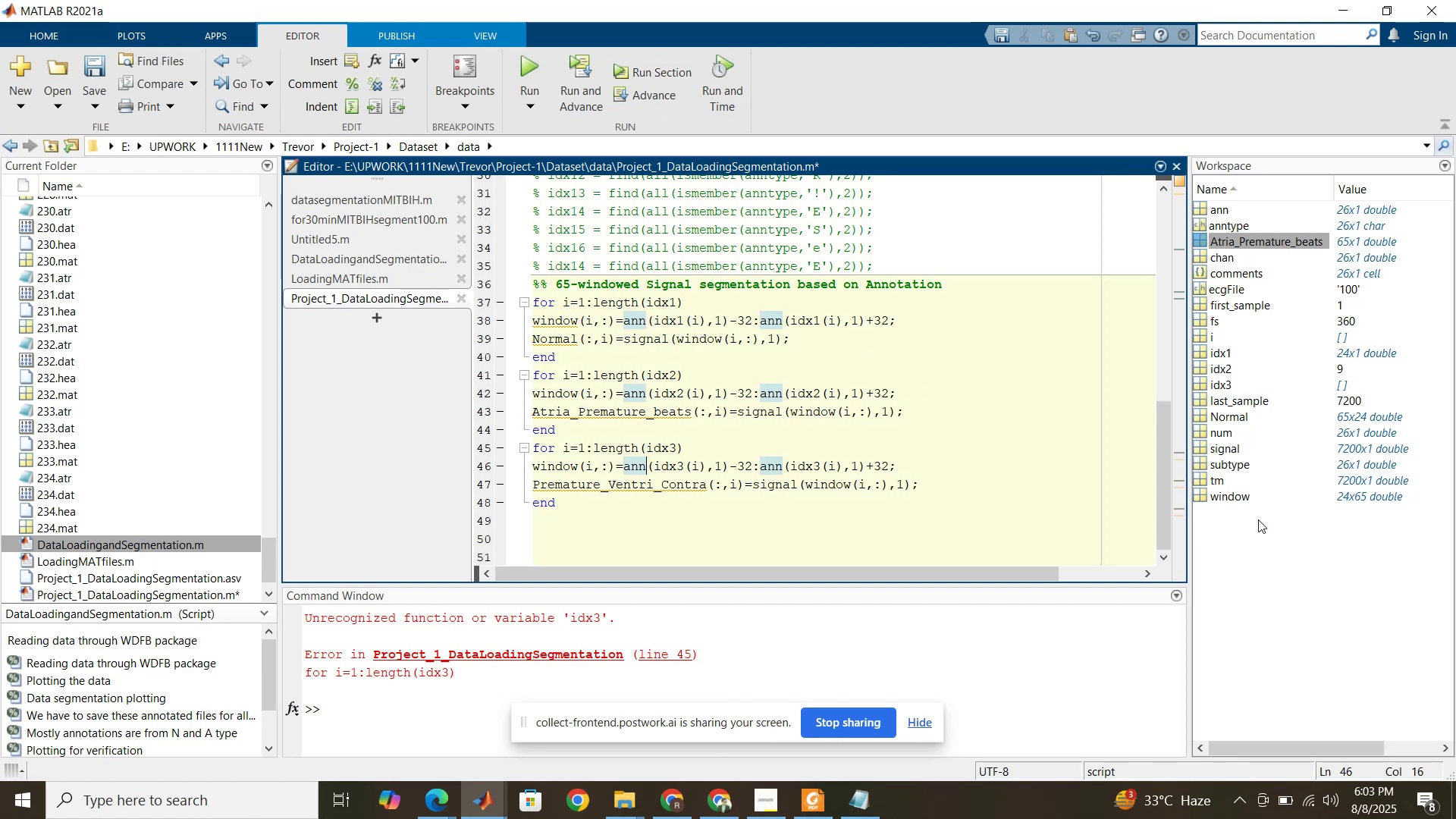 
wait(8.49)
 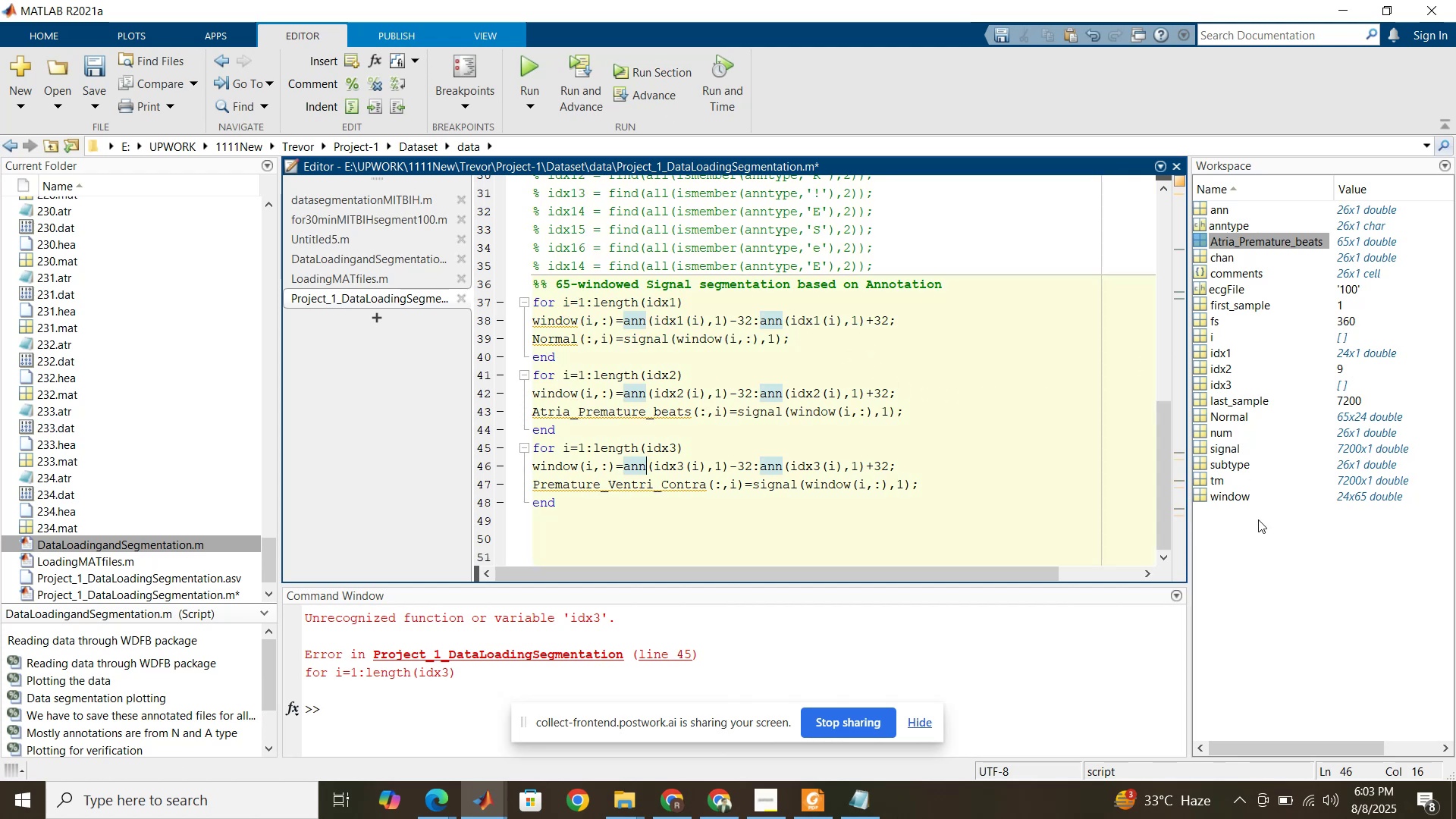 
left_click([842, 412])
 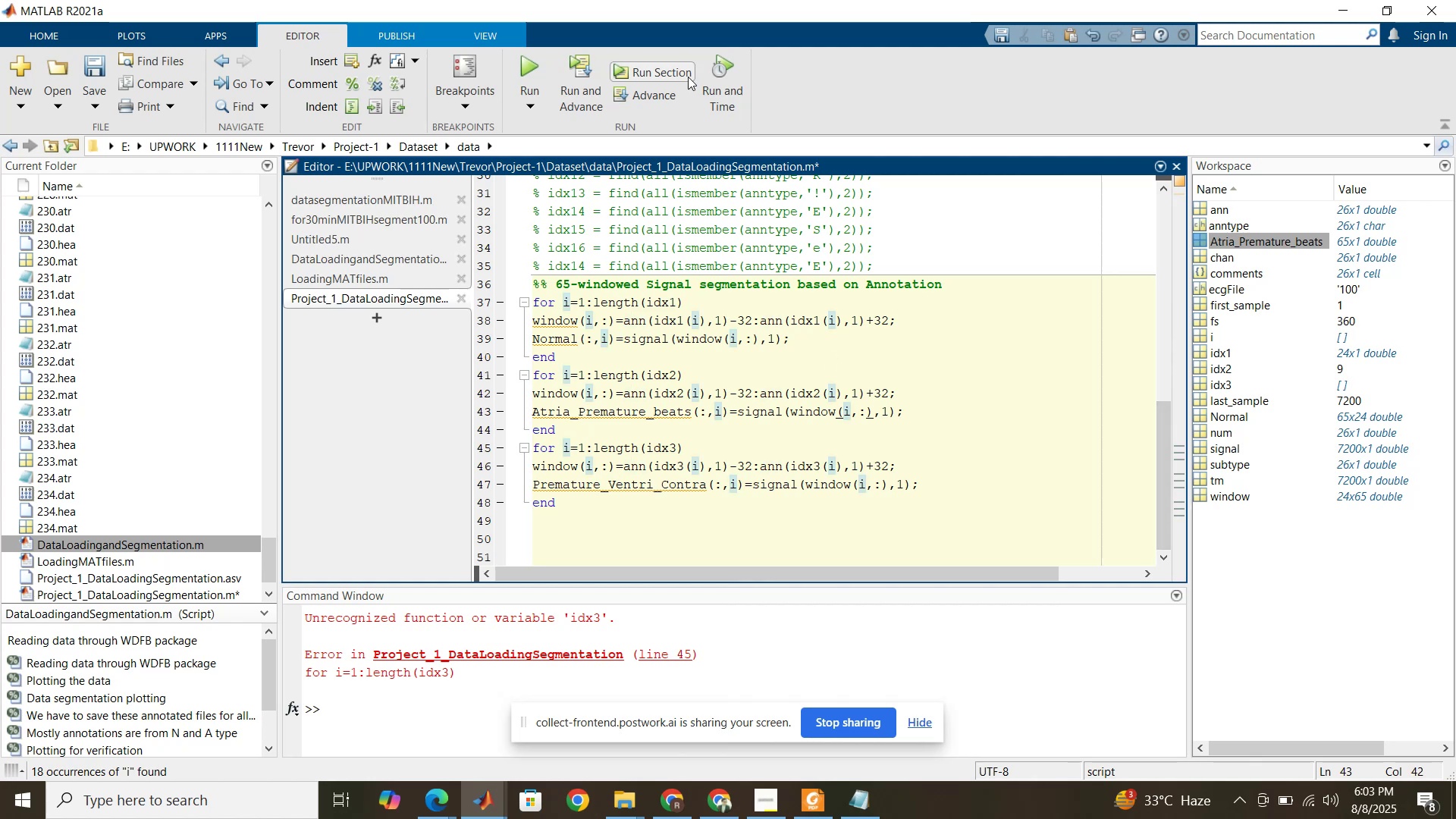 
left_click([688, 77])
 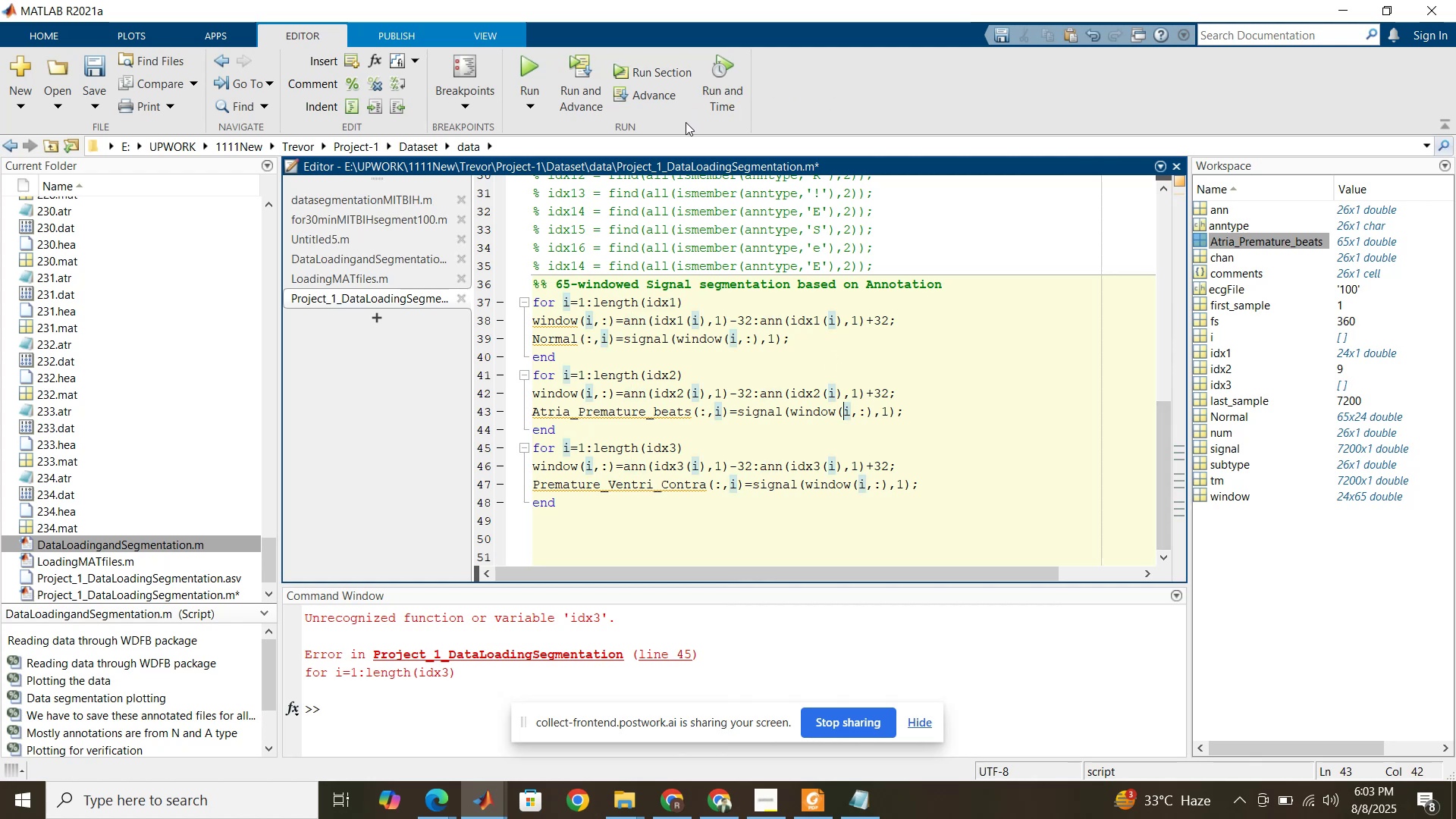 
wait(8.55)
 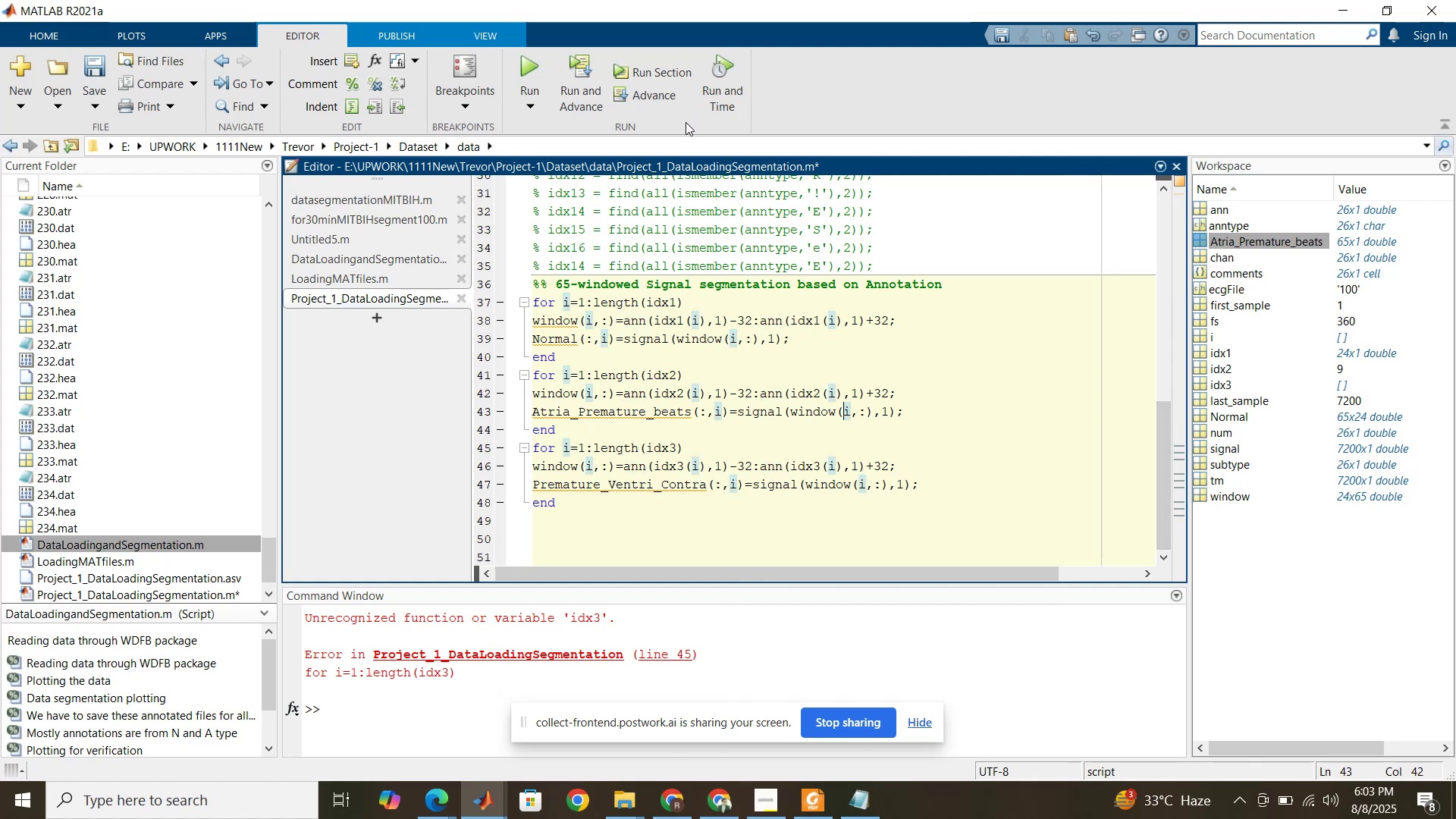 
left_click([657, 451])
 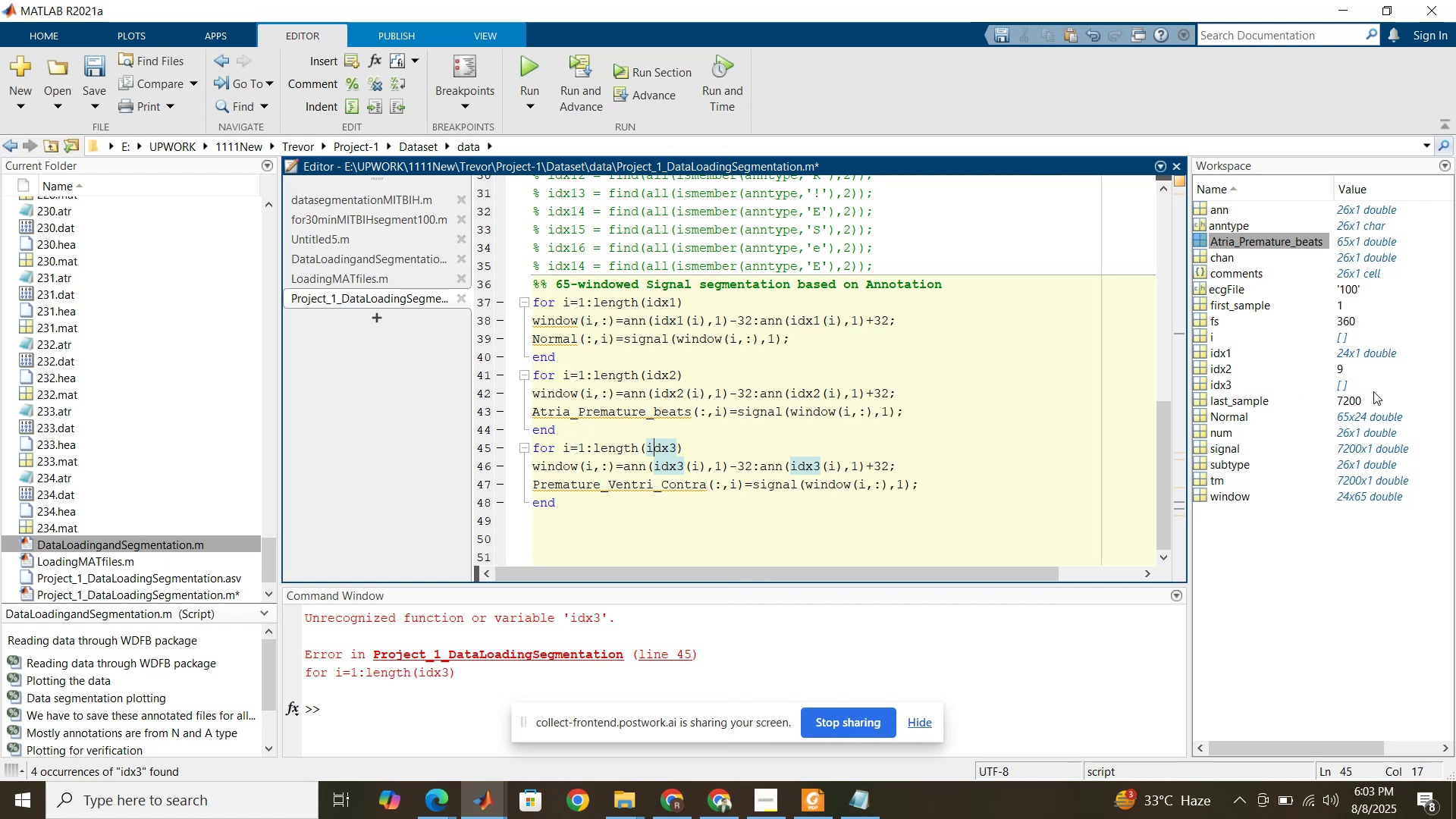 
left_click_drag(start_coordinate=[1355, 382], to_coordinate=[1207, 383])
 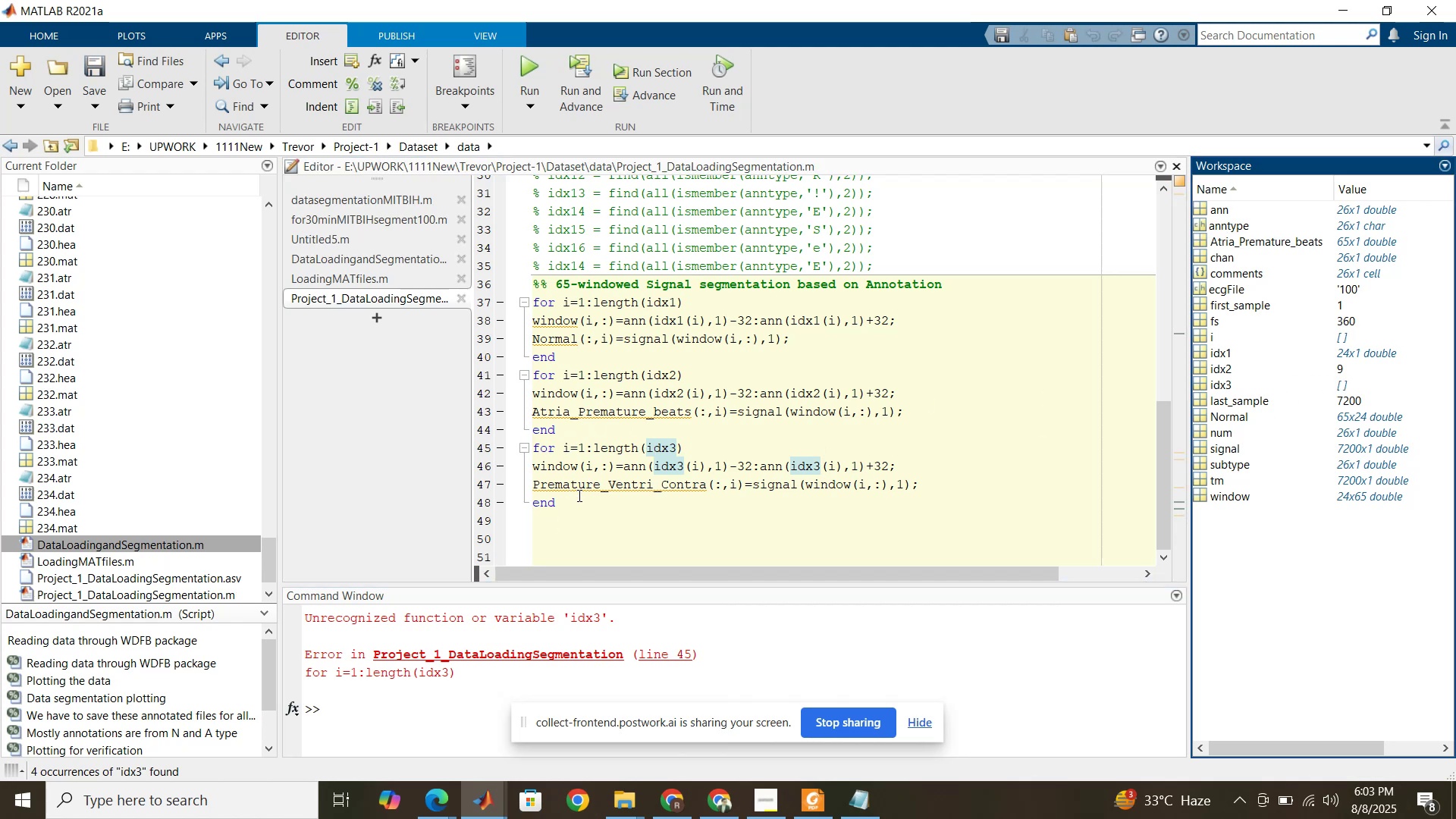 
wait(5.41)
 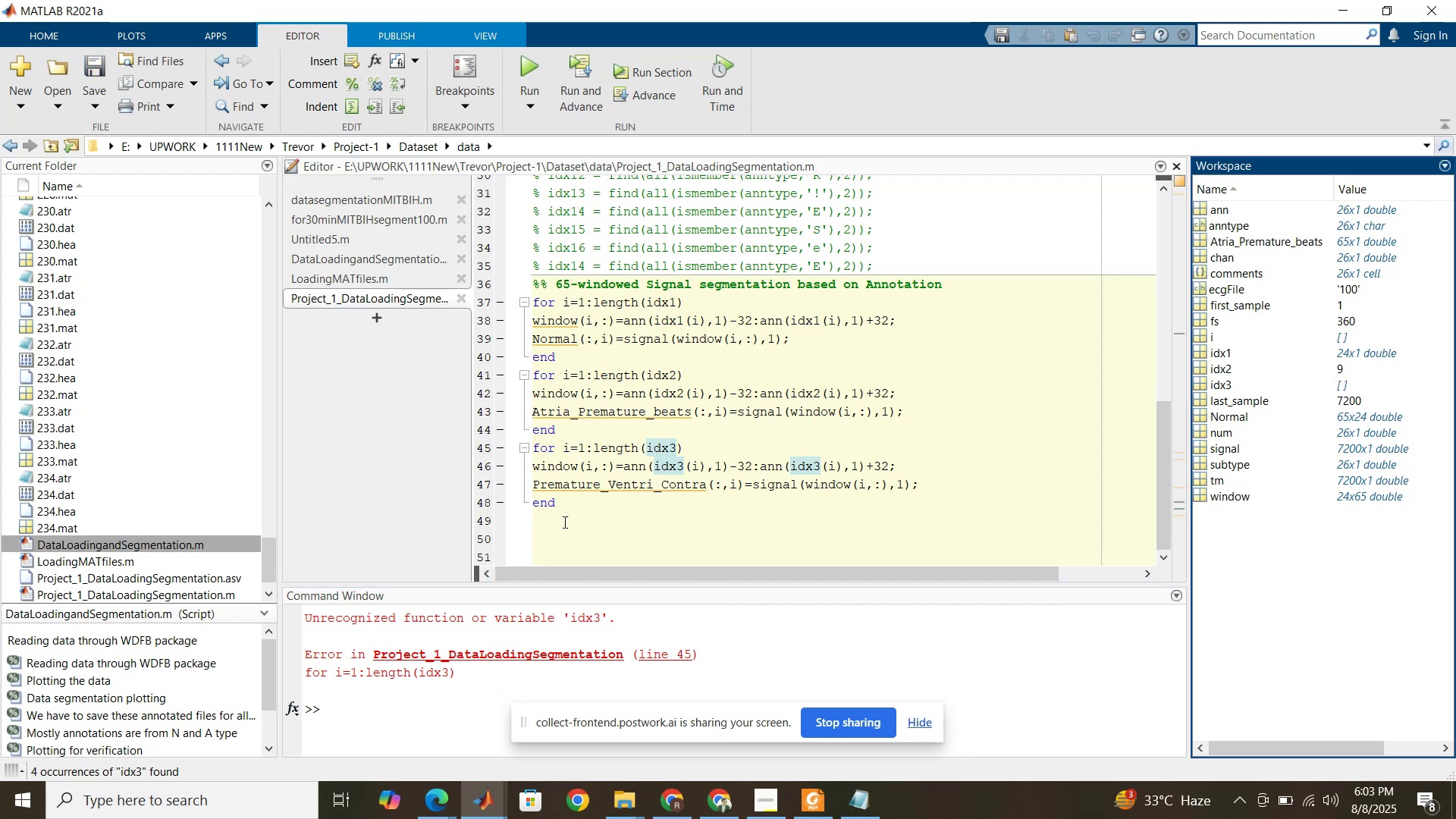 
left_click([413, 704])
 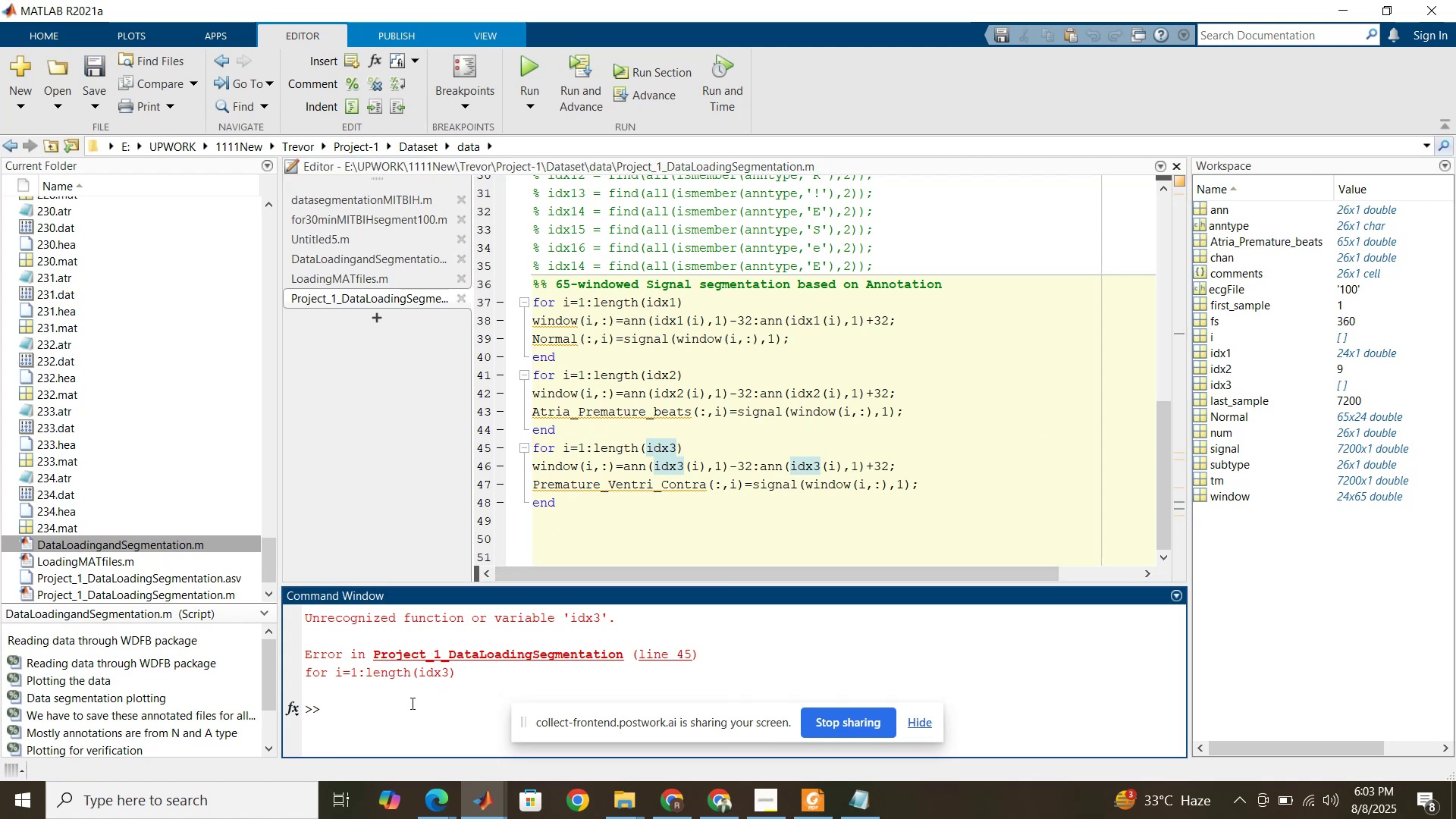 
type(clc)
 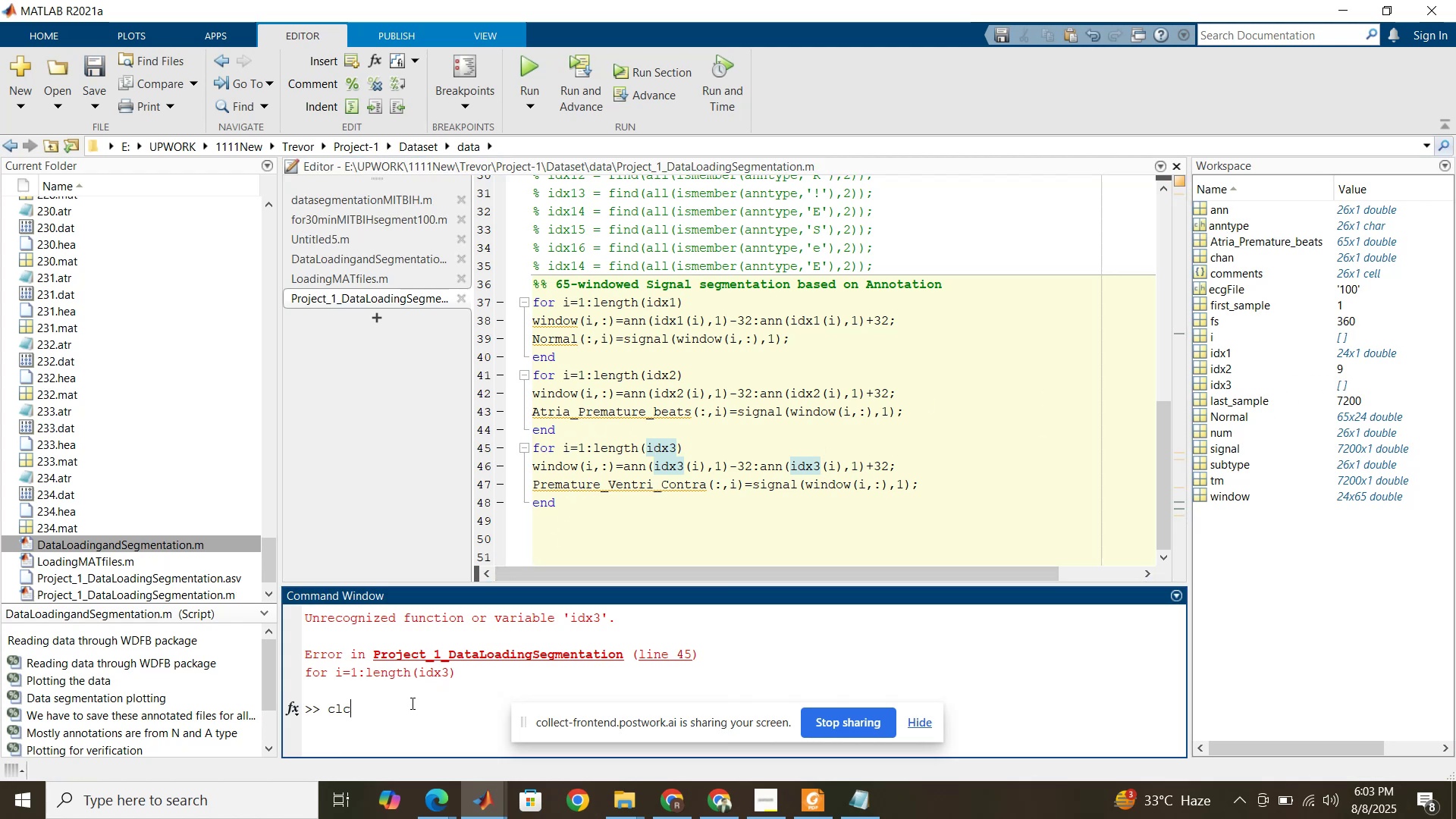 
key(Enter)
 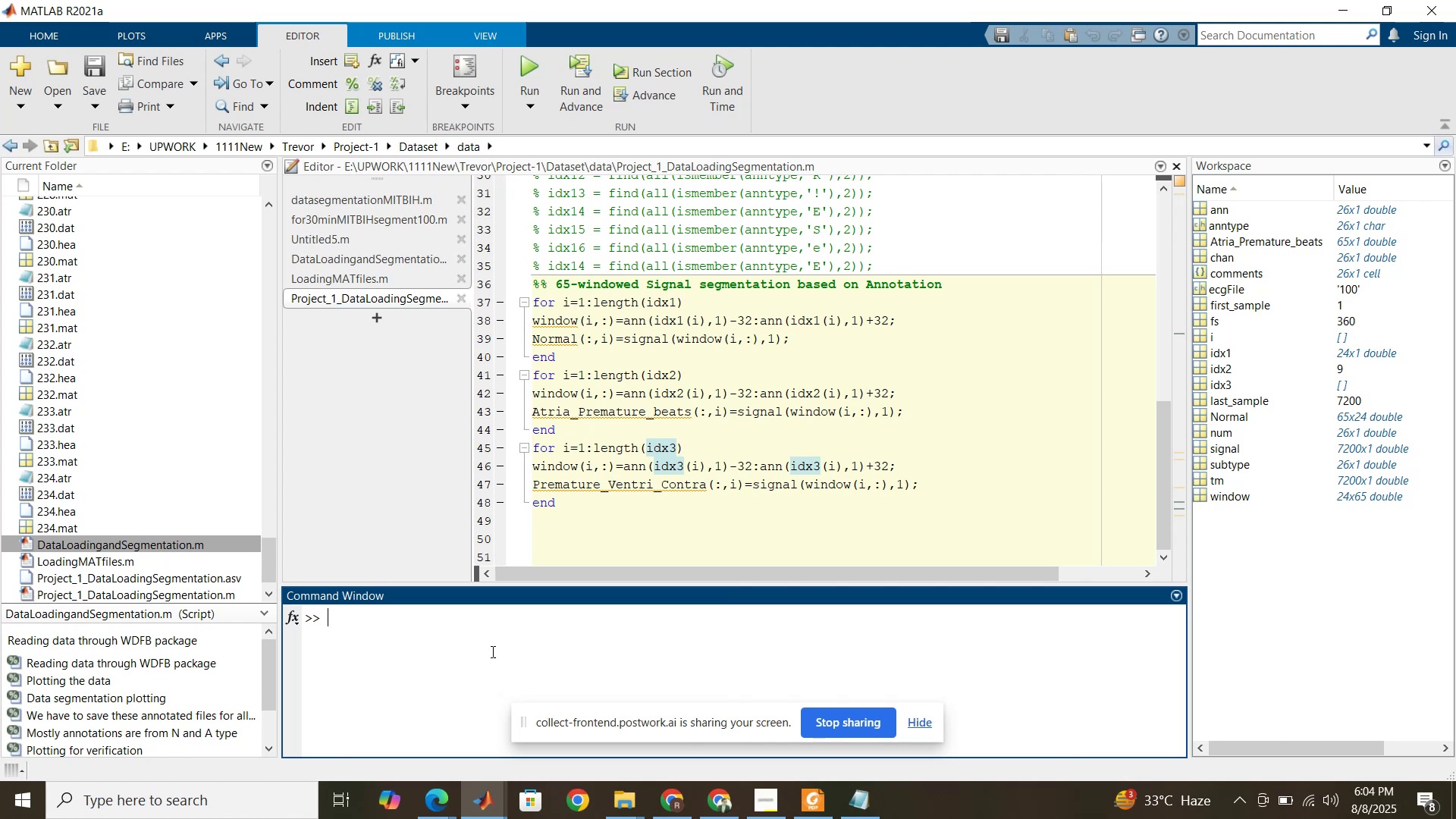 
scroll: coordinate [659, 449], scroll_direction: up, amount: 10.0
 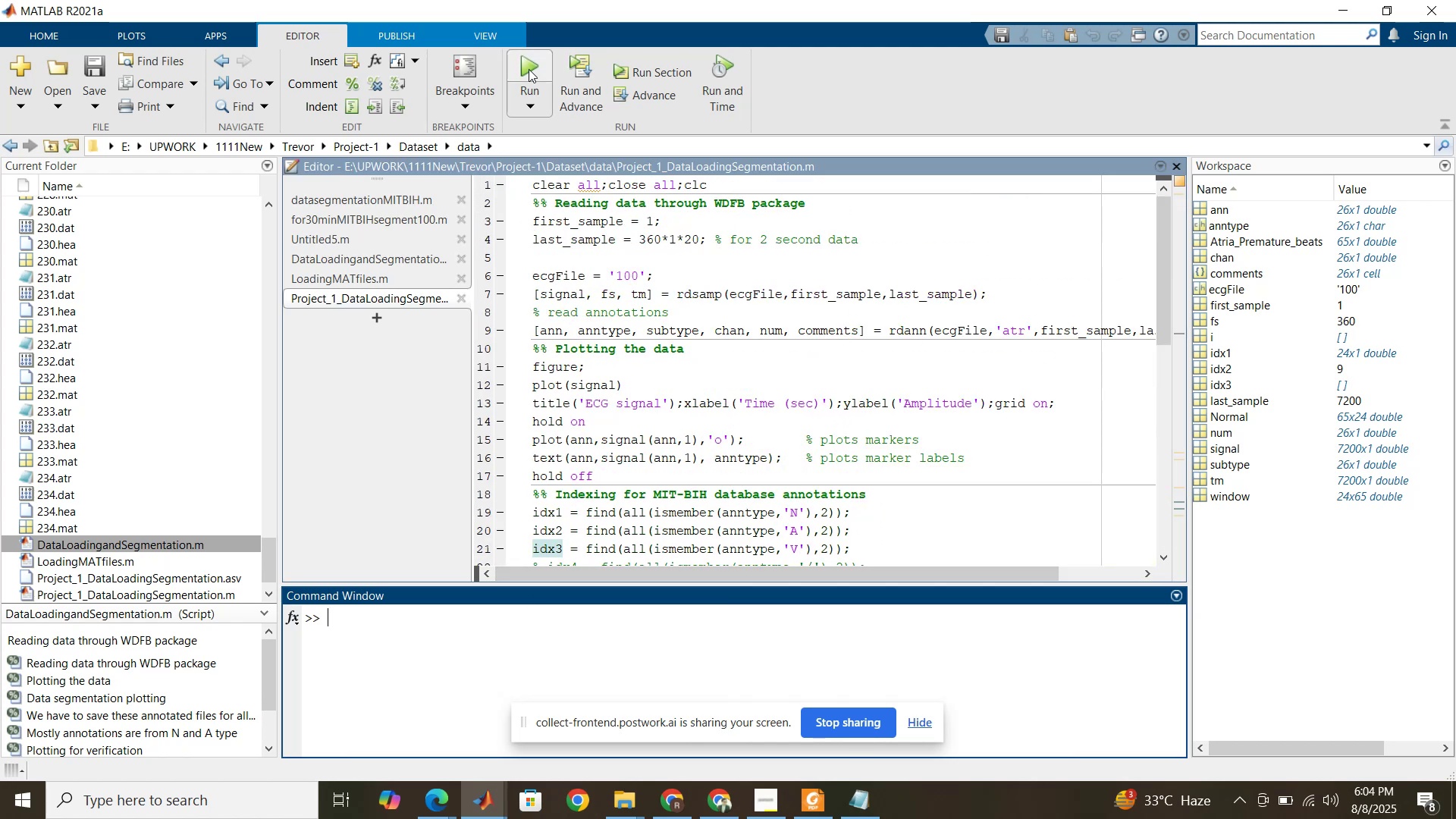 
left_click([528, 69])
 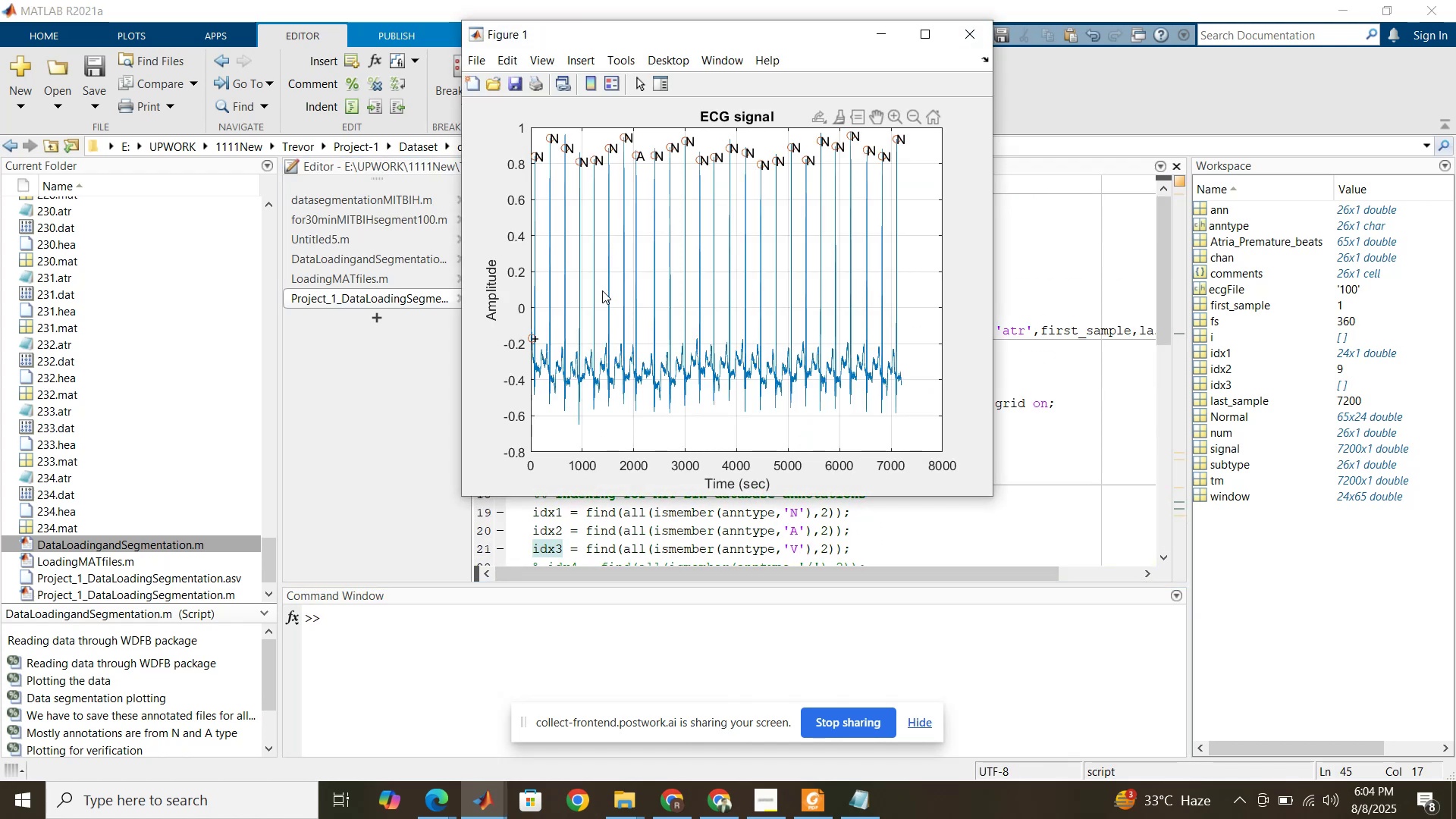 
wait(9.99)
 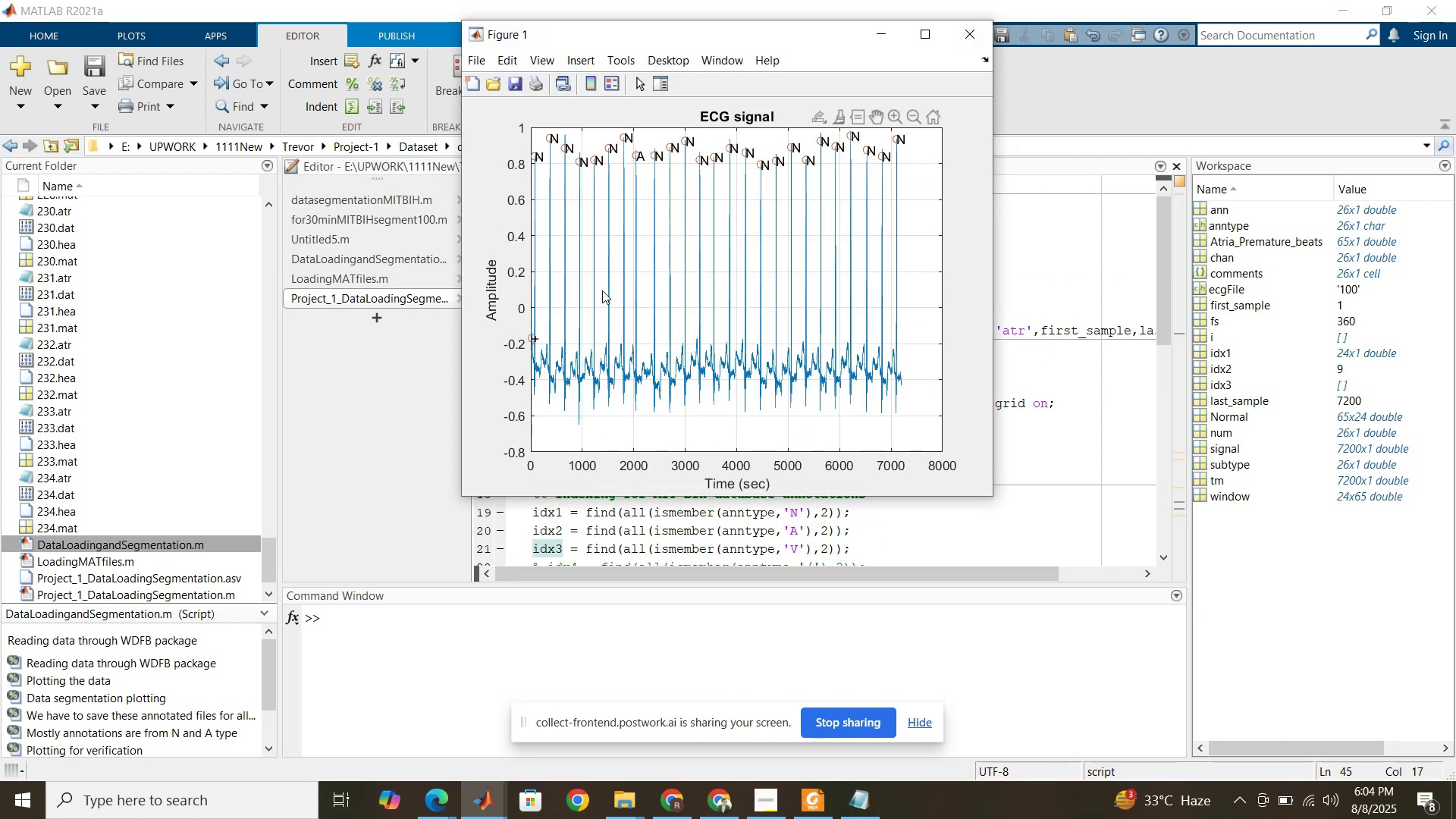 
left_click([988, 520])
 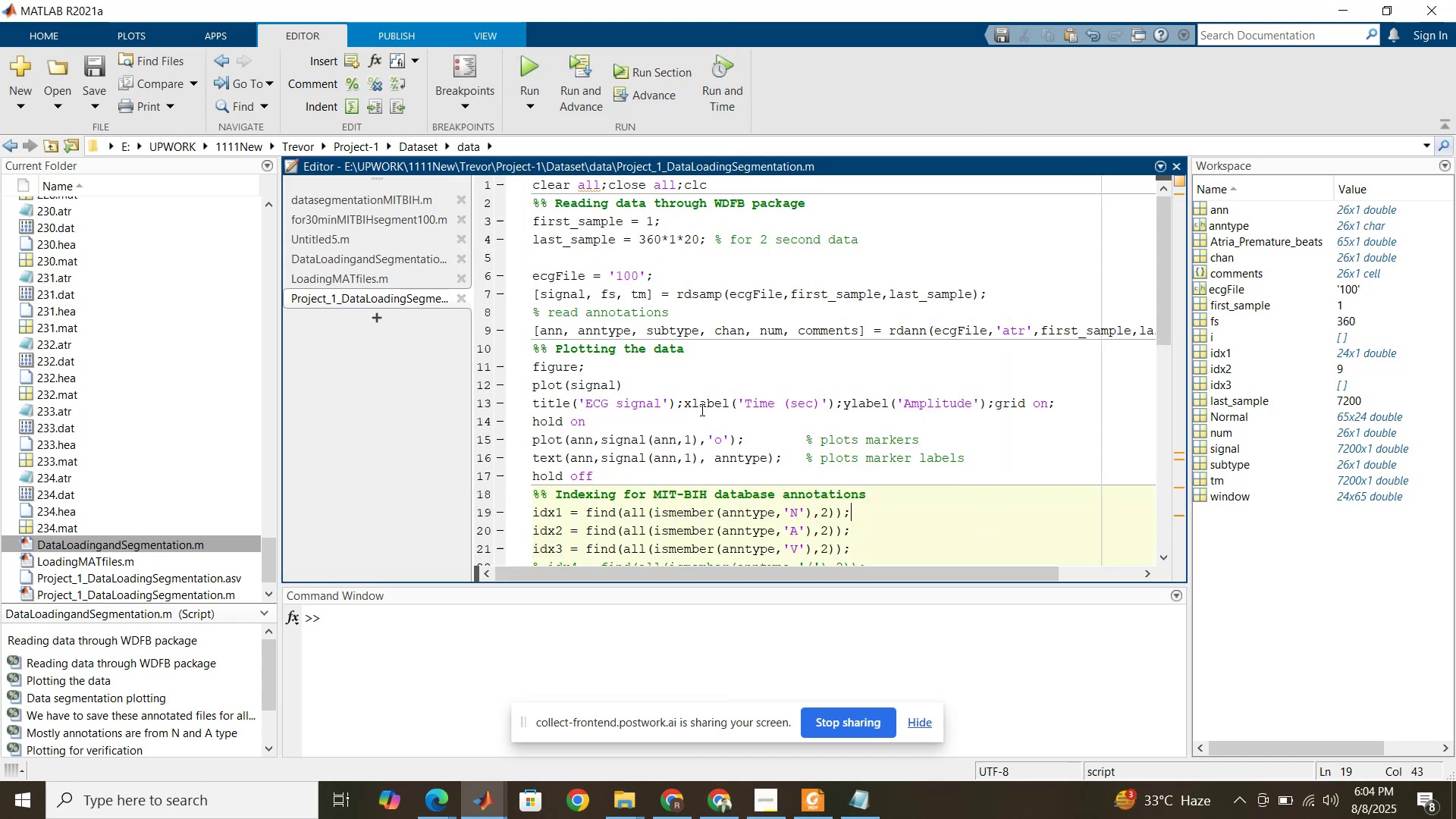 
scroll: coordinate [701, 410], scroll_direction: down, amount: 5.0
 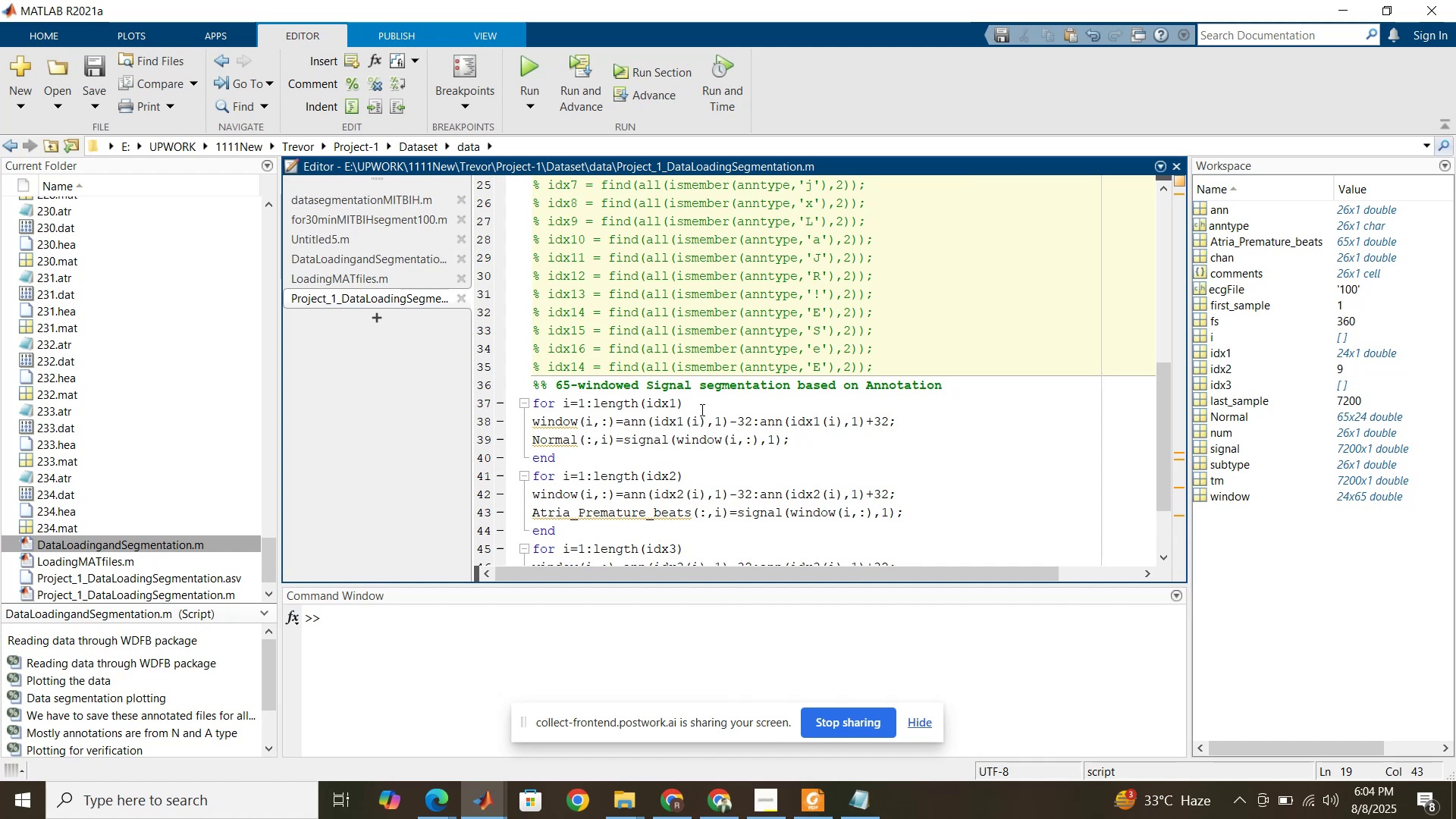 
scroll: coordinate [701, 410], scroll_direction: up, amount: 4.0
 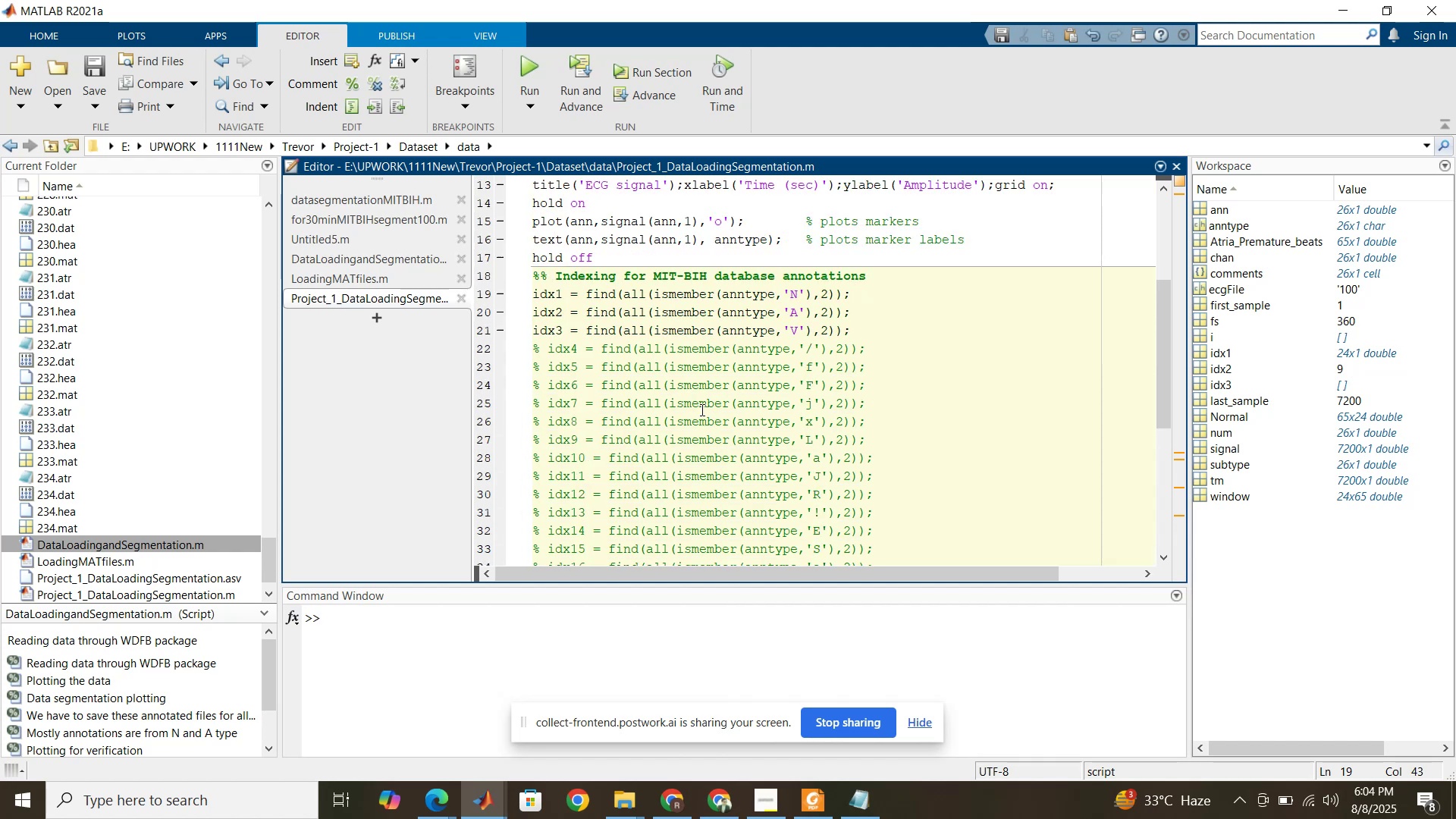 
scroll: coordinate [701, 410], scroll_direction: down, amount: 1.0
 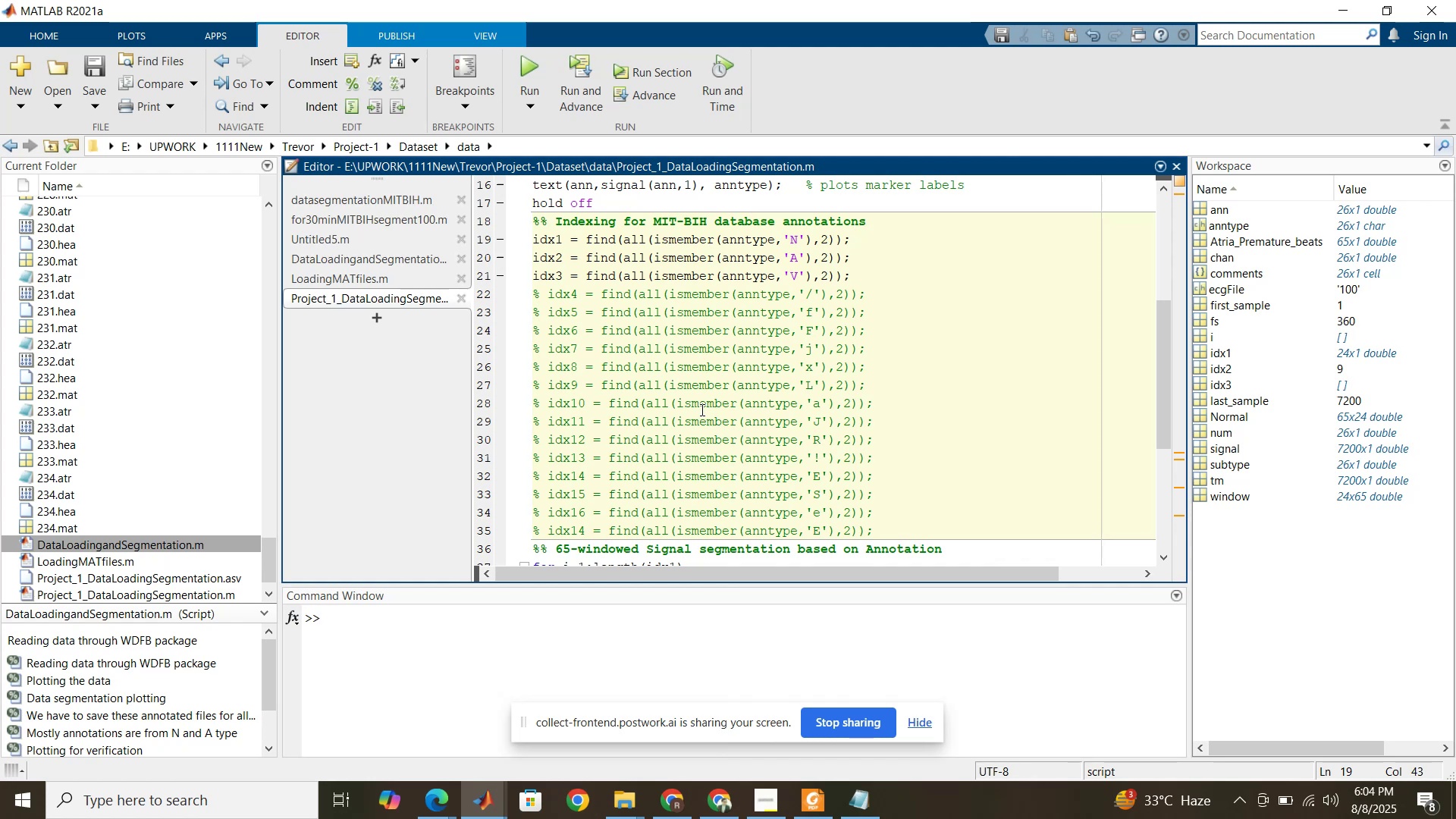 
wait(14.06)
 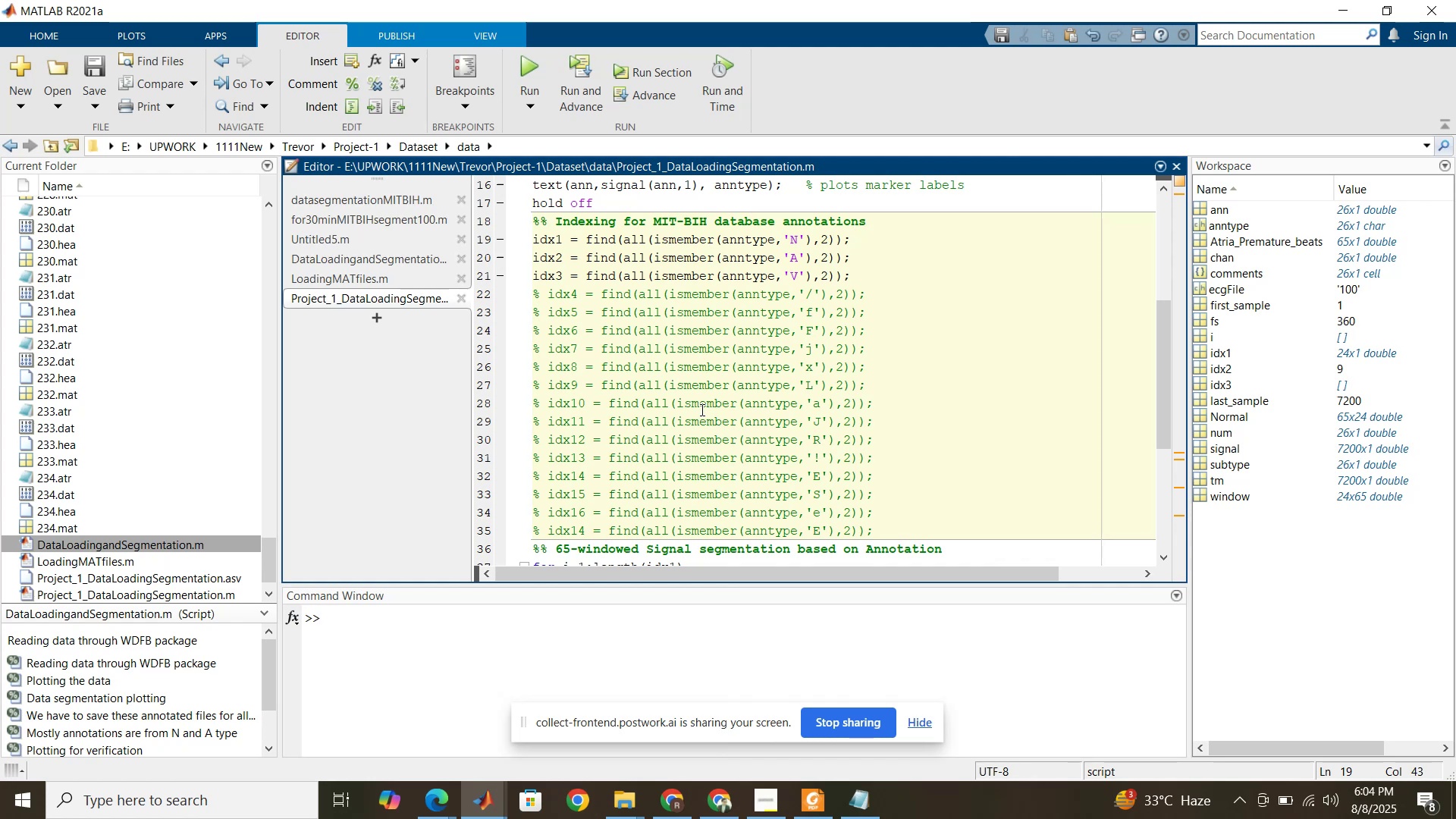 
left_click([893, 224])
 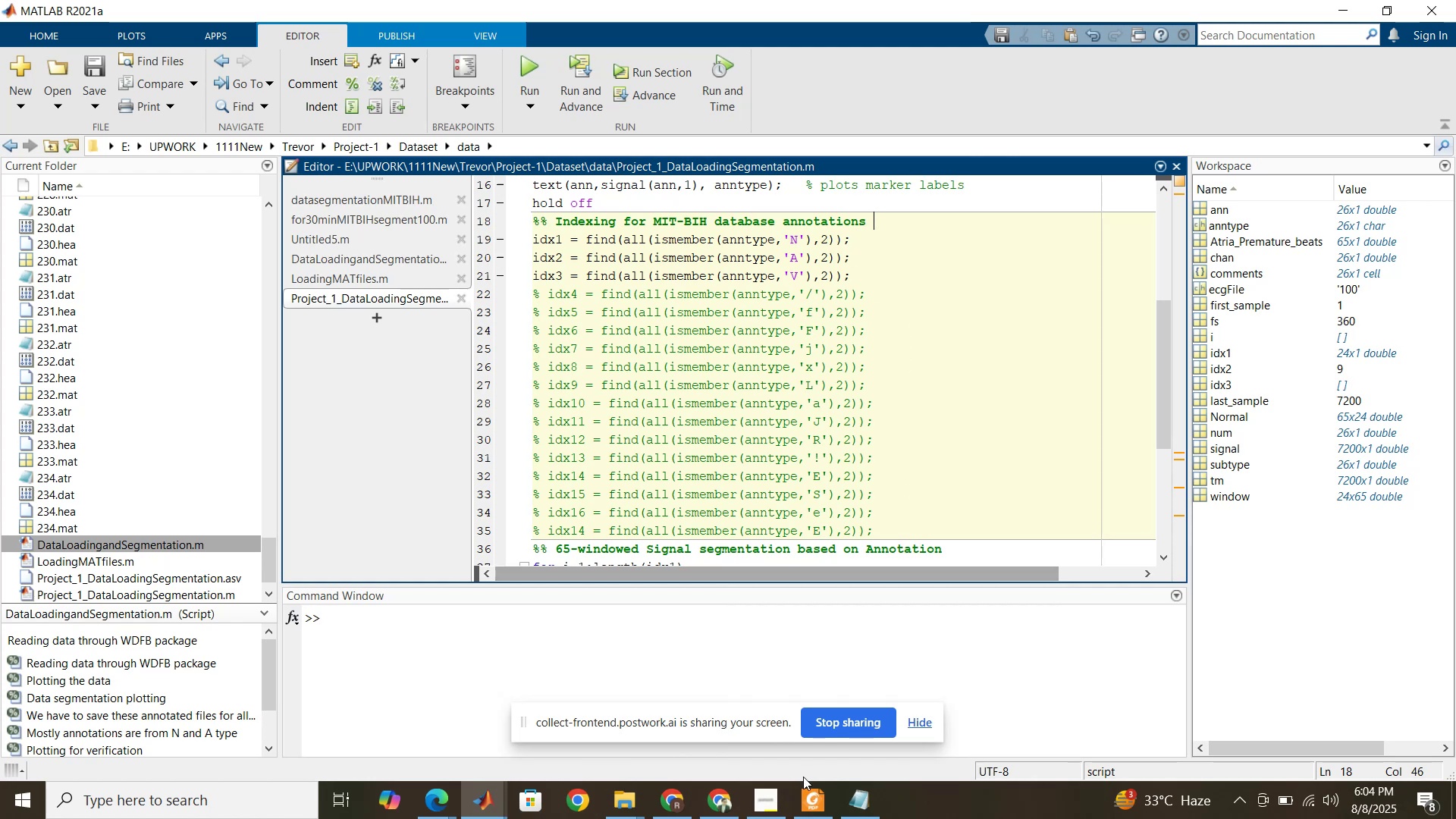 
wait(5.7)
 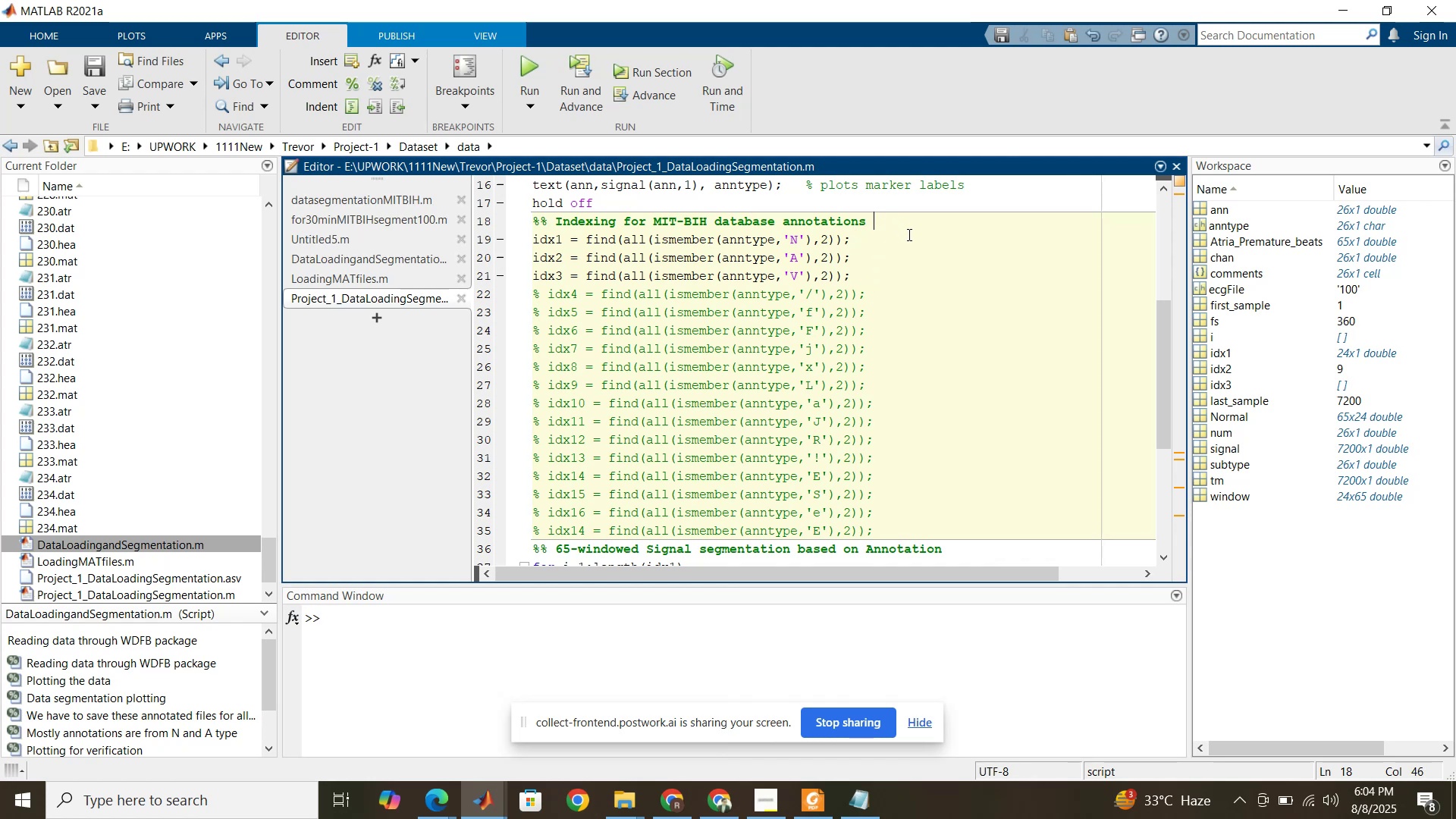 
left_click([819, 803])
 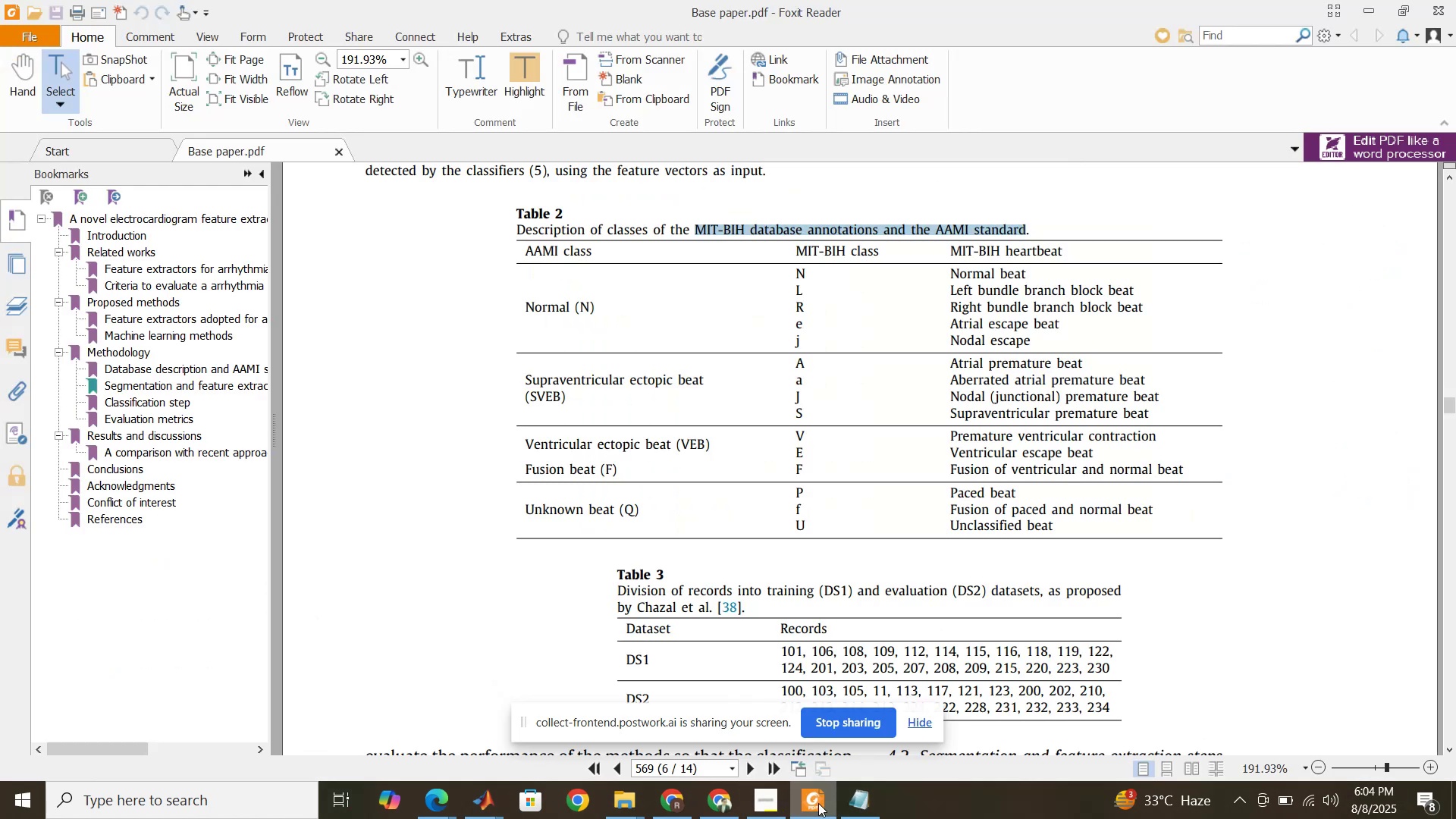 
left_click([818, 803])
 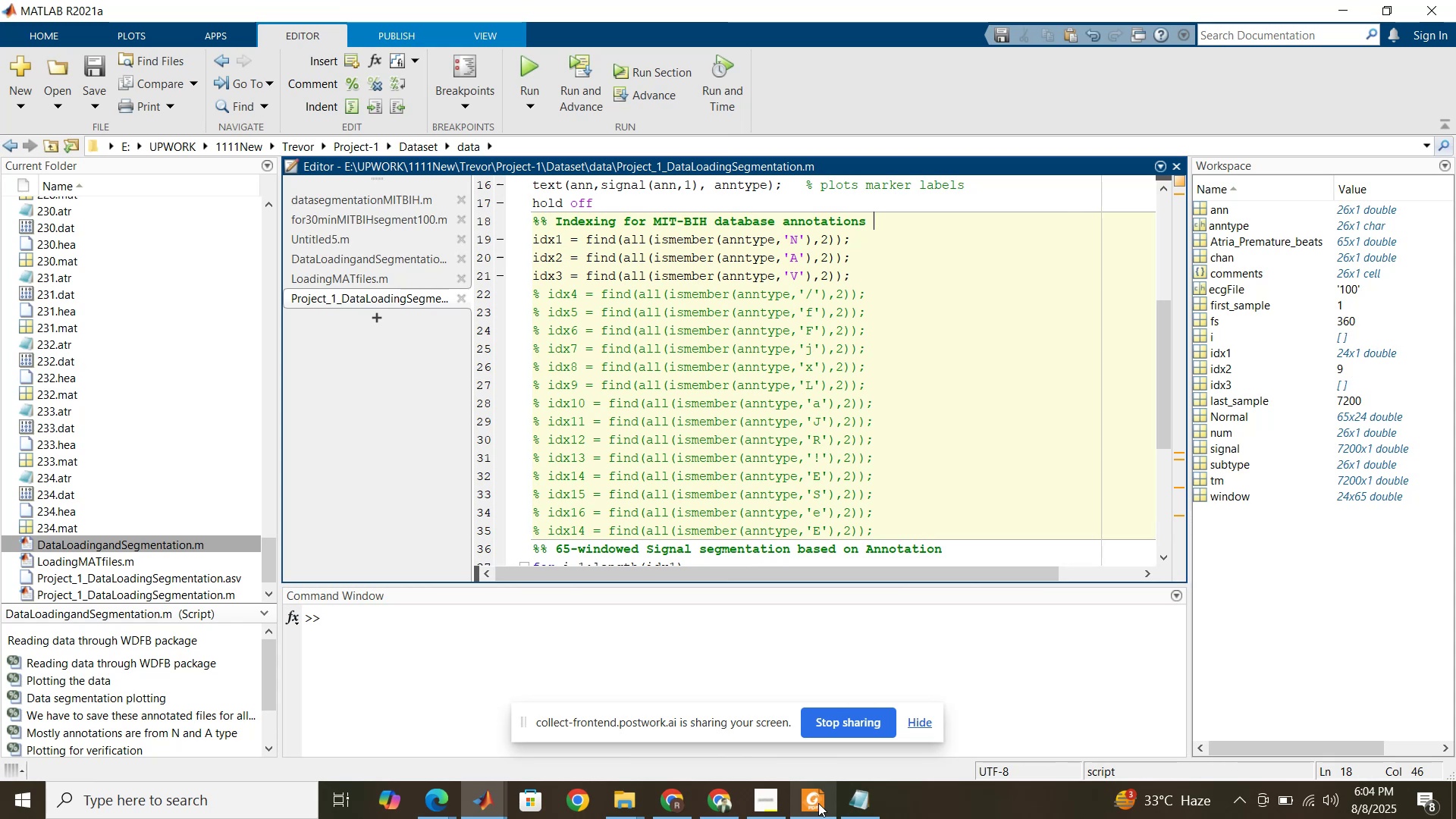 
left_click([818, 803])
 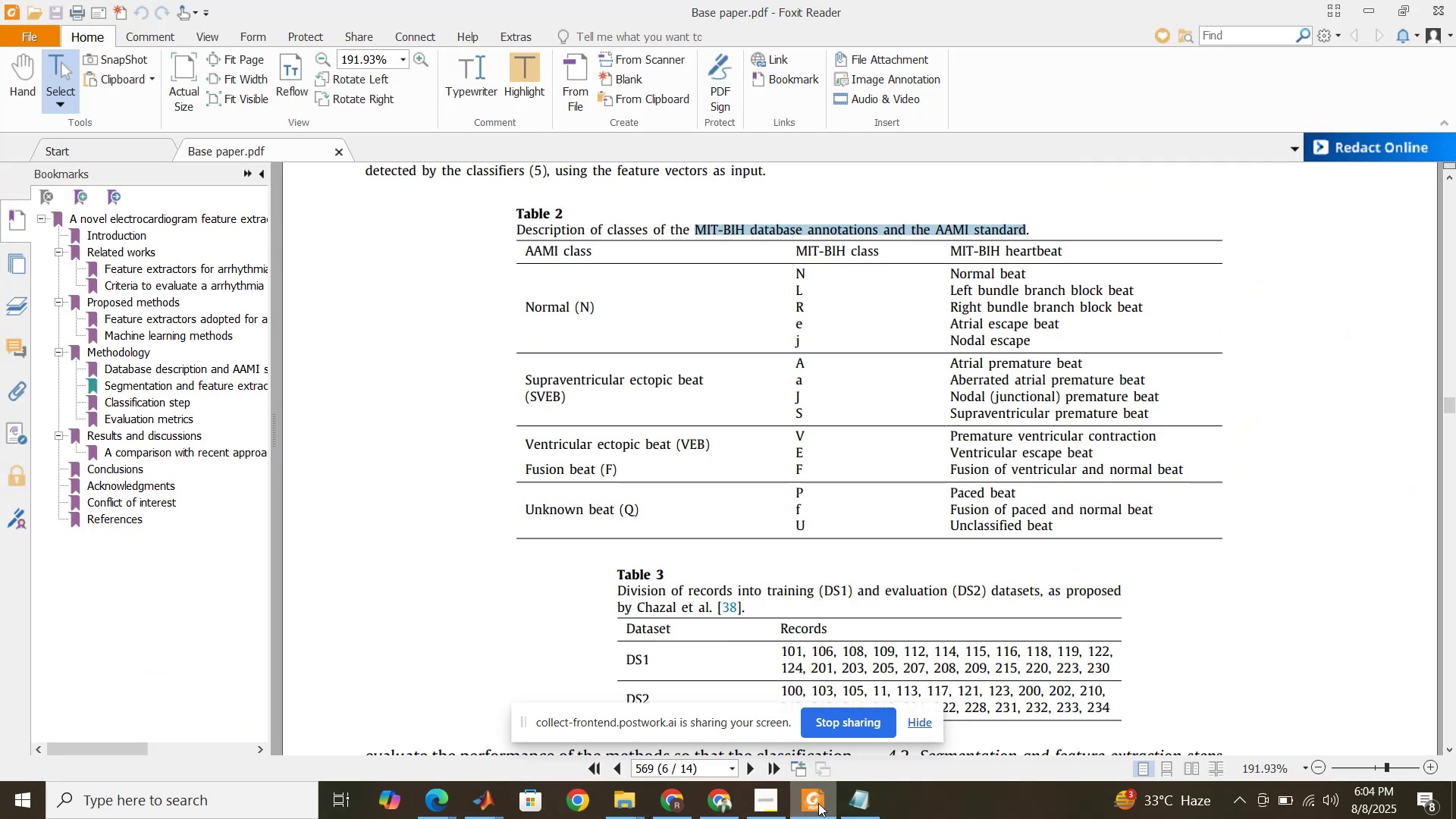 
wait(5.13)
 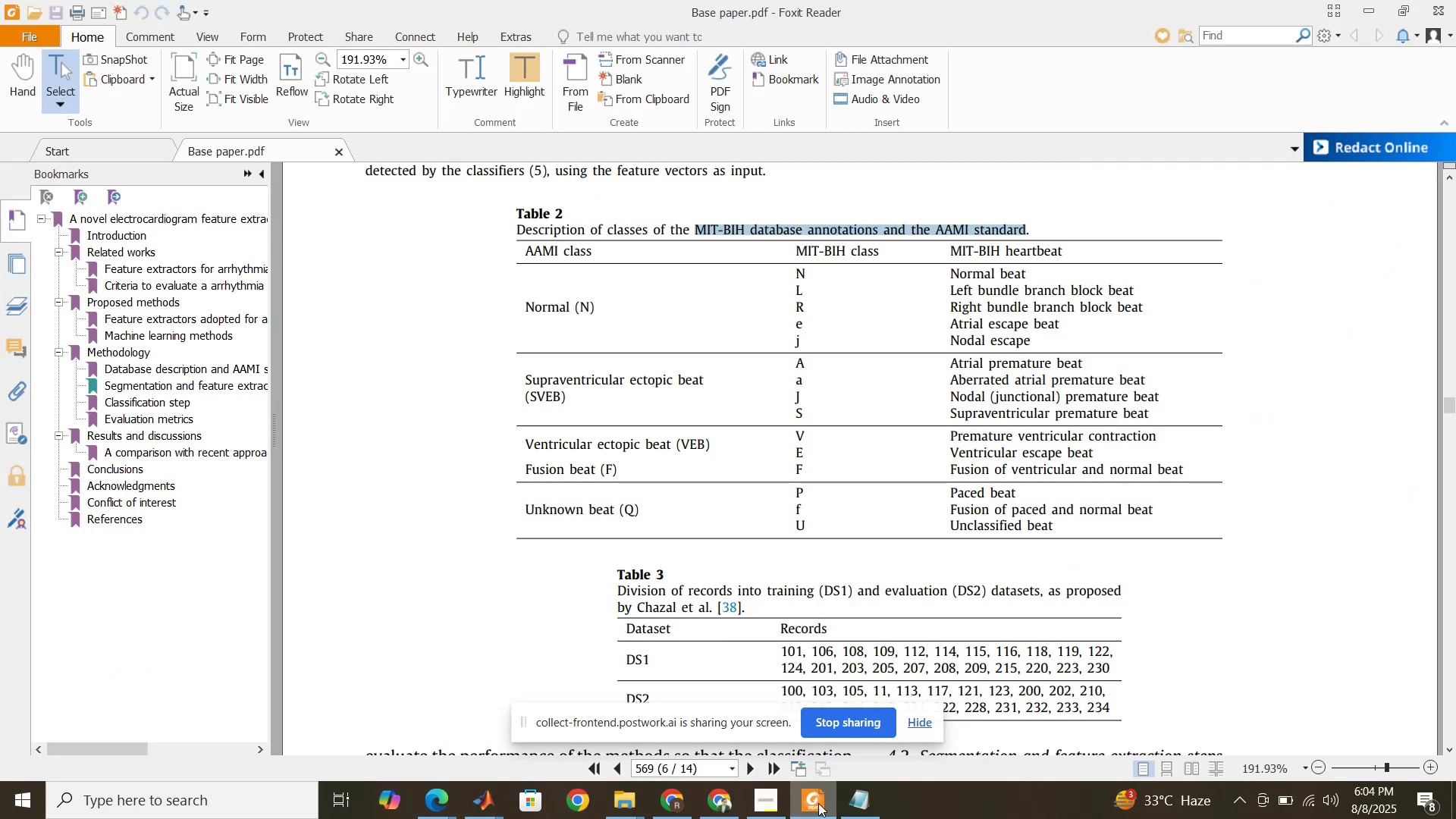 
left_click([818, 803])
 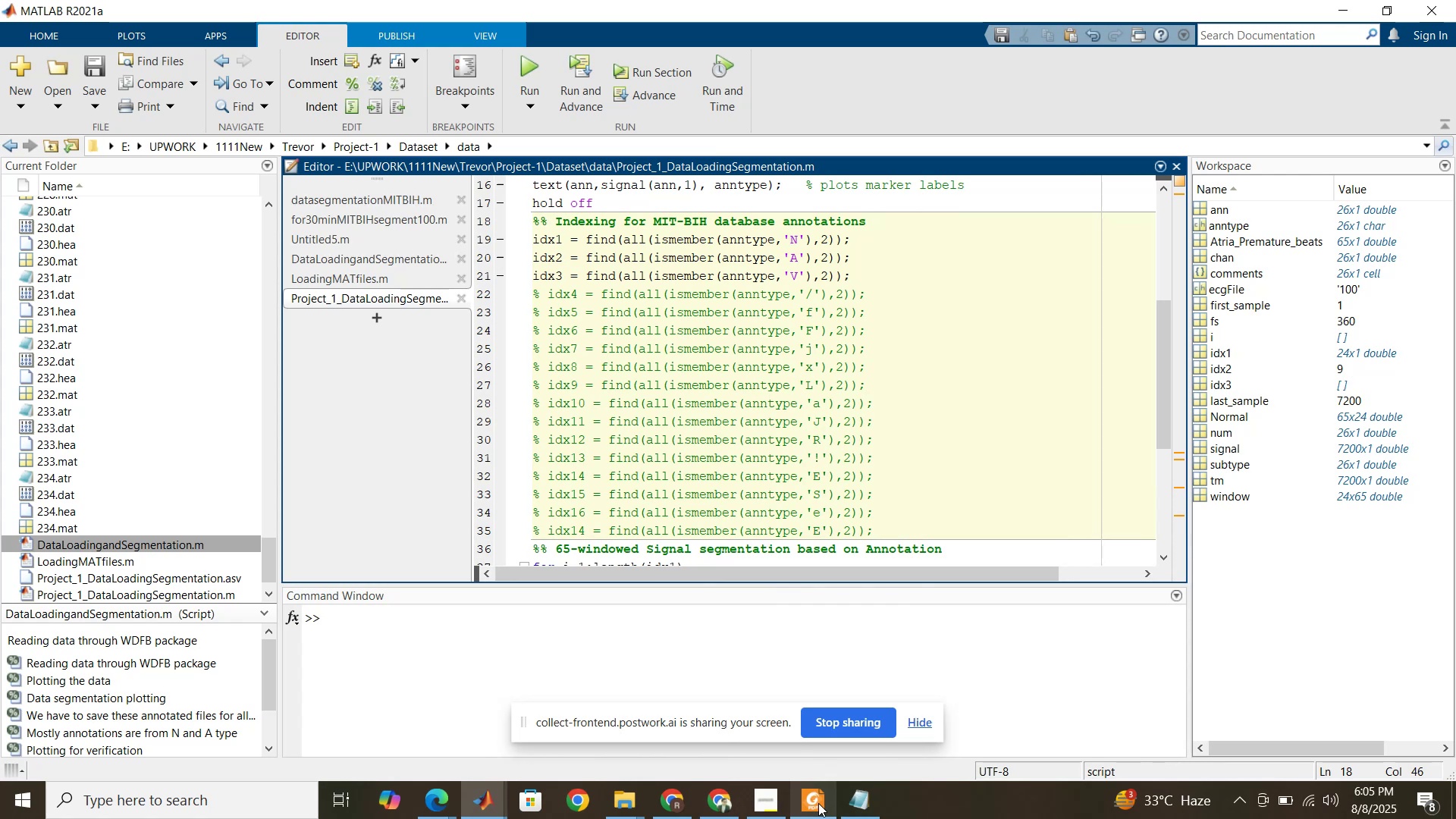 
left_click([818, 803])
 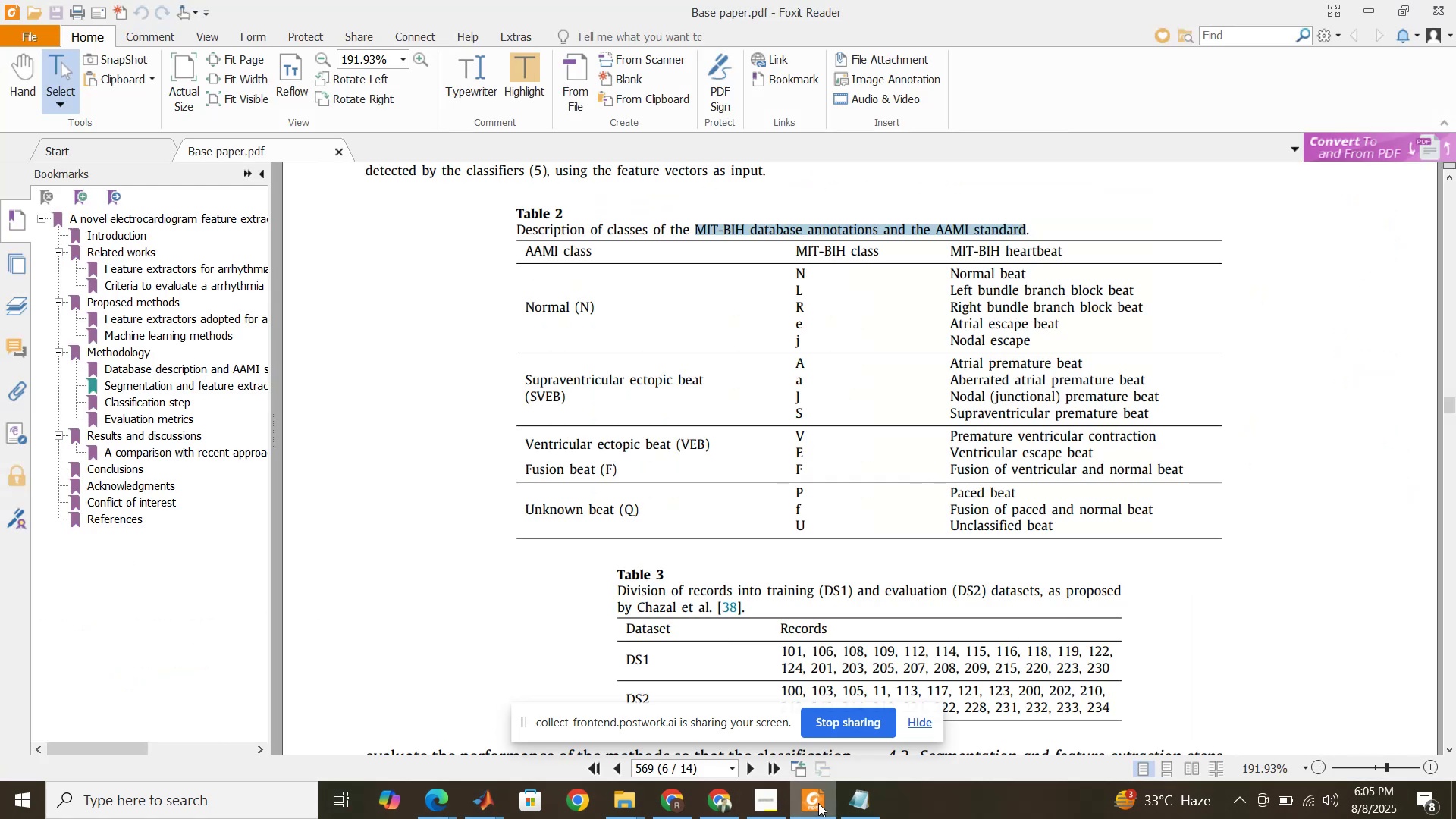 
left_click([818, 803])
 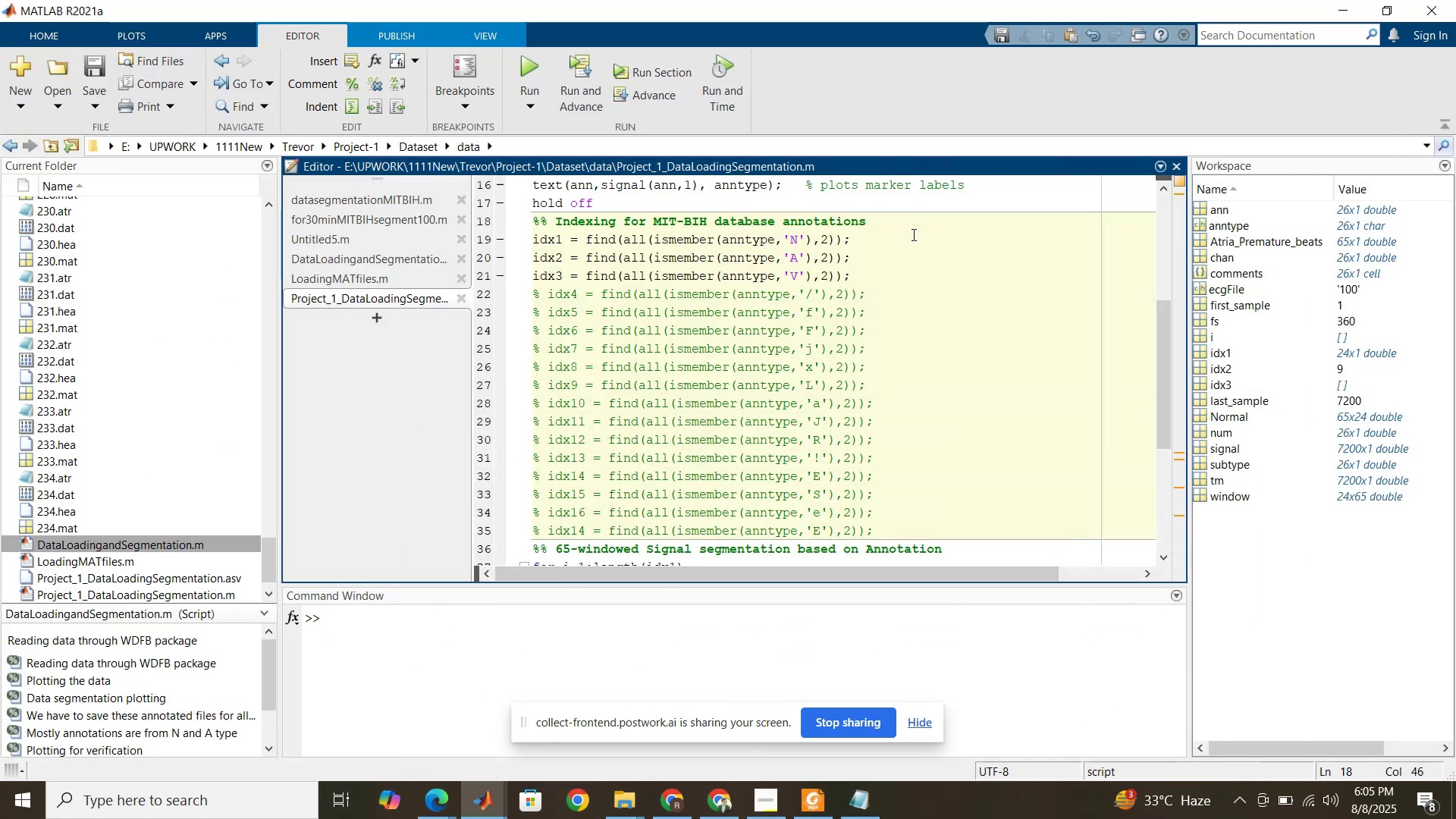 
wait(8.23)
 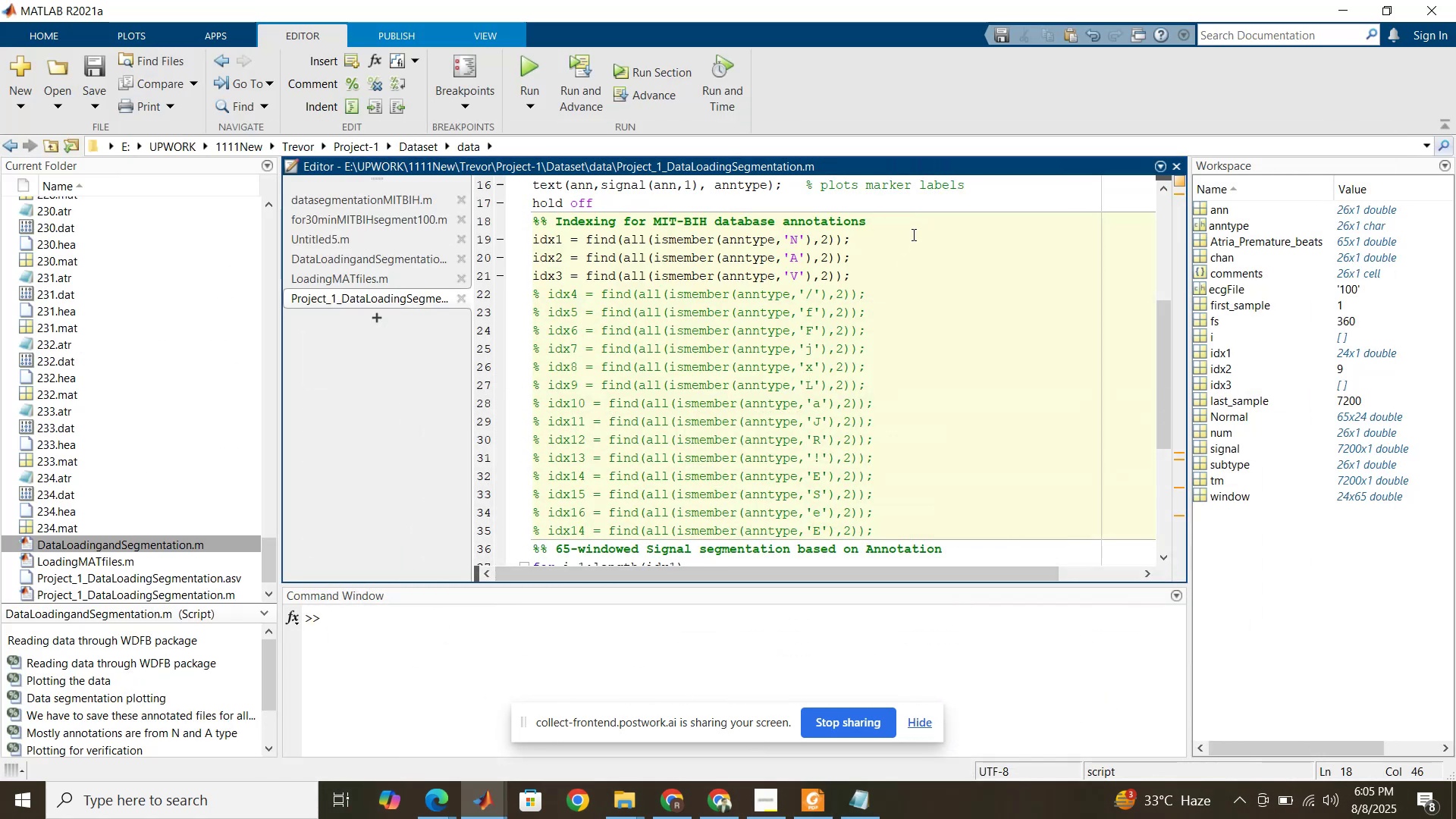 
key(Enter)
 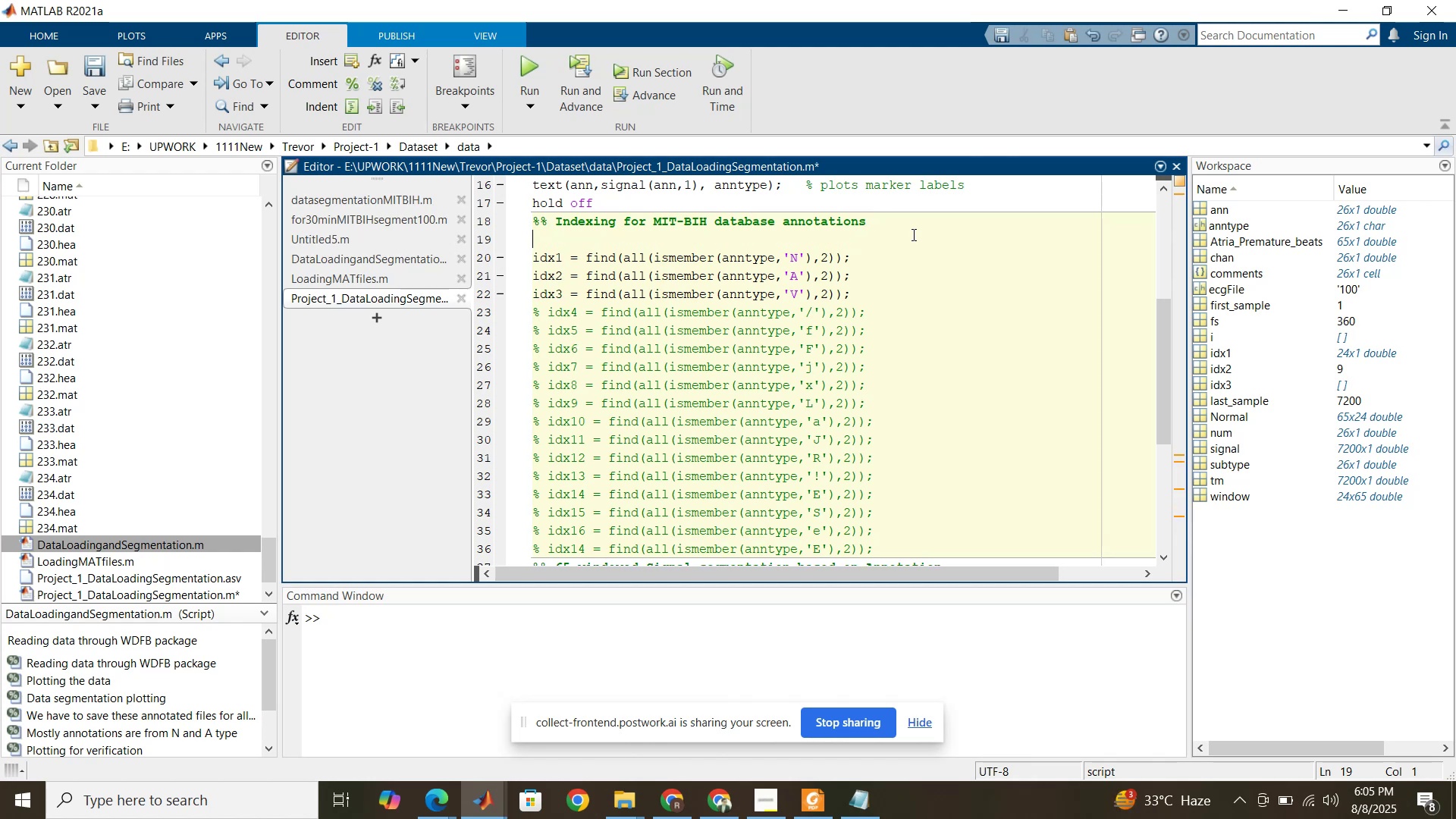 
key(A)
 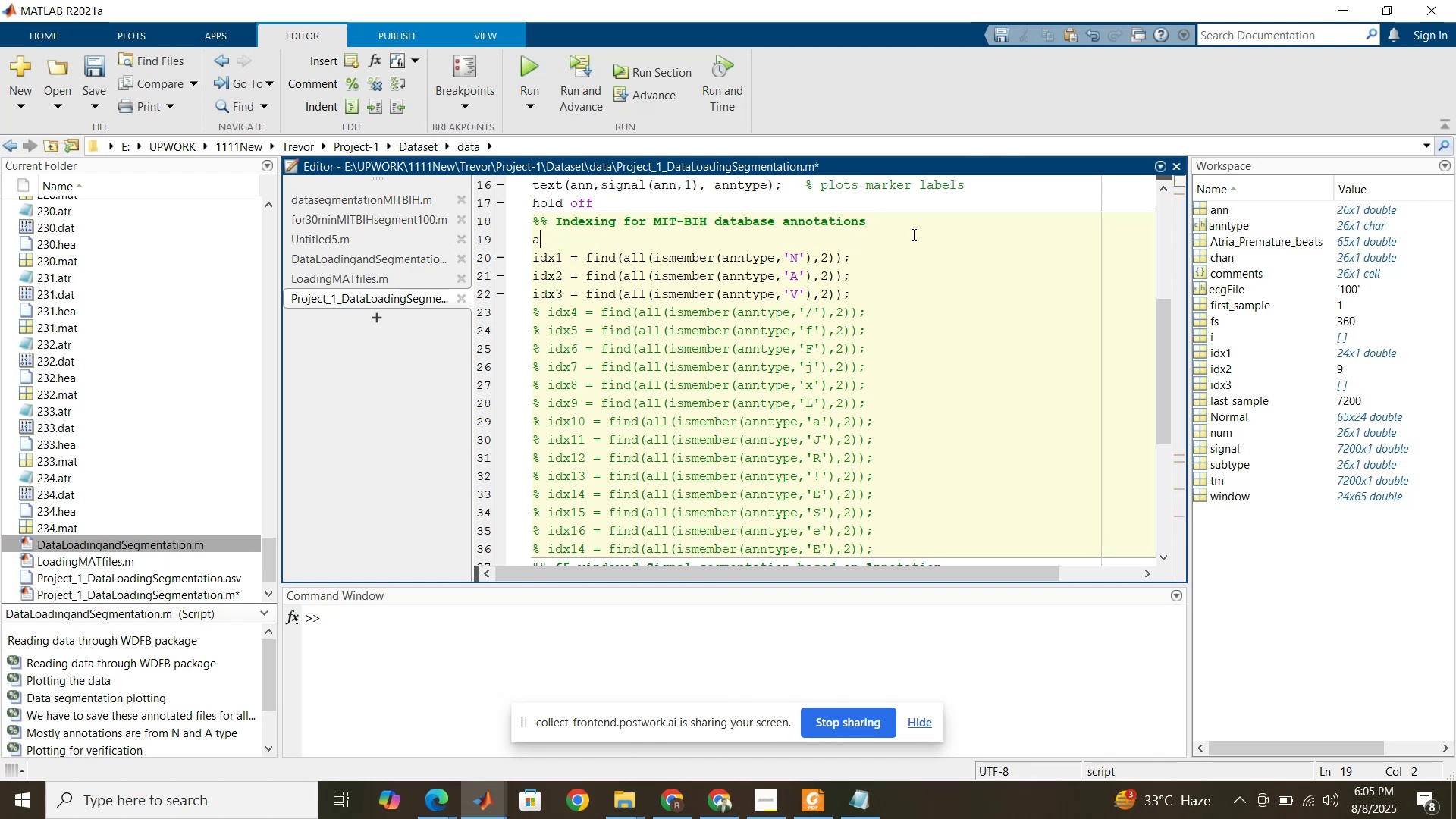 
key(Backspace)
 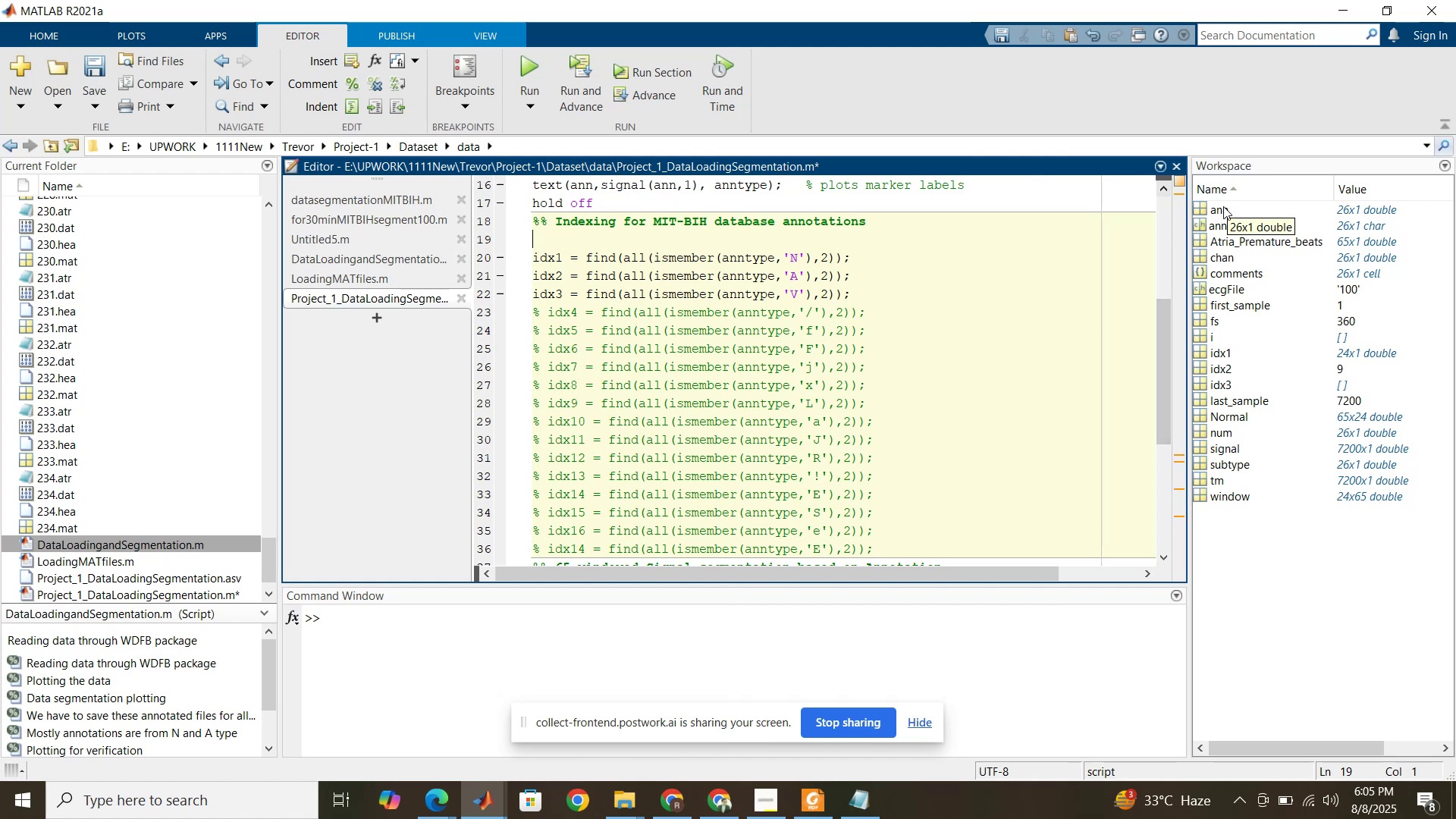 
double_click([1223, 206])
 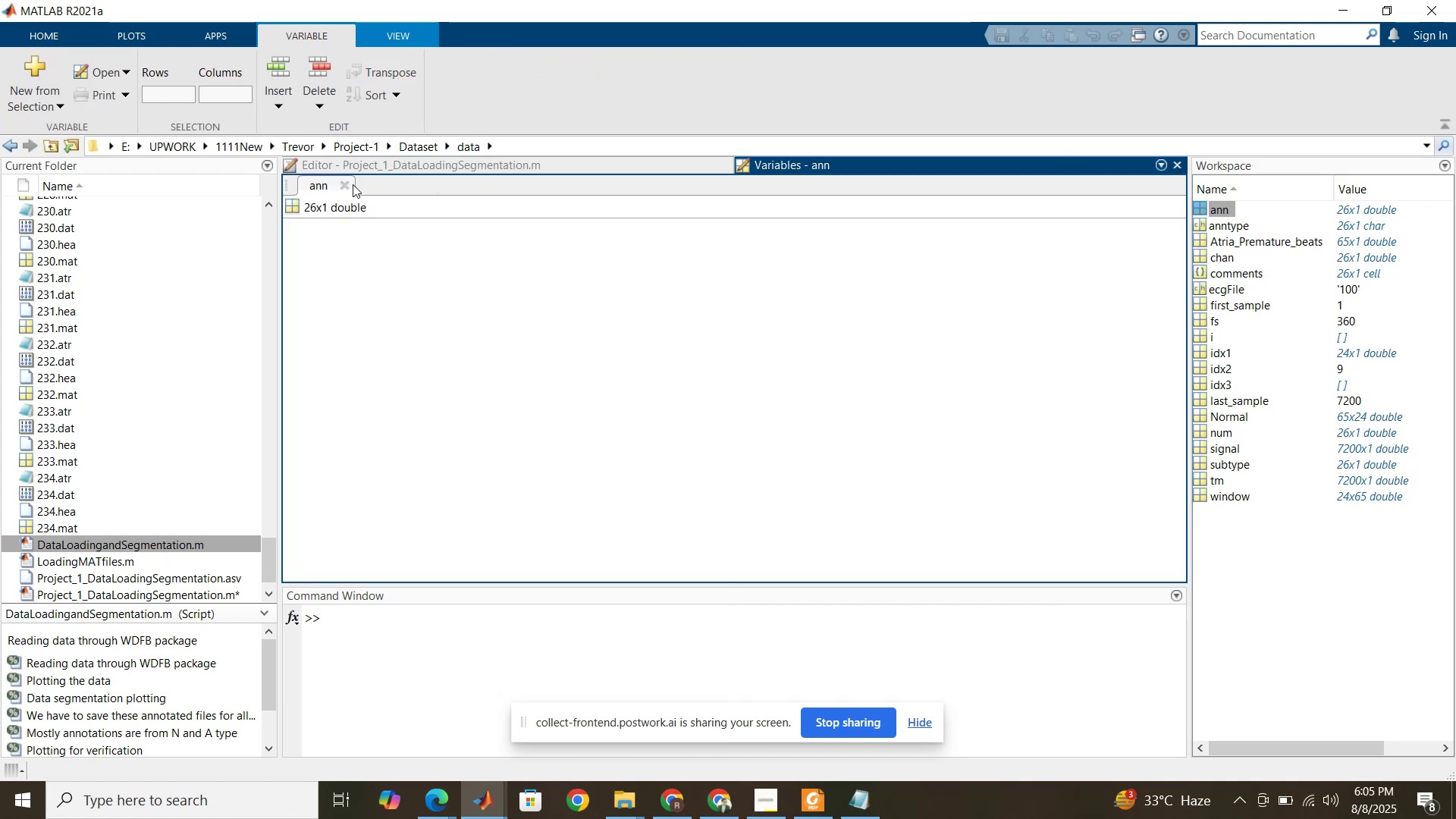 
left_click([346, 182])
 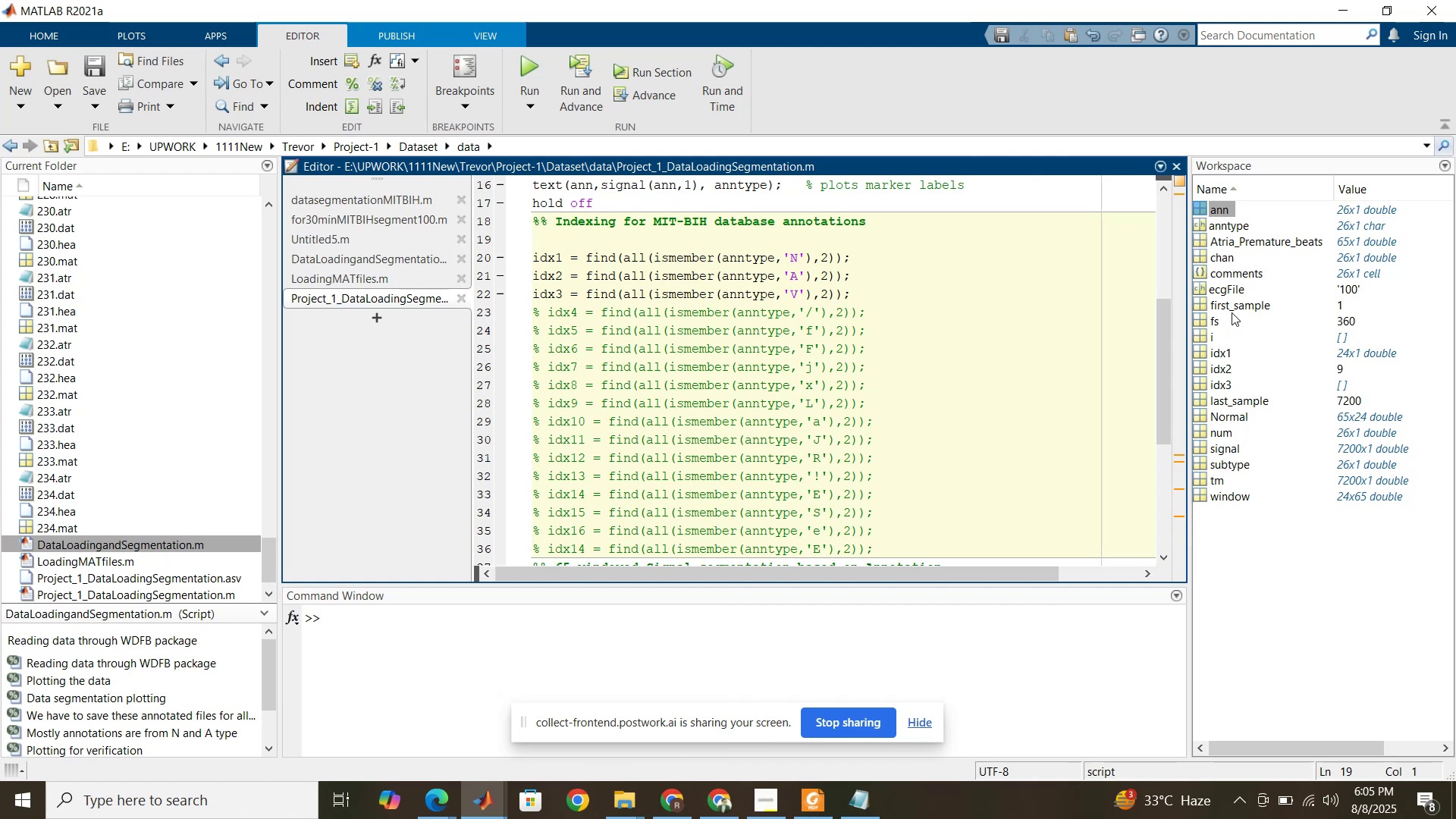 
wait(6.93)
 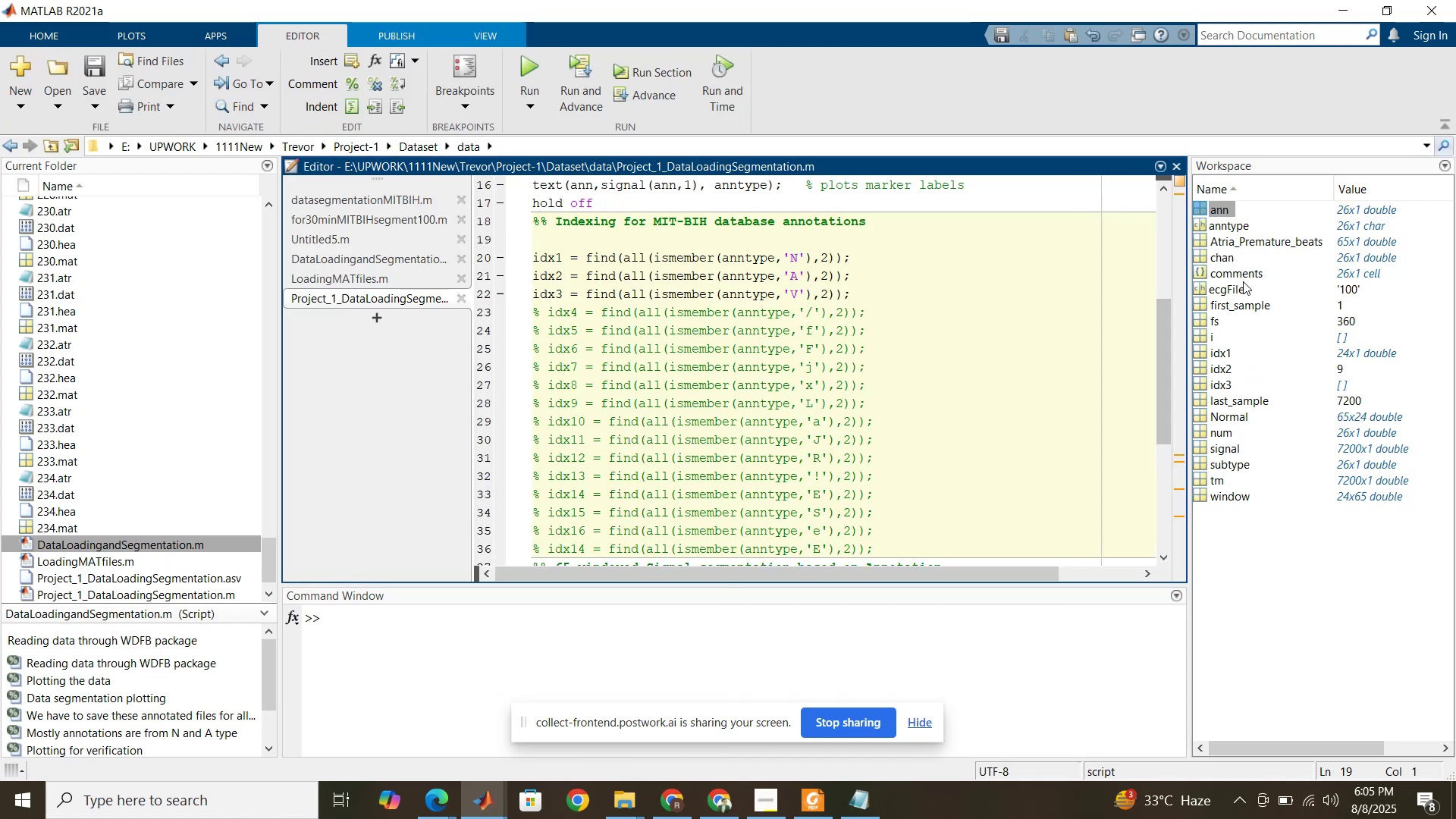 
double_click([1235, 227])
 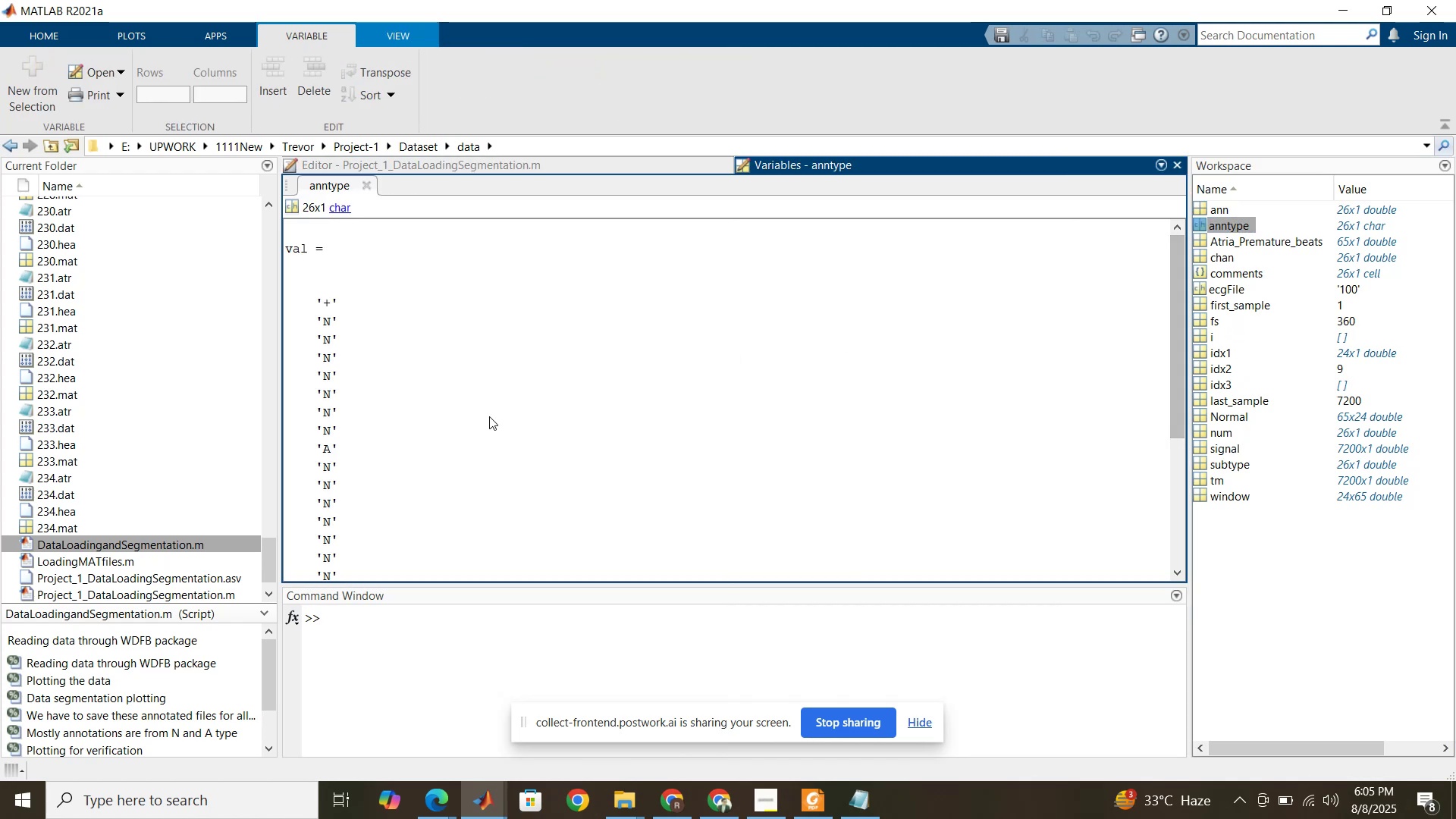 
scroll: coordinate [351, 399], scroll_direction: down, amount: 4.0
 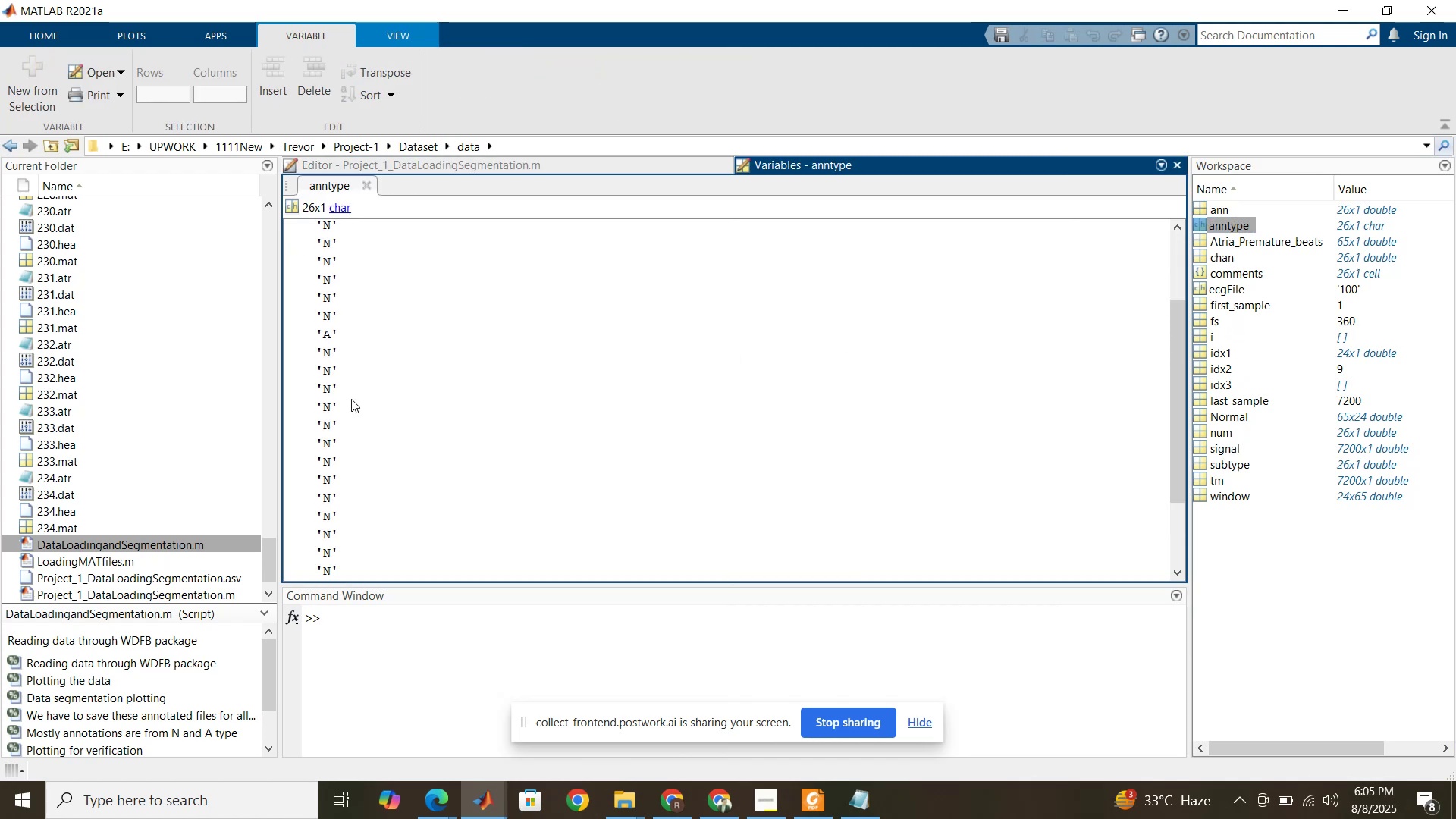 
scroll: coordinate [351, 399], scroll_direction: up, amount: 1.0
 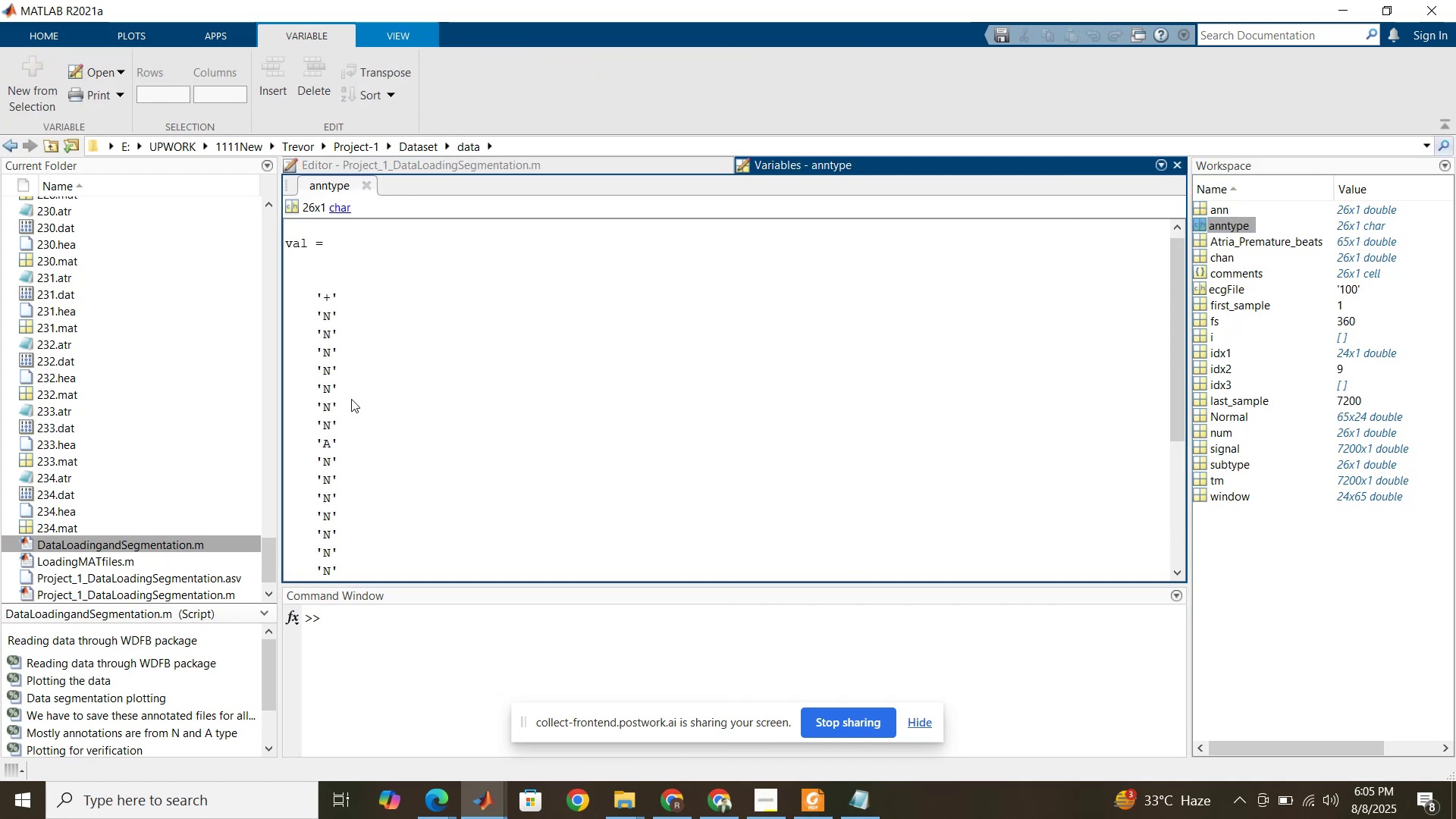 
scroll: coordinate [351, 399], scroll_direction: down, amount: 1.0
 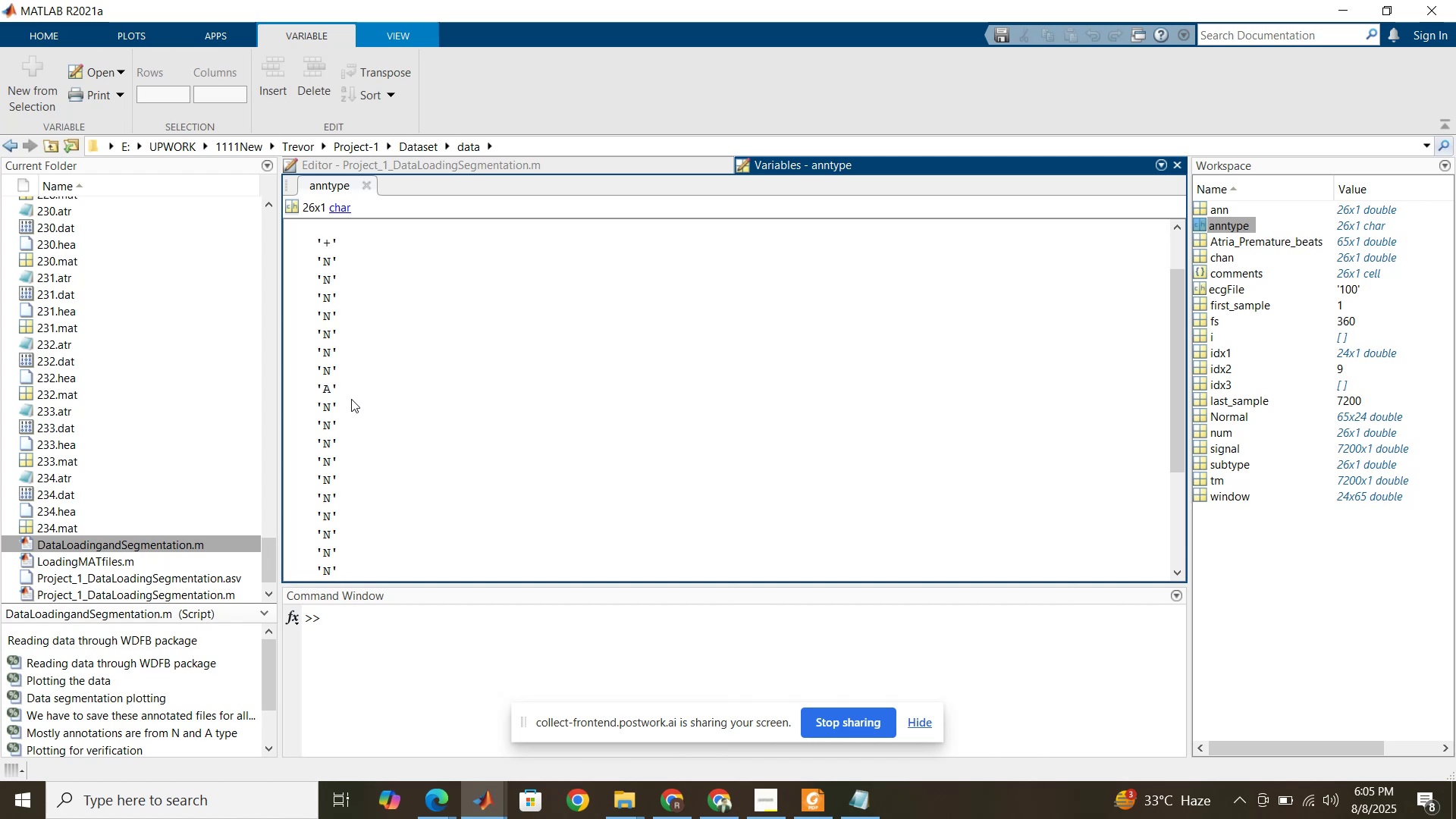 
wait(5.42)
 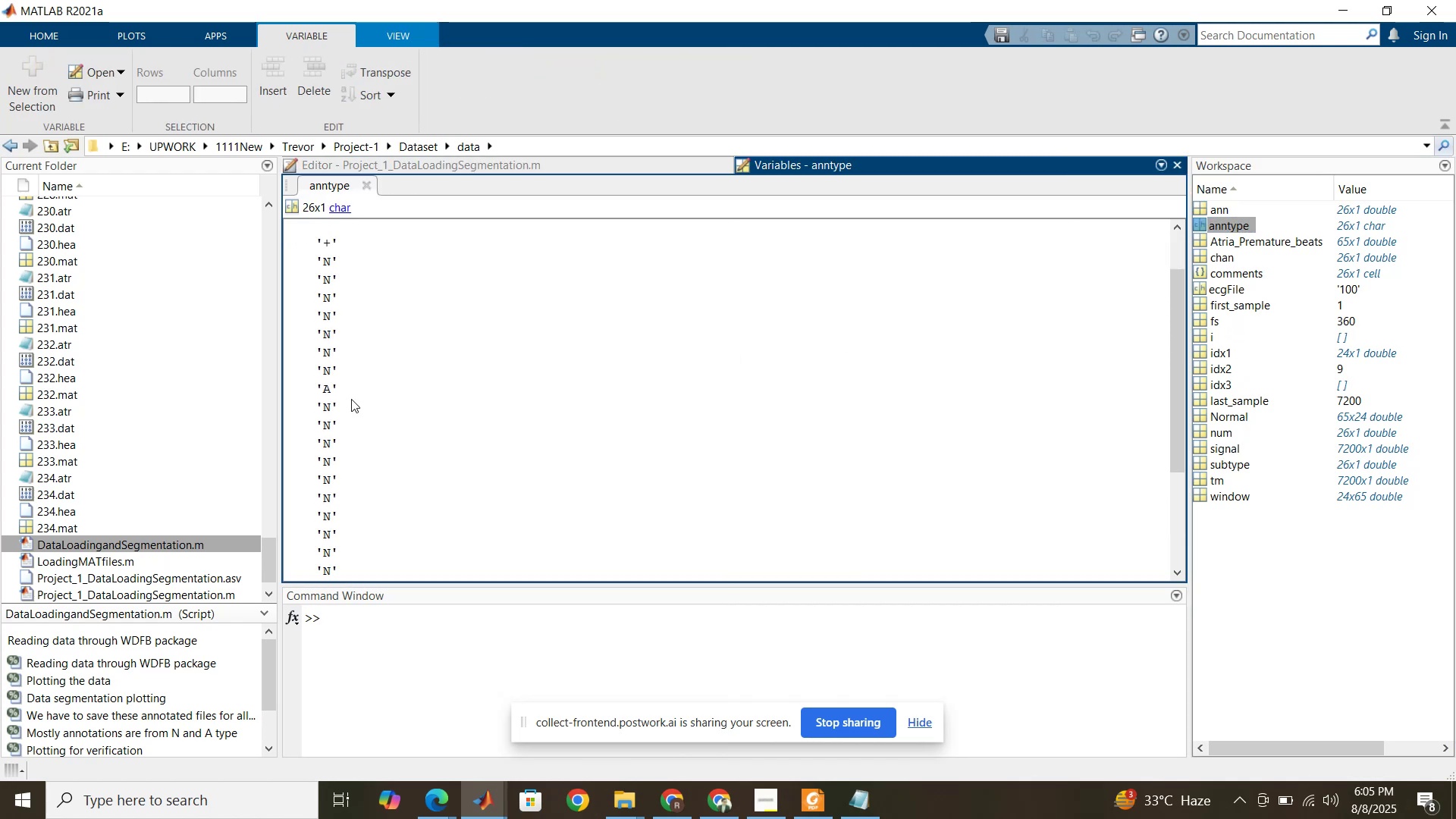 
scroll: coordinate [353, 393], scroll_direction: up, amount: 3.0
 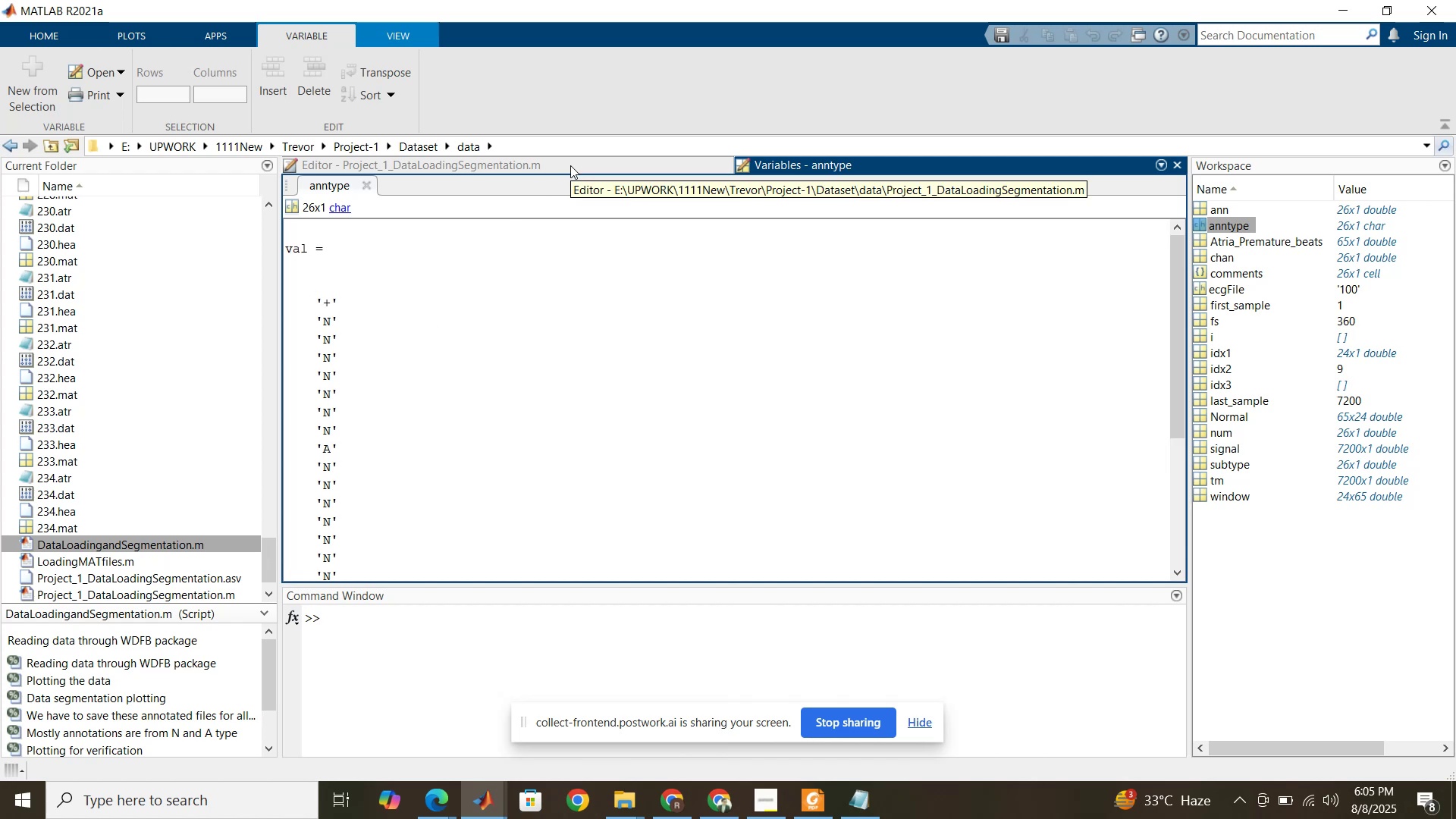 
left_click([570, 165])
 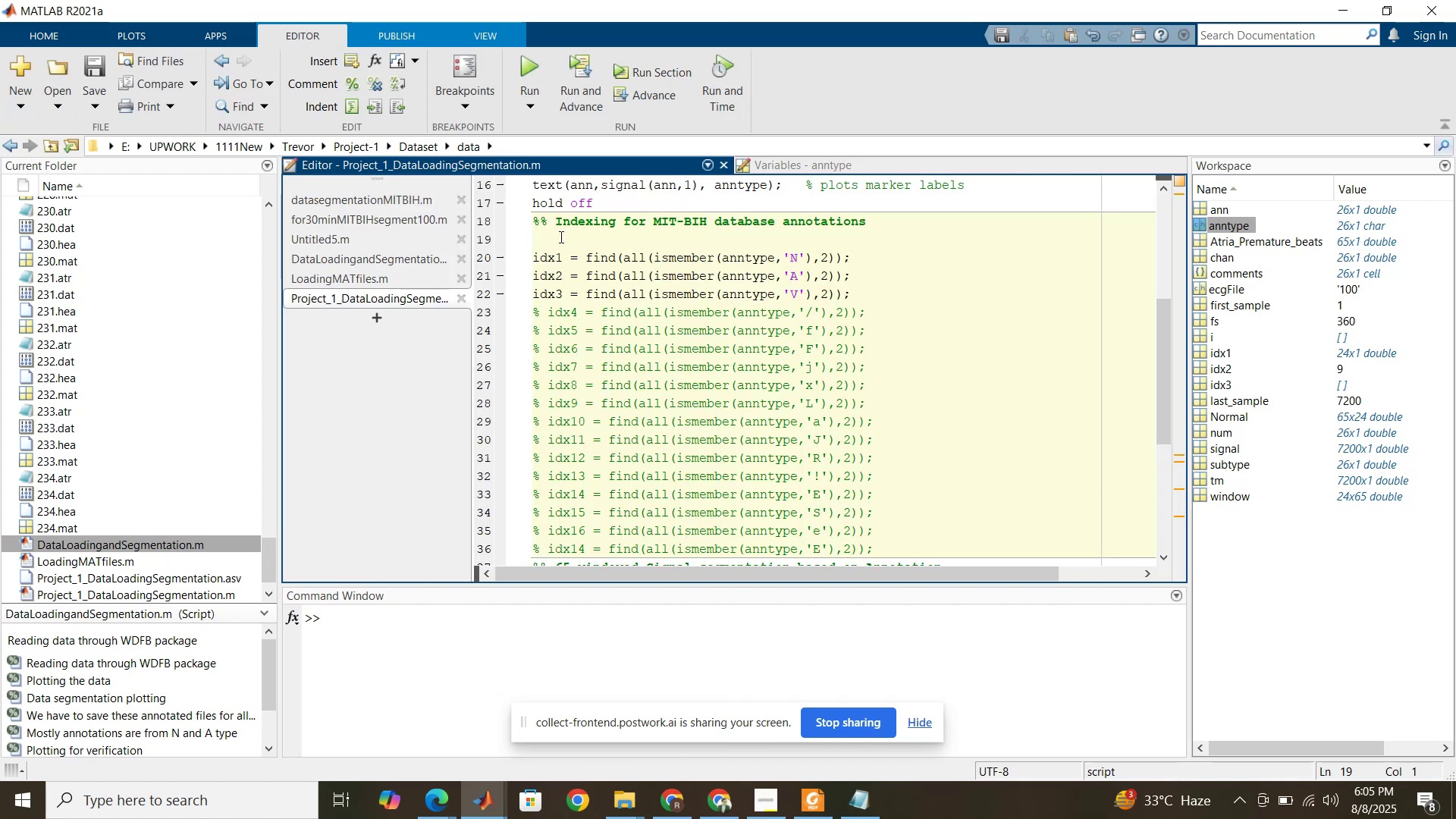 
left_click([553, 237])
 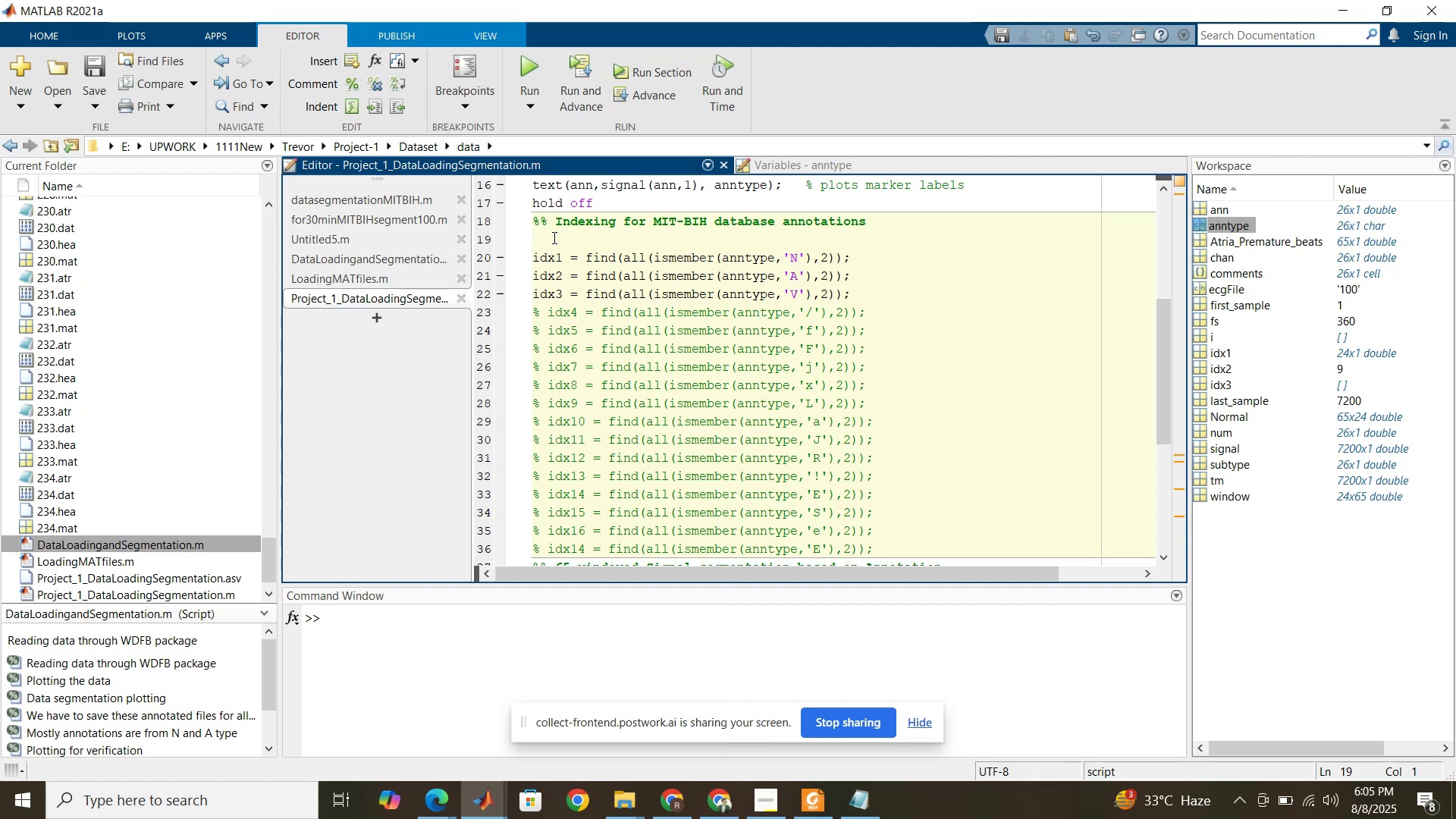 
type(ind )
key(Backspace)
key(Backspace)
key(Backspace)
key(Backspace)
 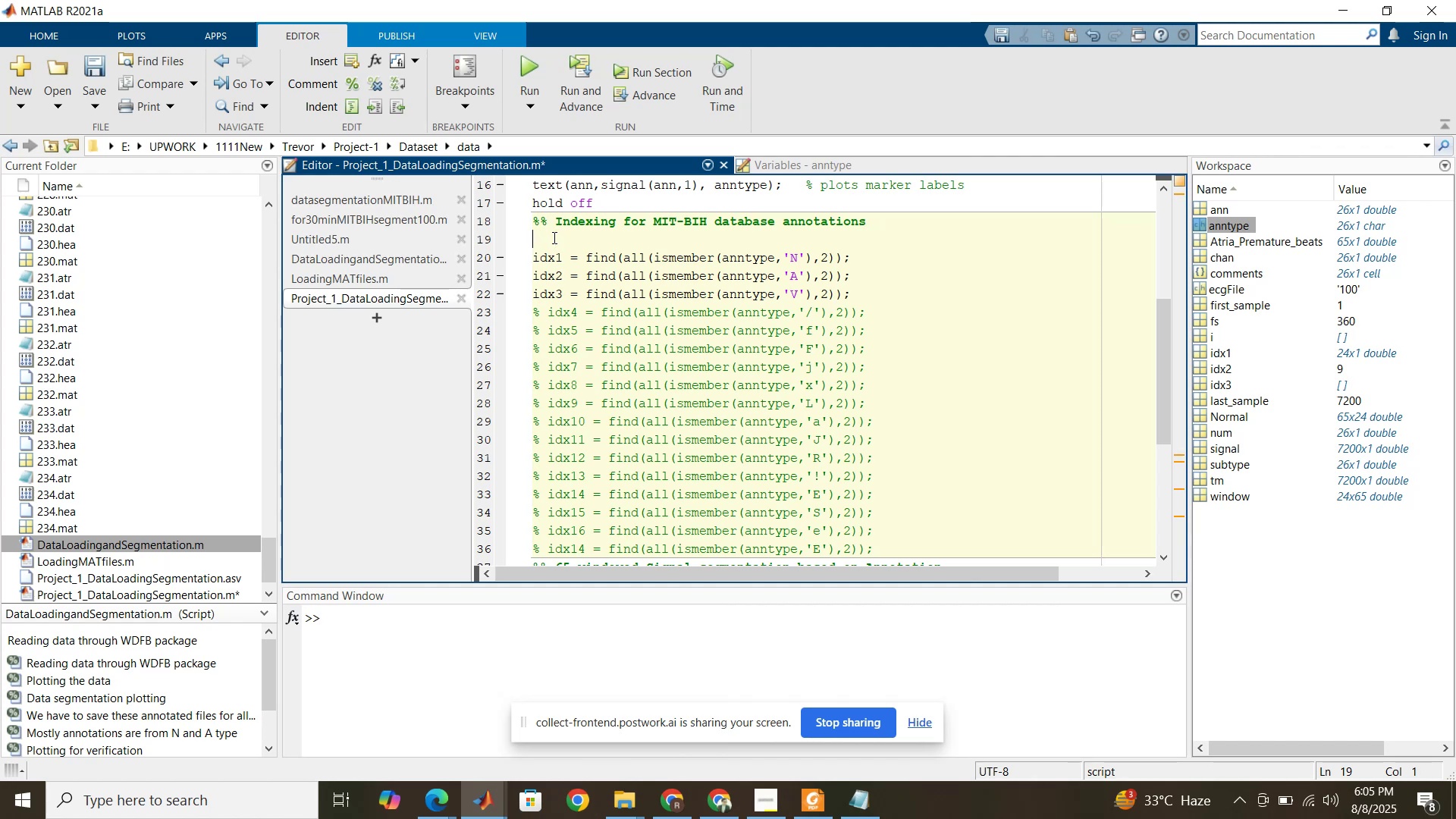 
type(Annotation_list = {})
 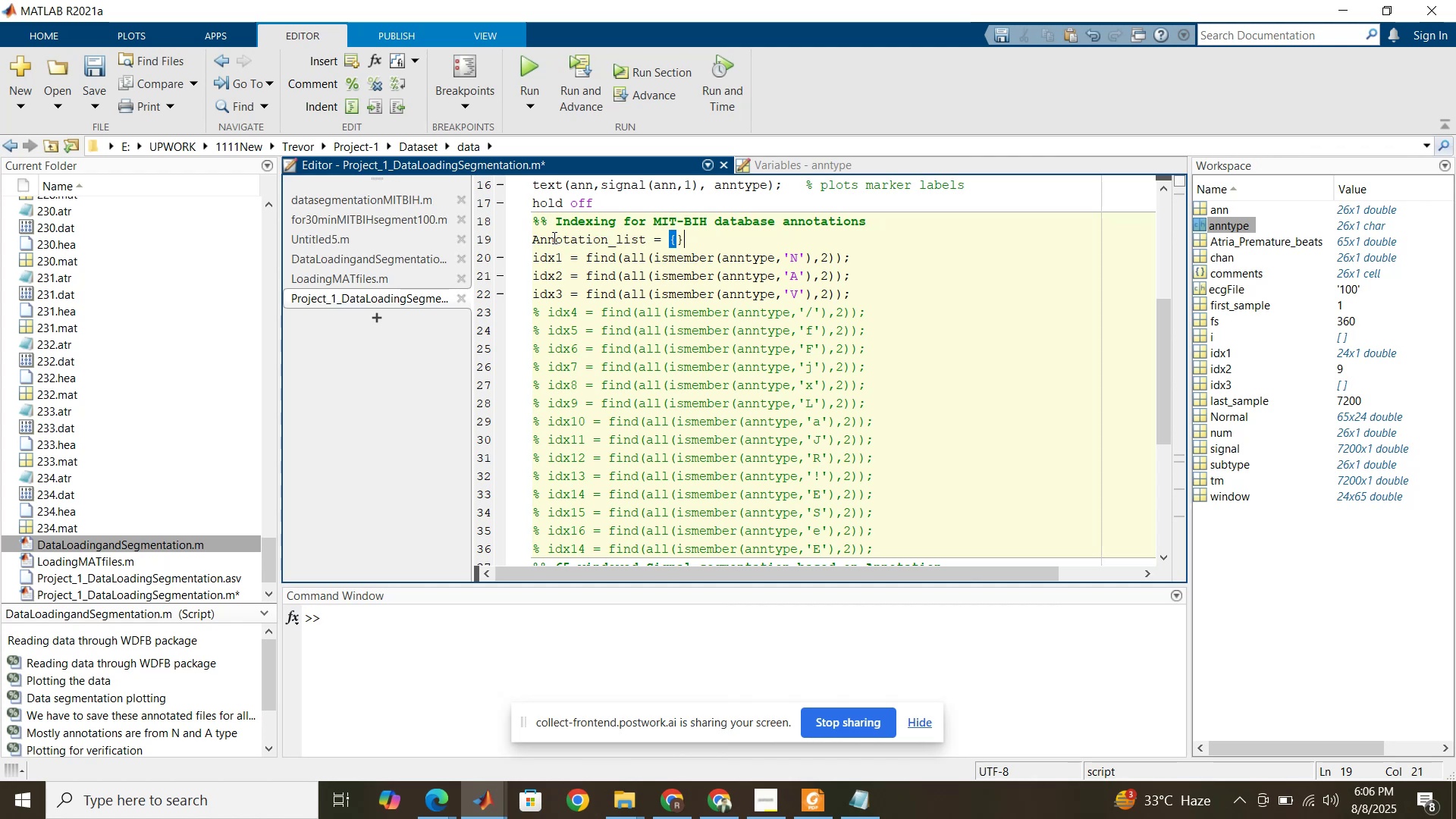 
key(ArrowLeft)
 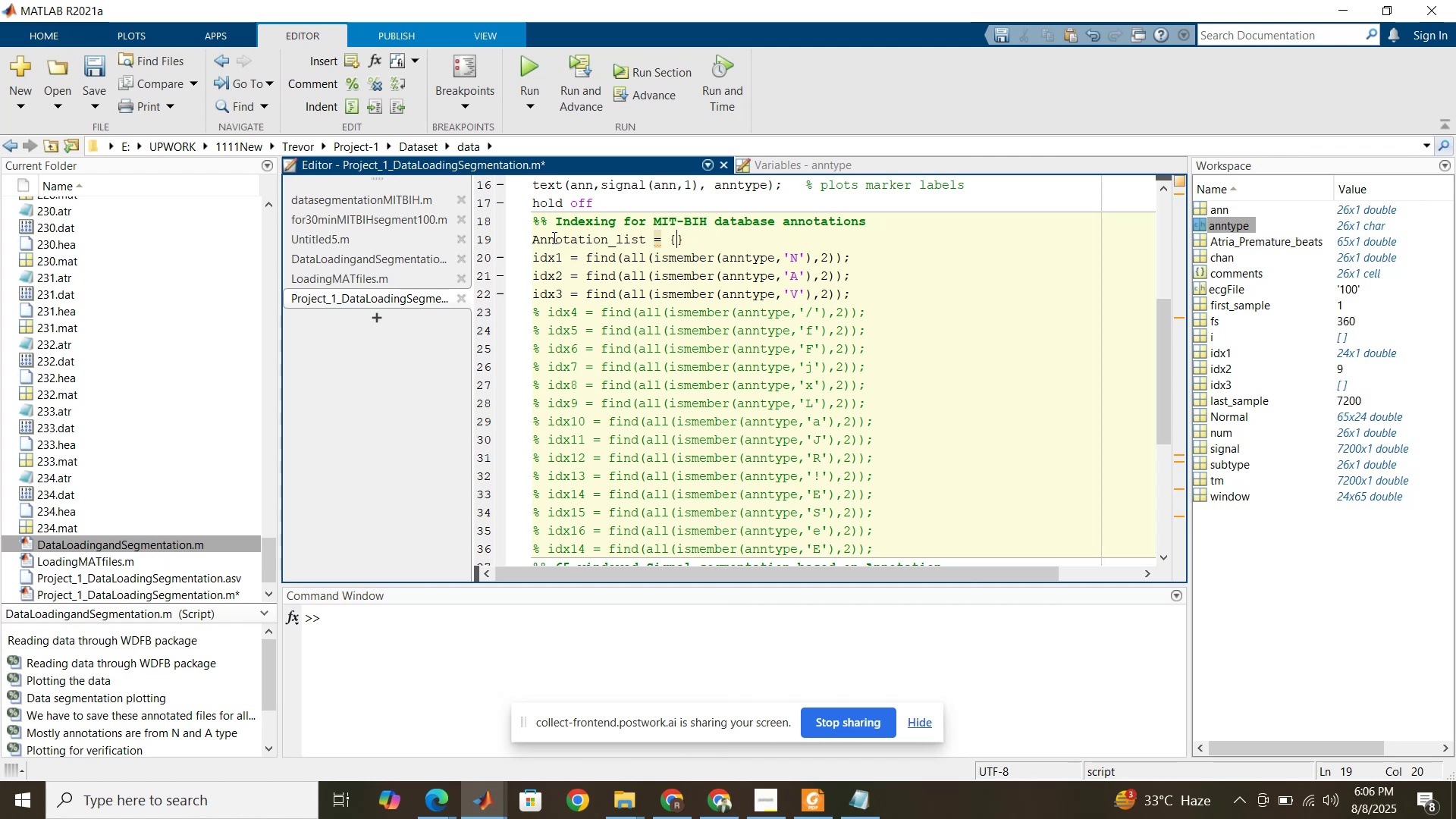 
key(Quote)
 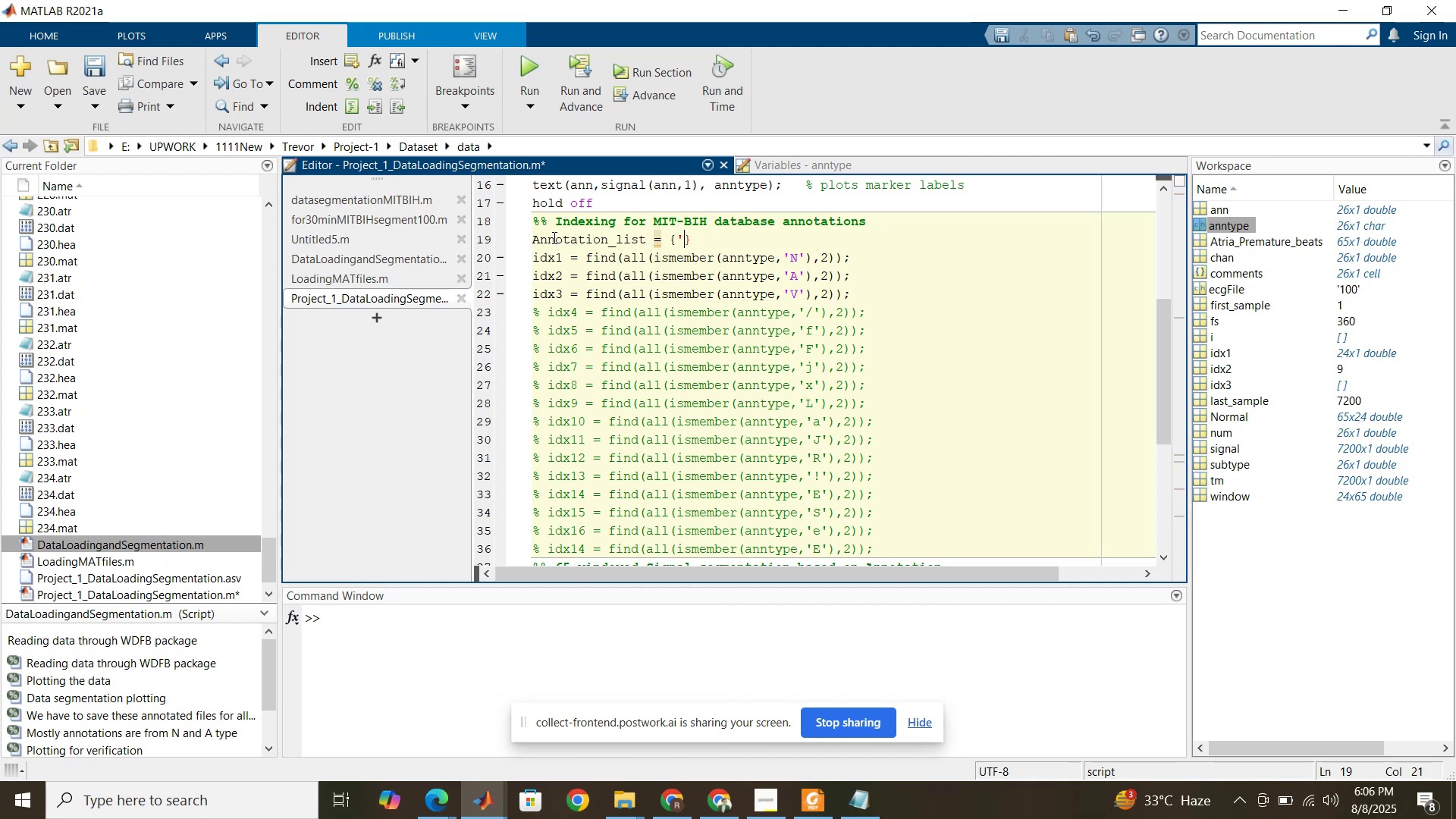 
key(Quote)
 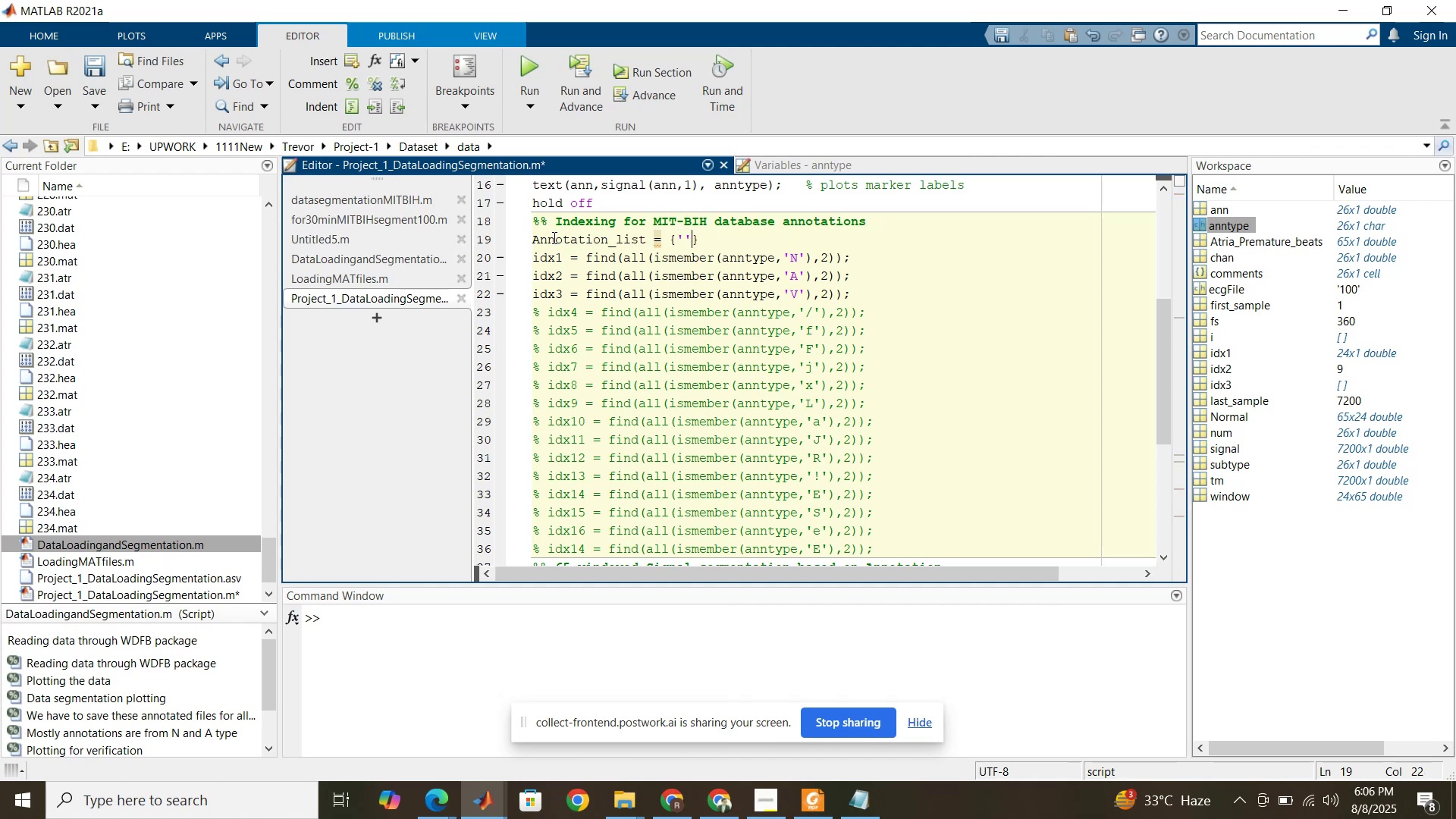 
key(ArrowLeft)
 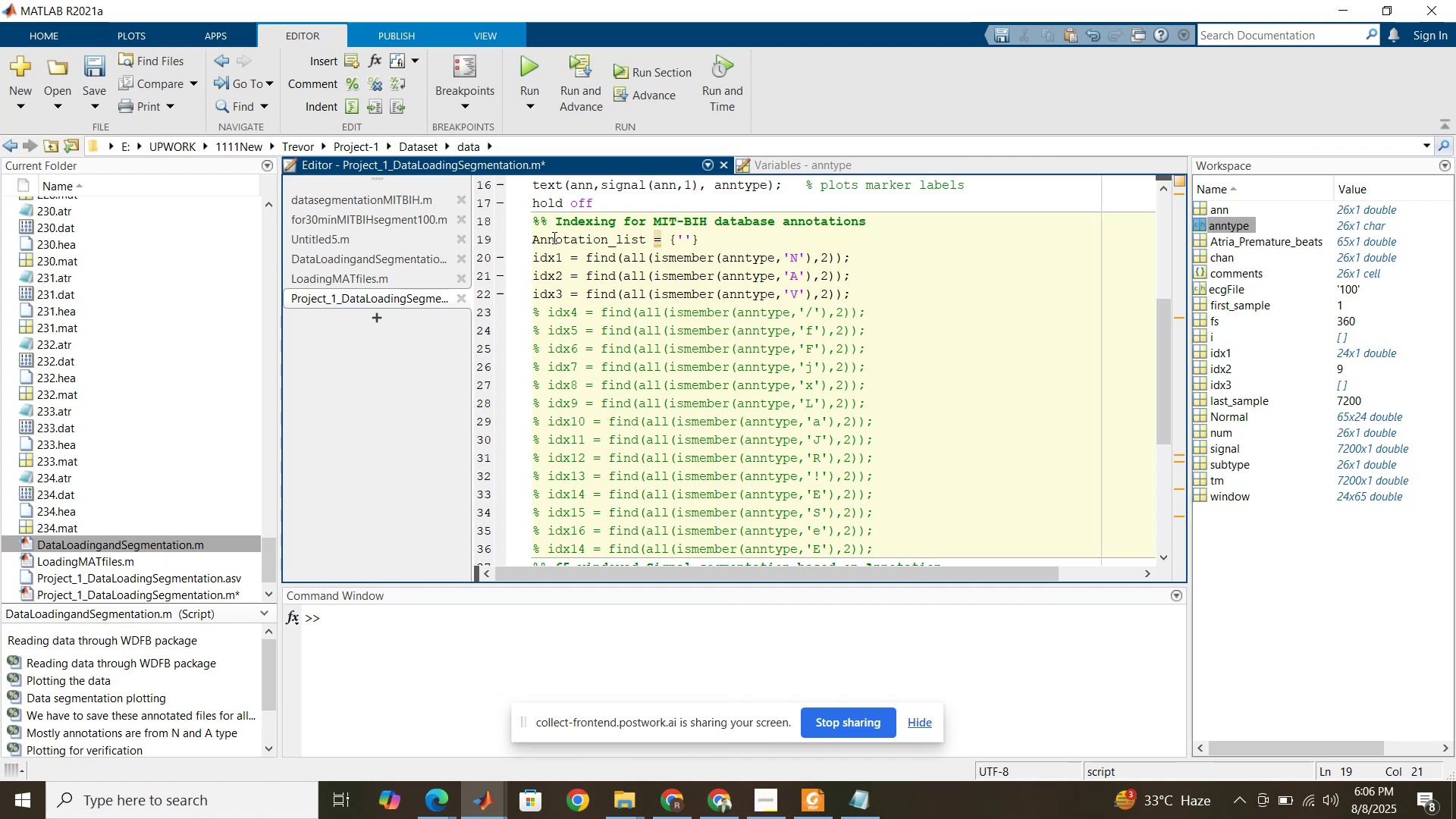 
wait(6.83)
 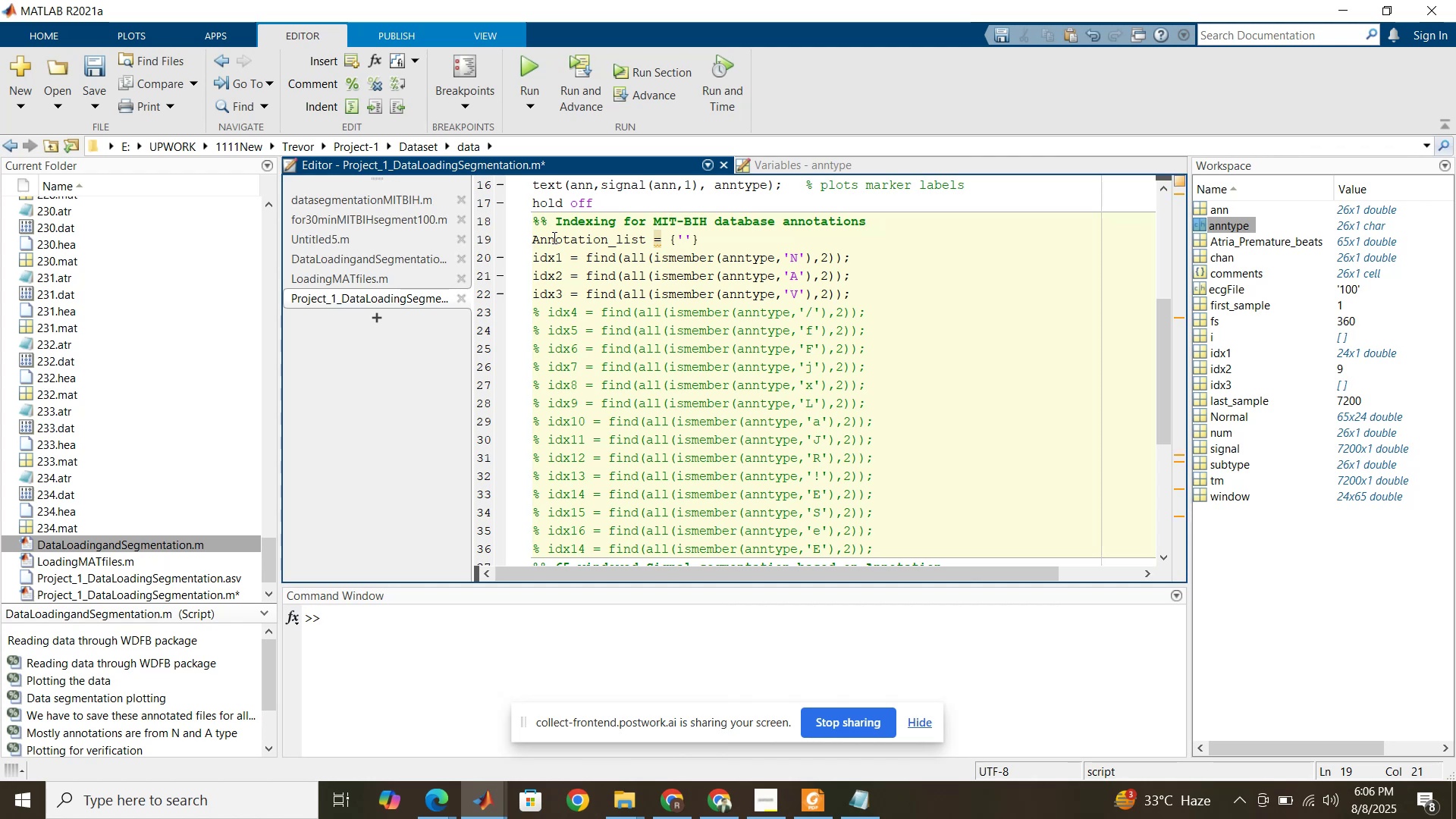 
key(Shift+N)
 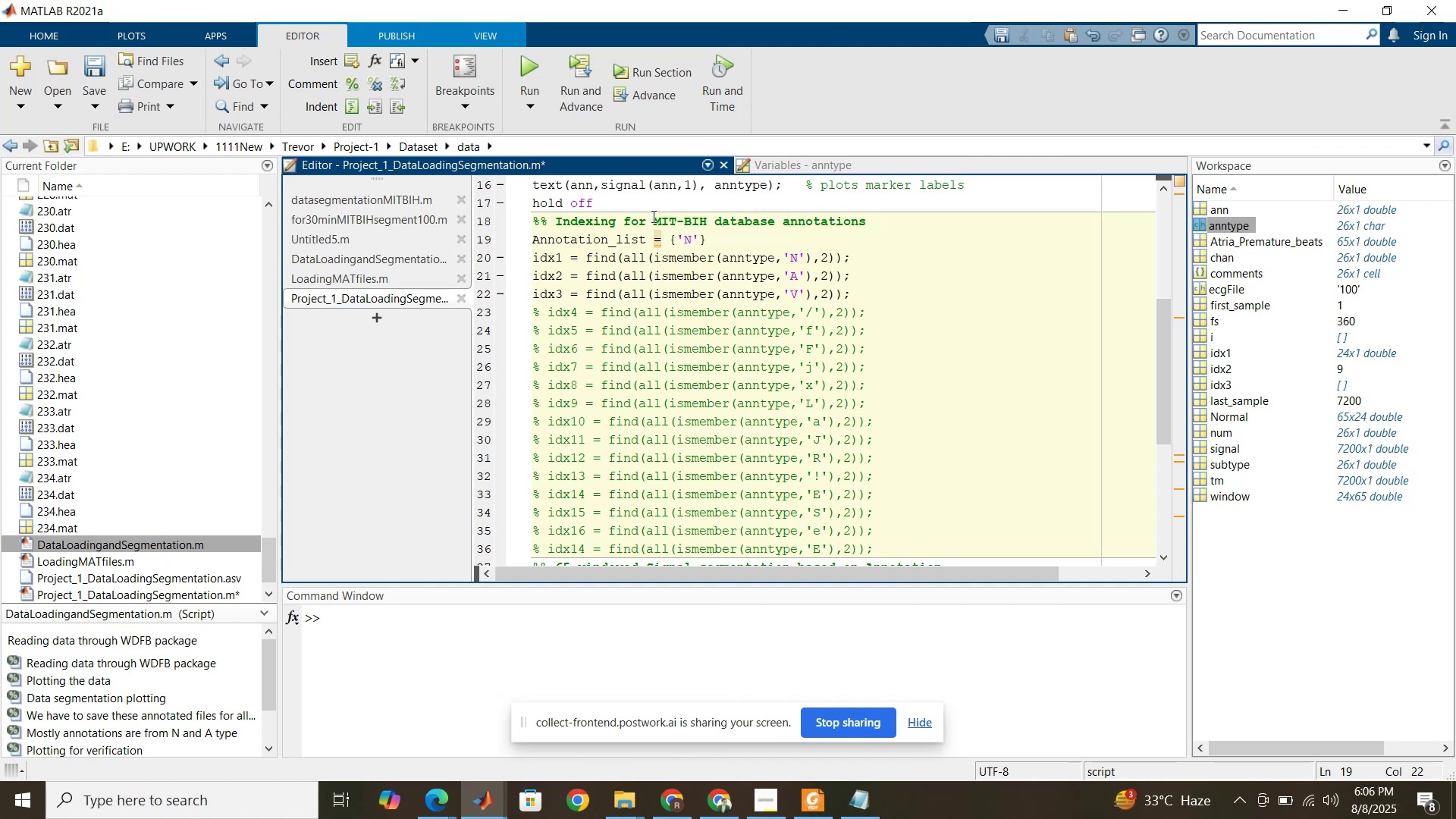 
left_click([698, 238])
 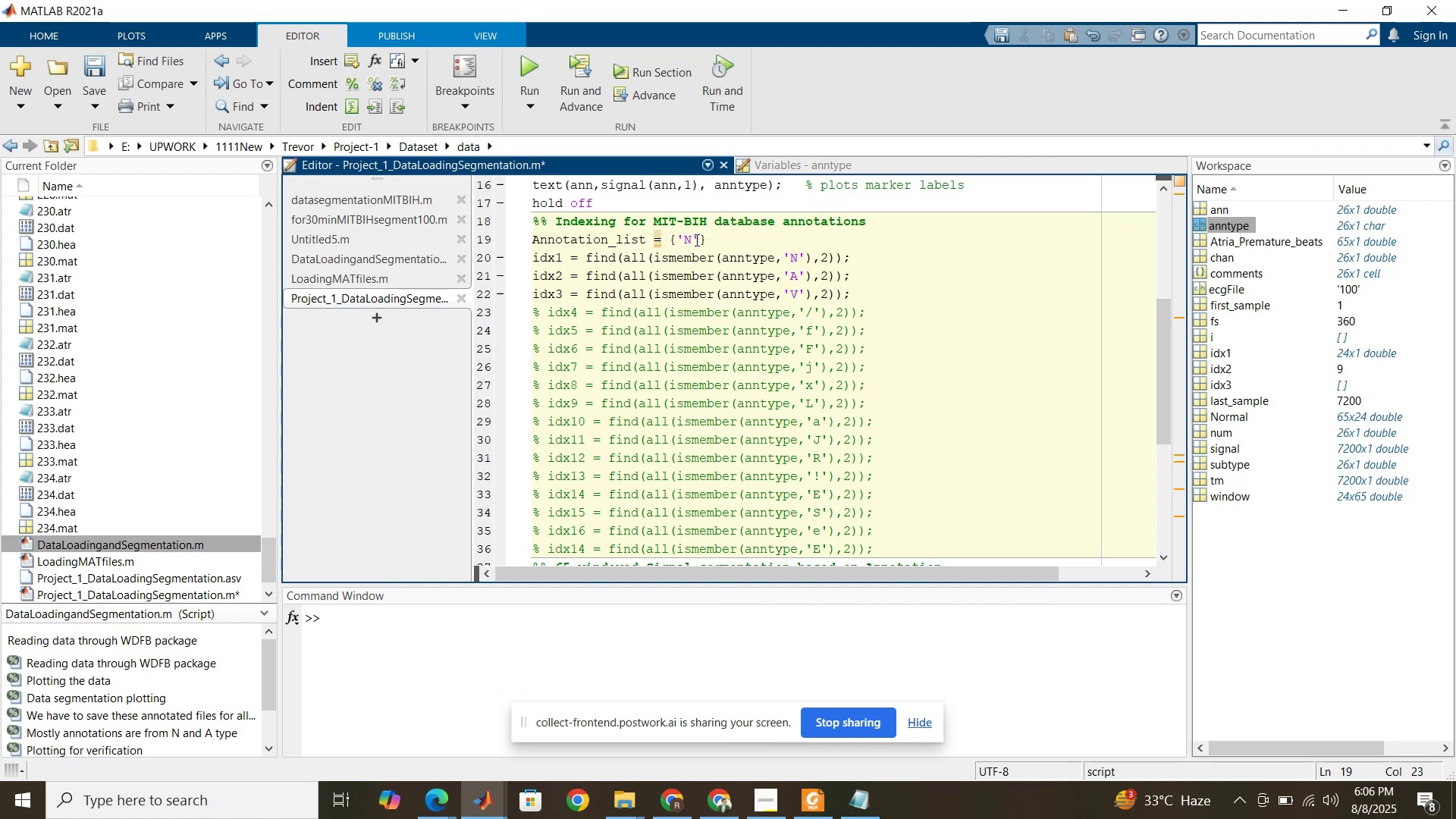 
key(Comma)
 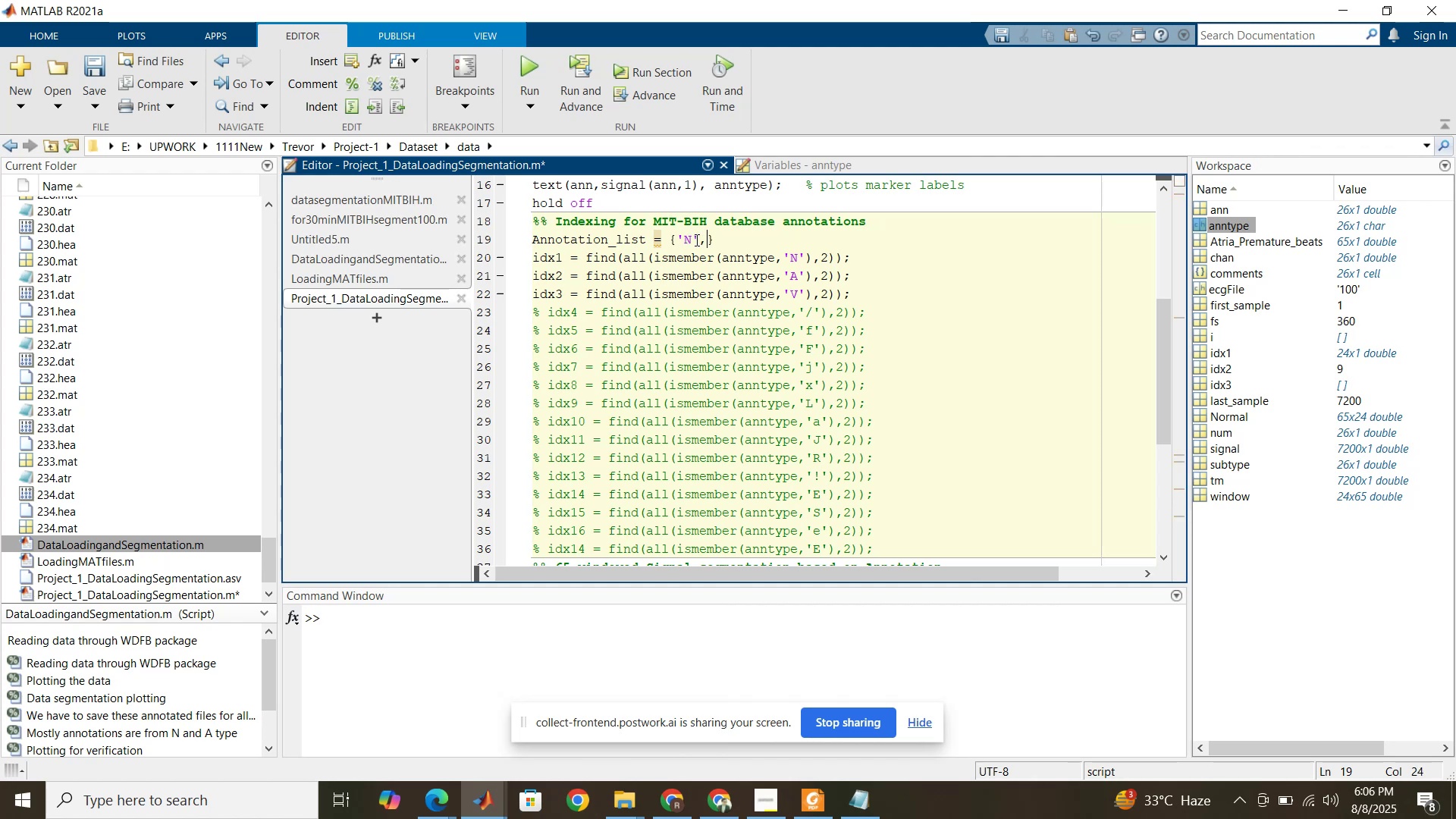 
key(Space)
 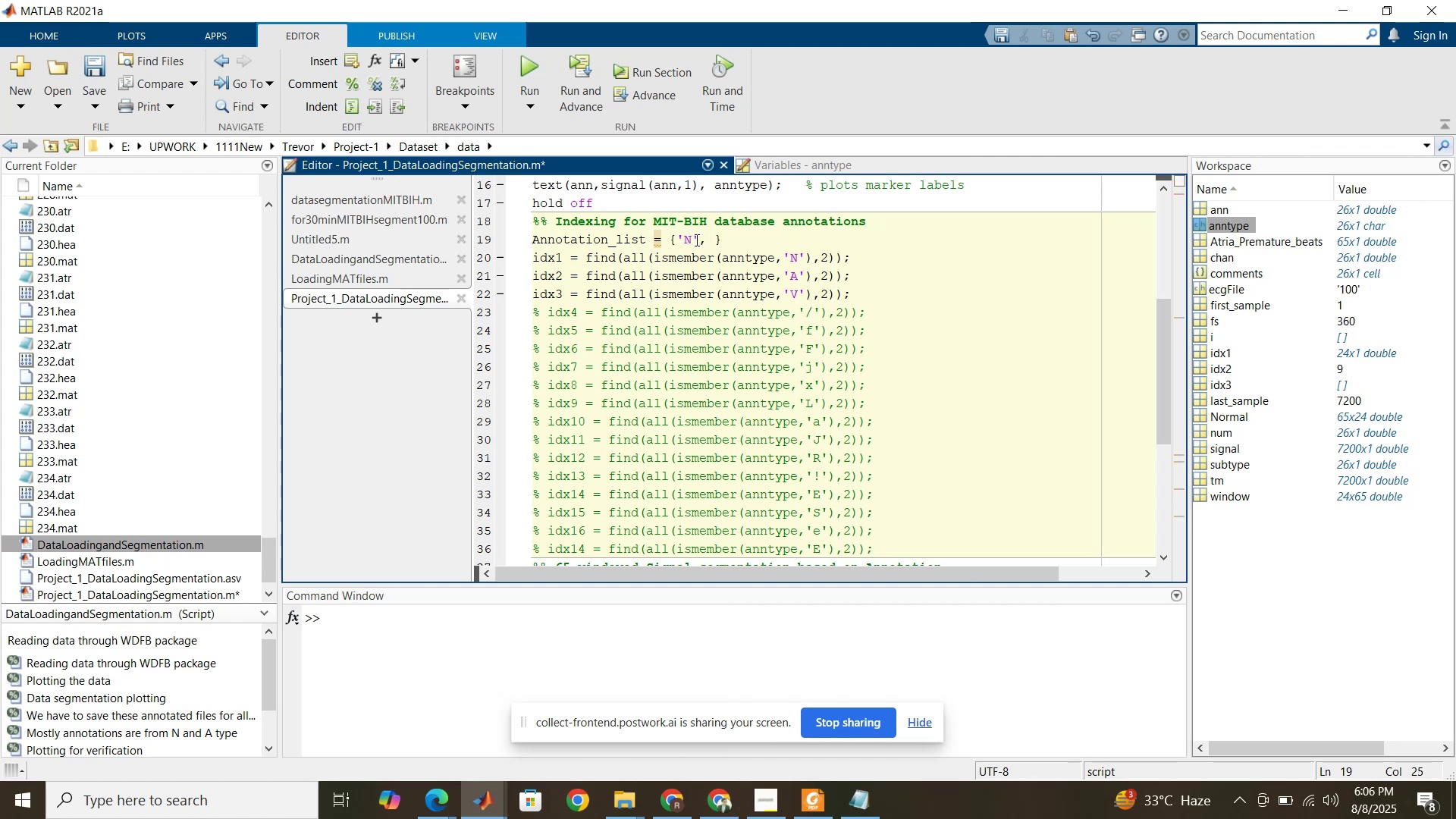 
key(Quote)
 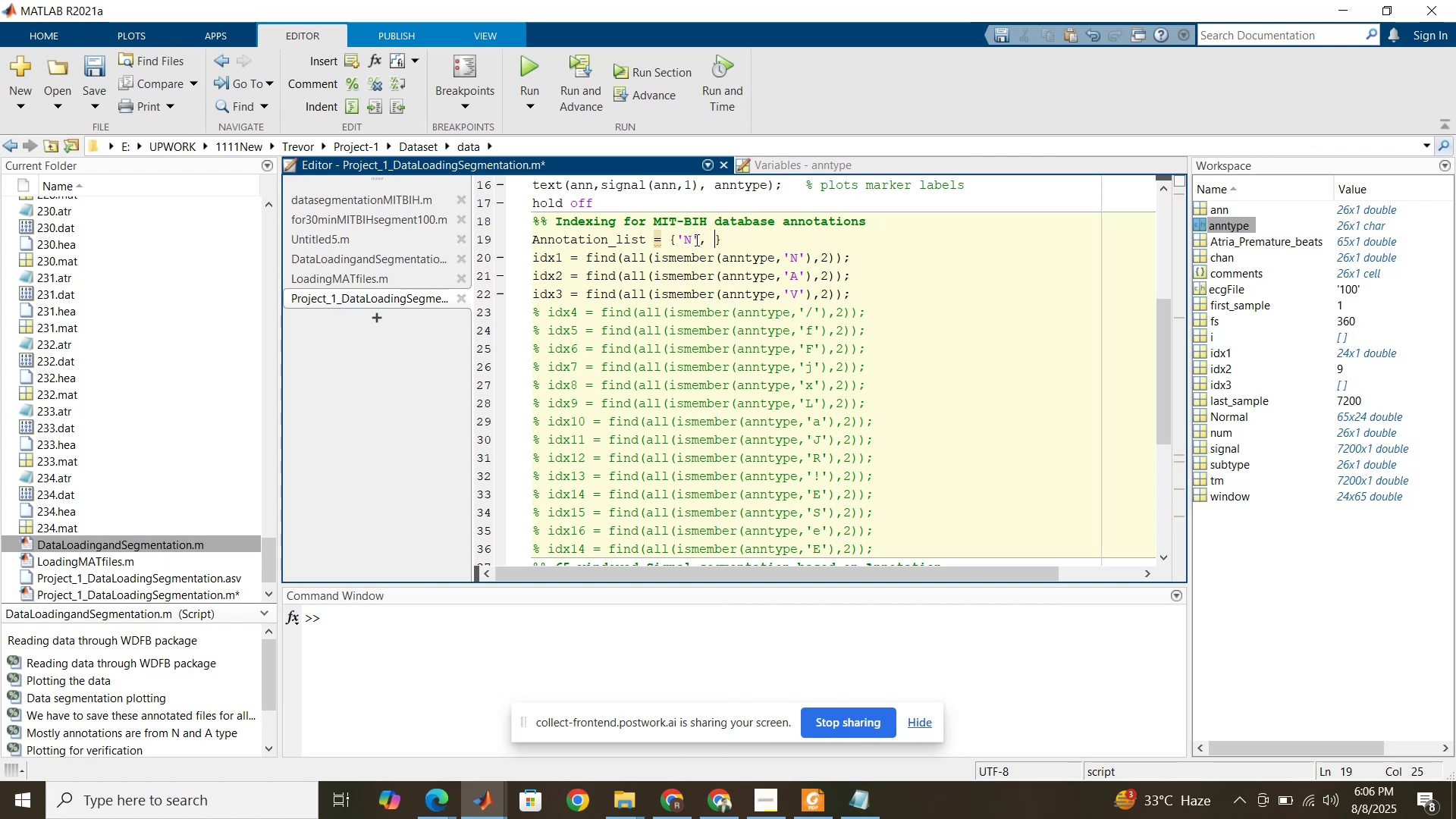 
key(Quote)
 